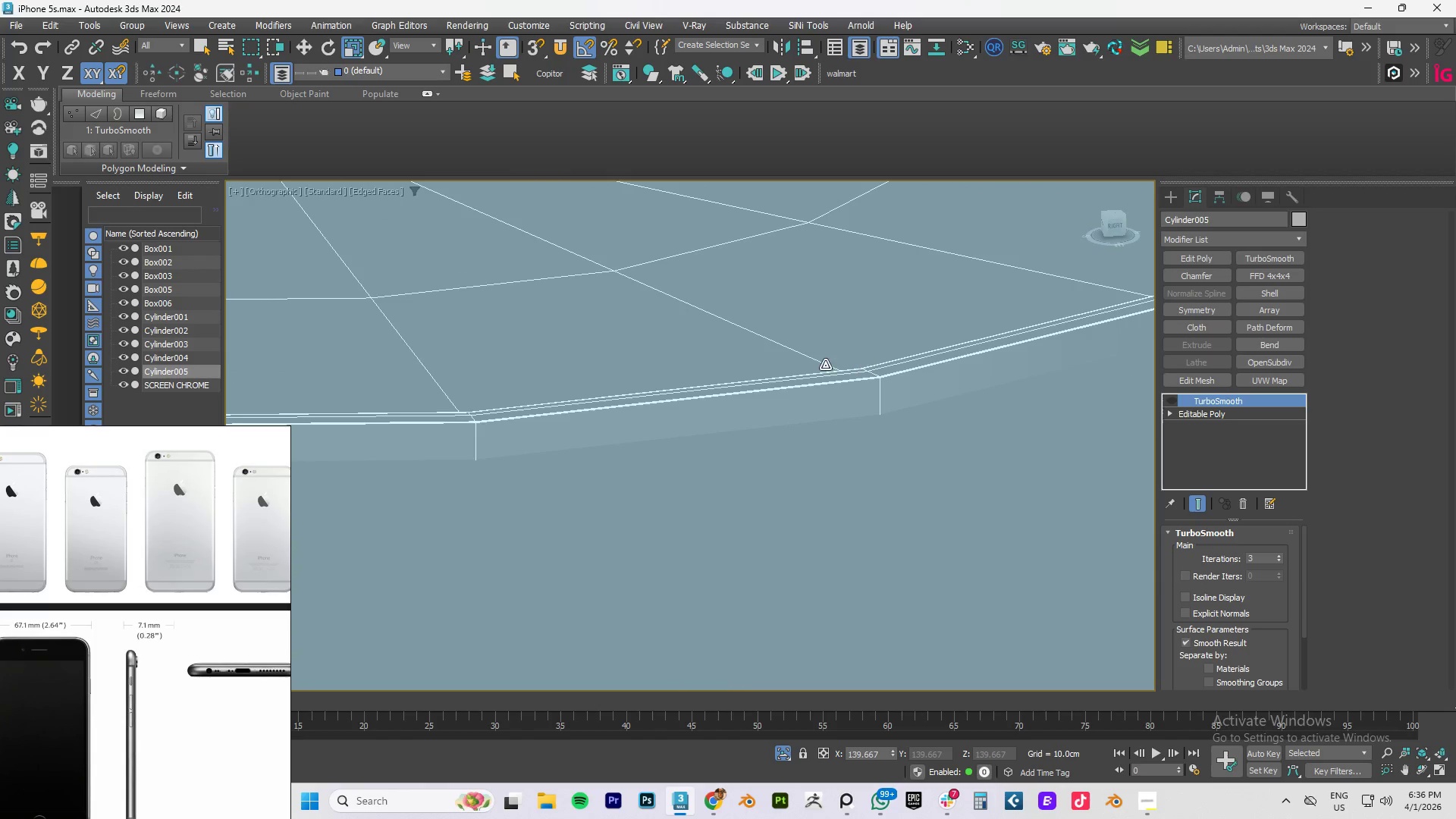 
scroll: coordinate [946, 350], scroll_direction: up, amount: 9.0
 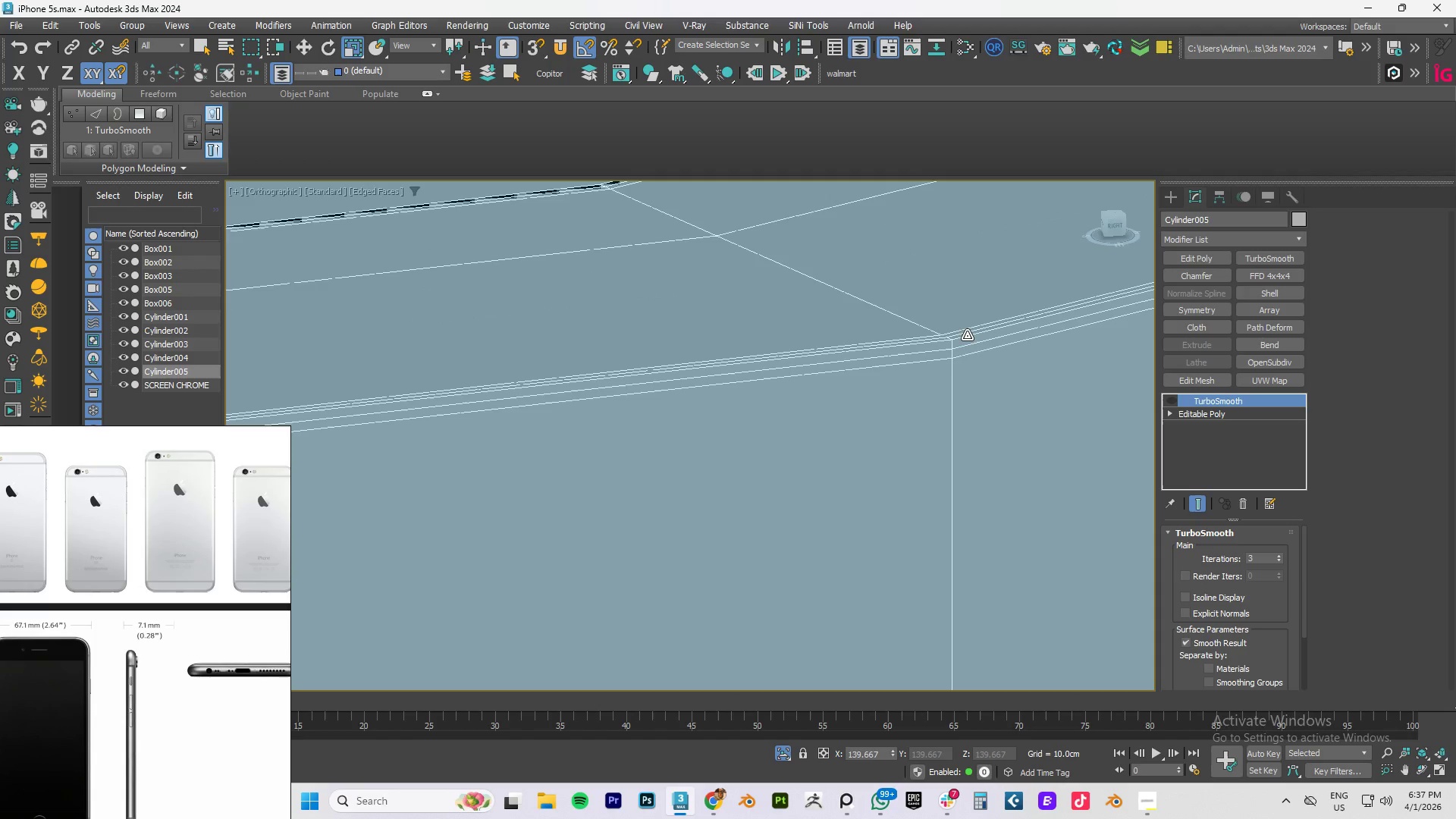 
key(2)
 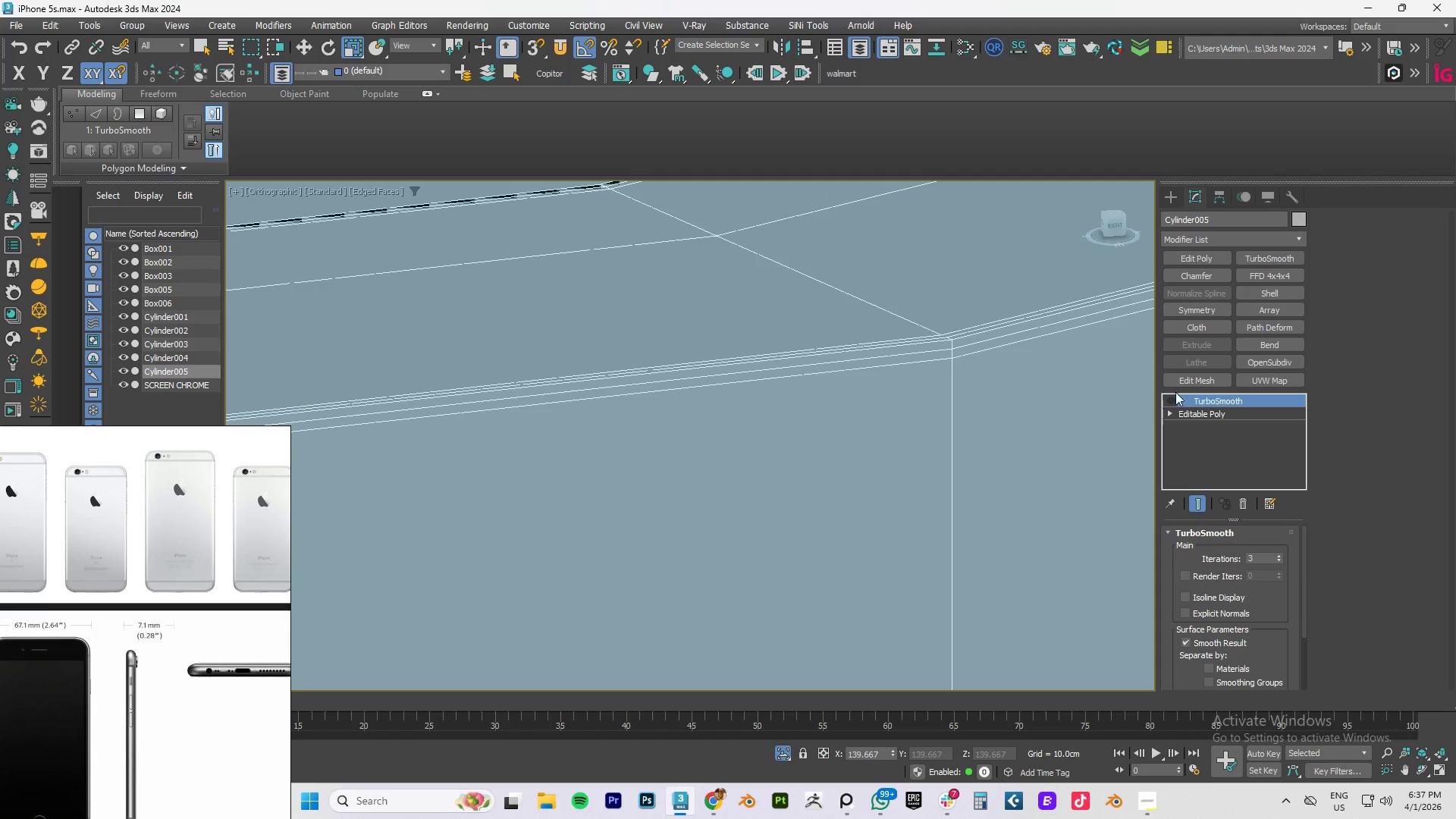 
left_click([1185, 410])
 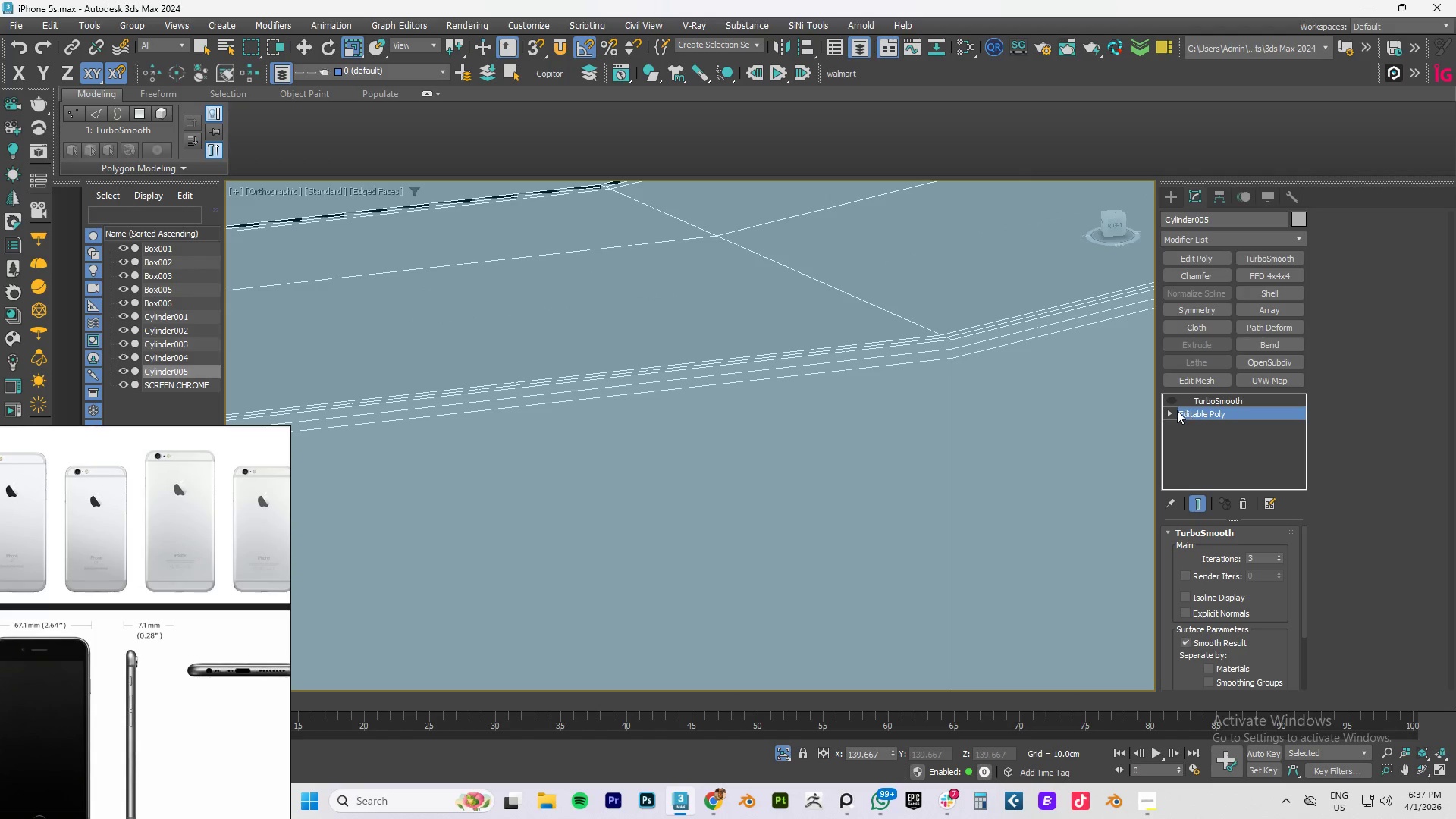 
key(2)
 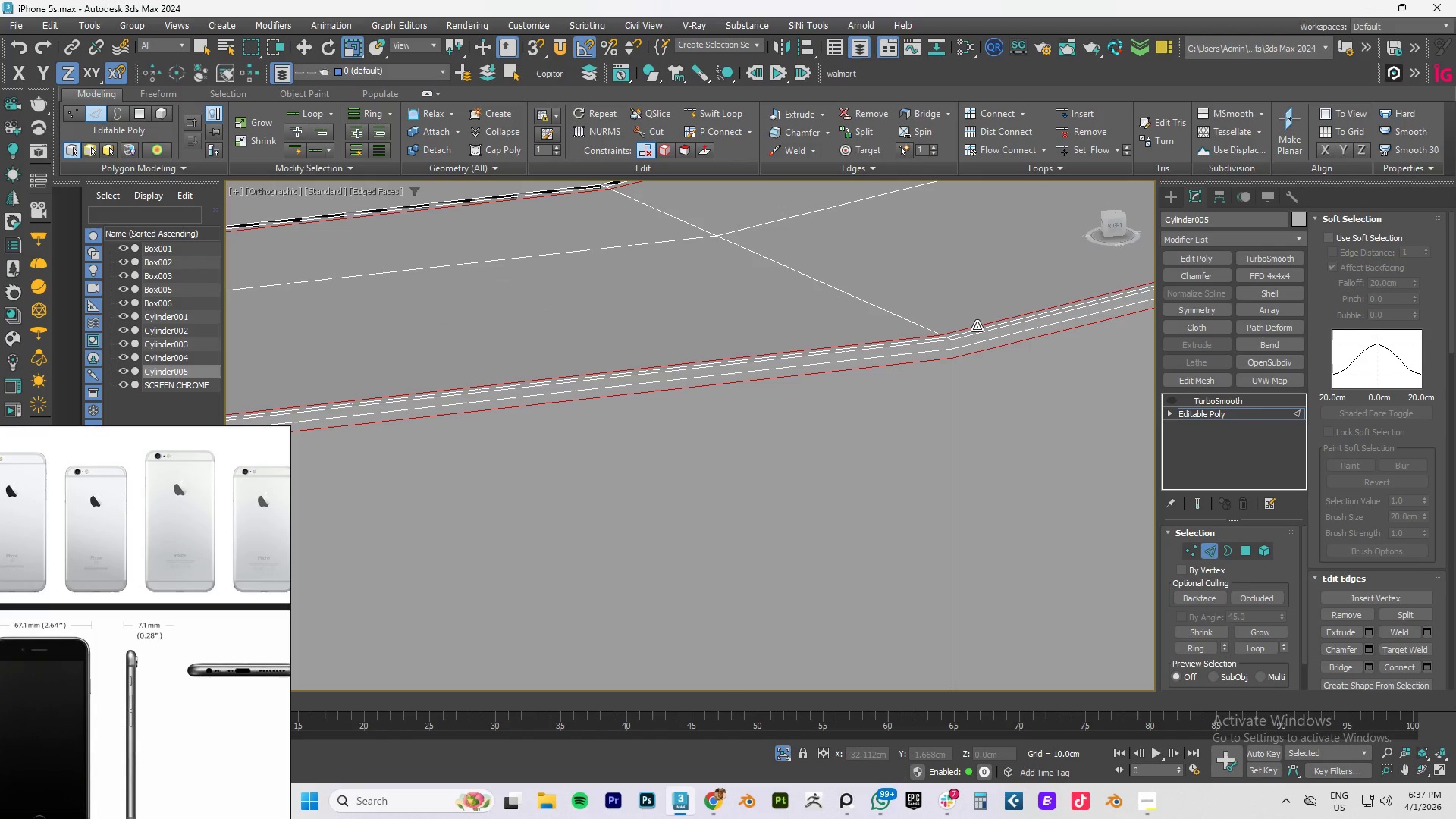 
key(Control+Backspace)
 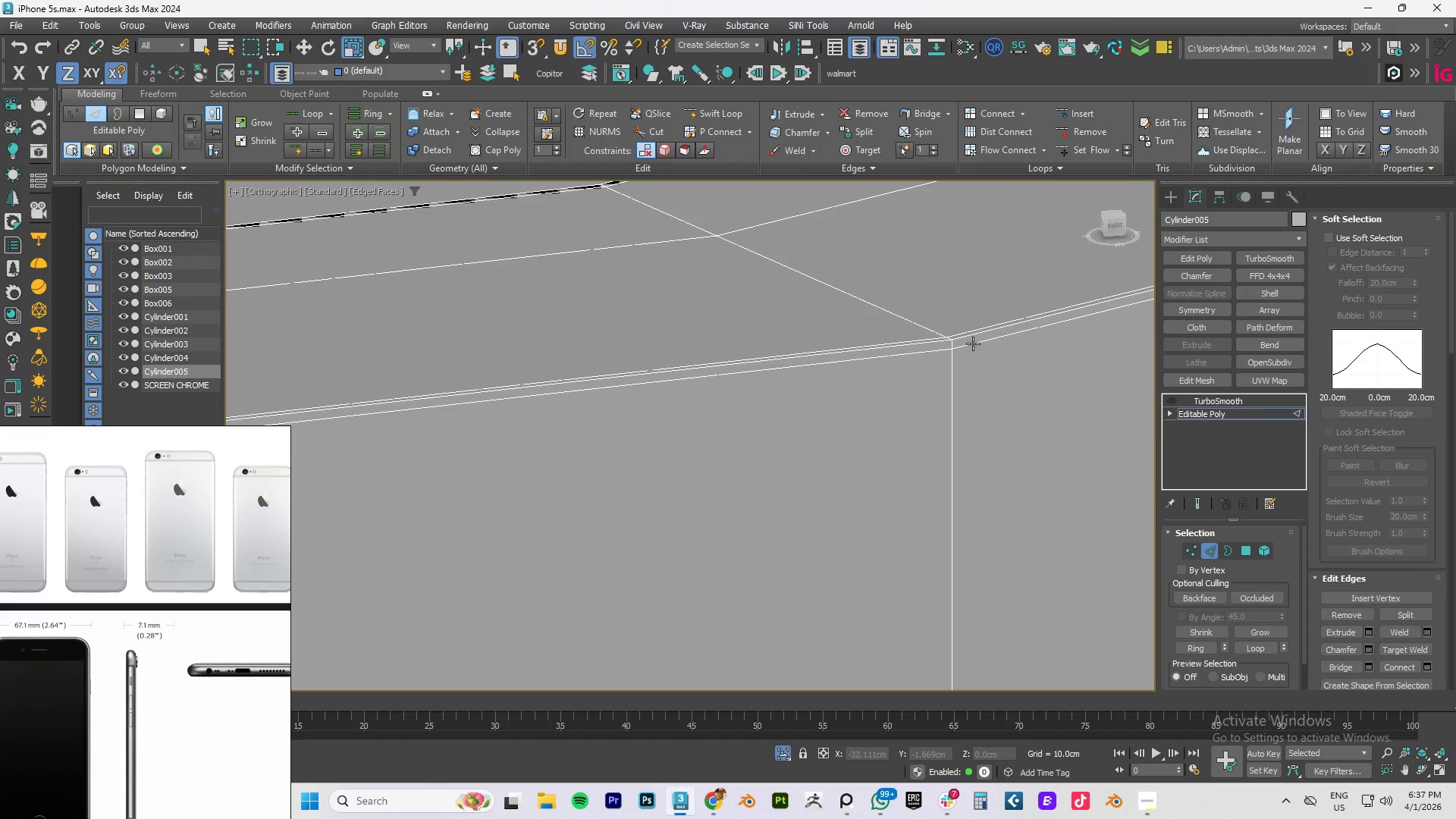 
double_click([973, 344])
 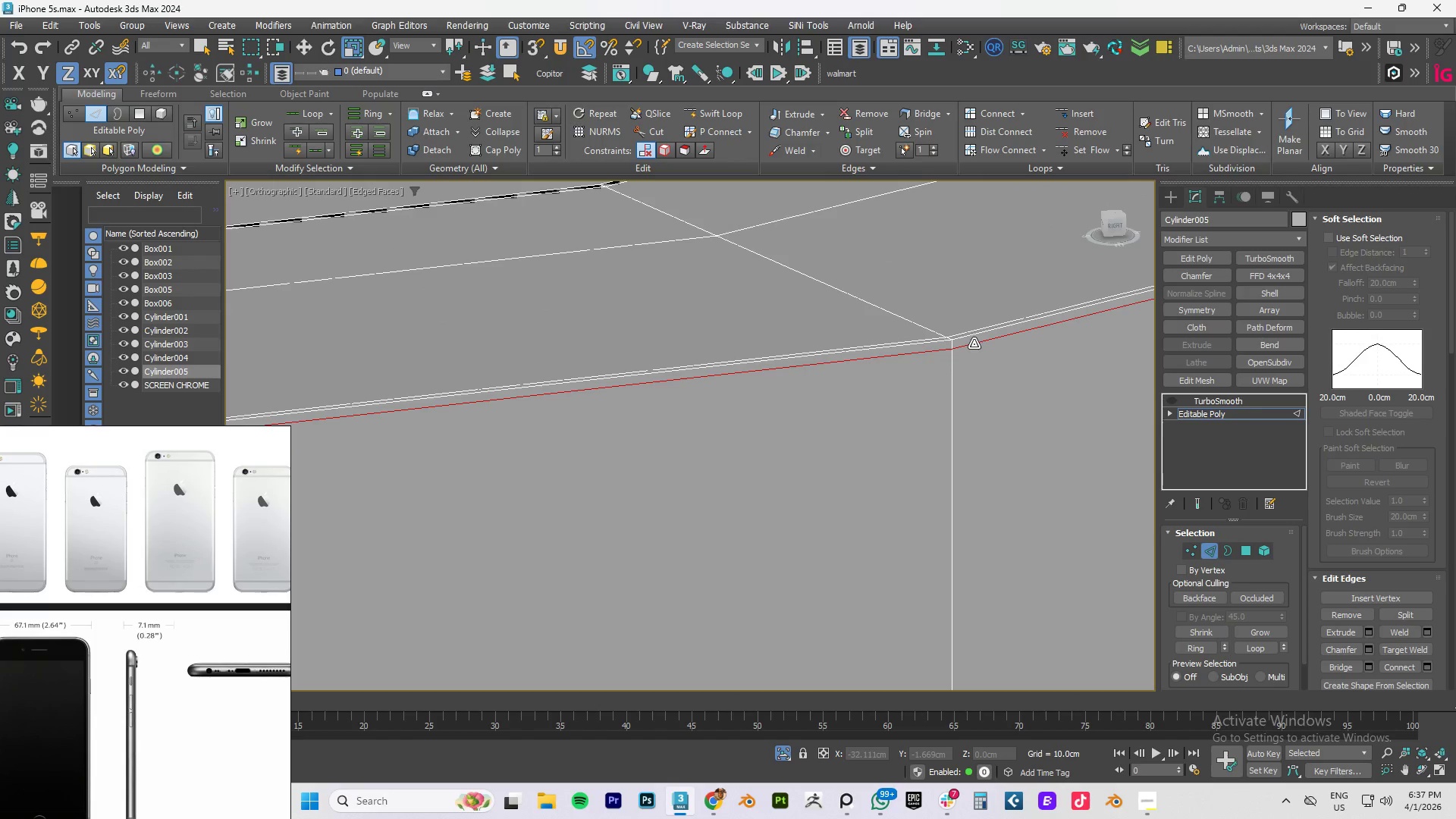 
hold_key(key=AltLeft, duration=0.53)
 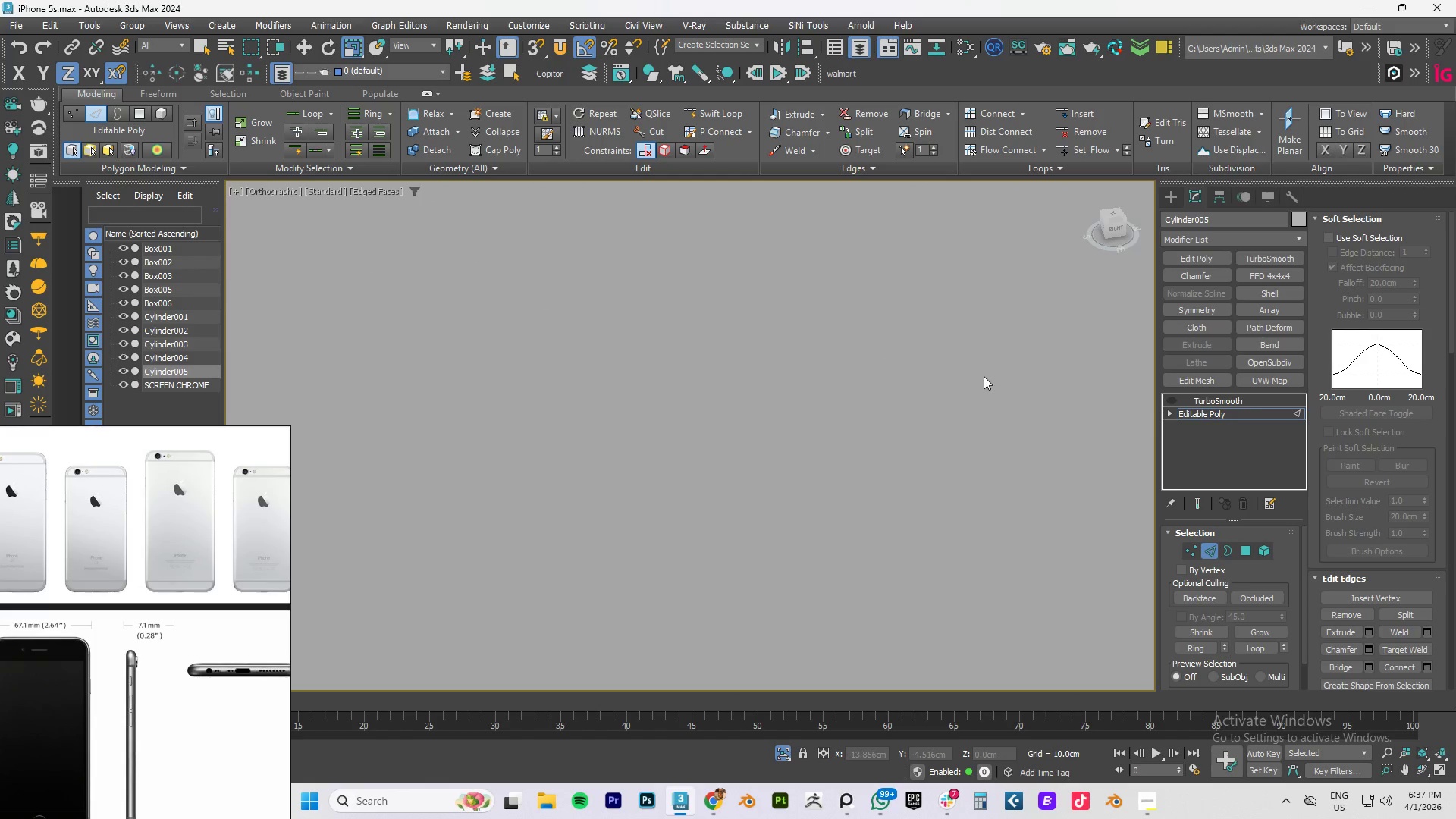 
hold_key(key=AltLeft, duration=0.73)
 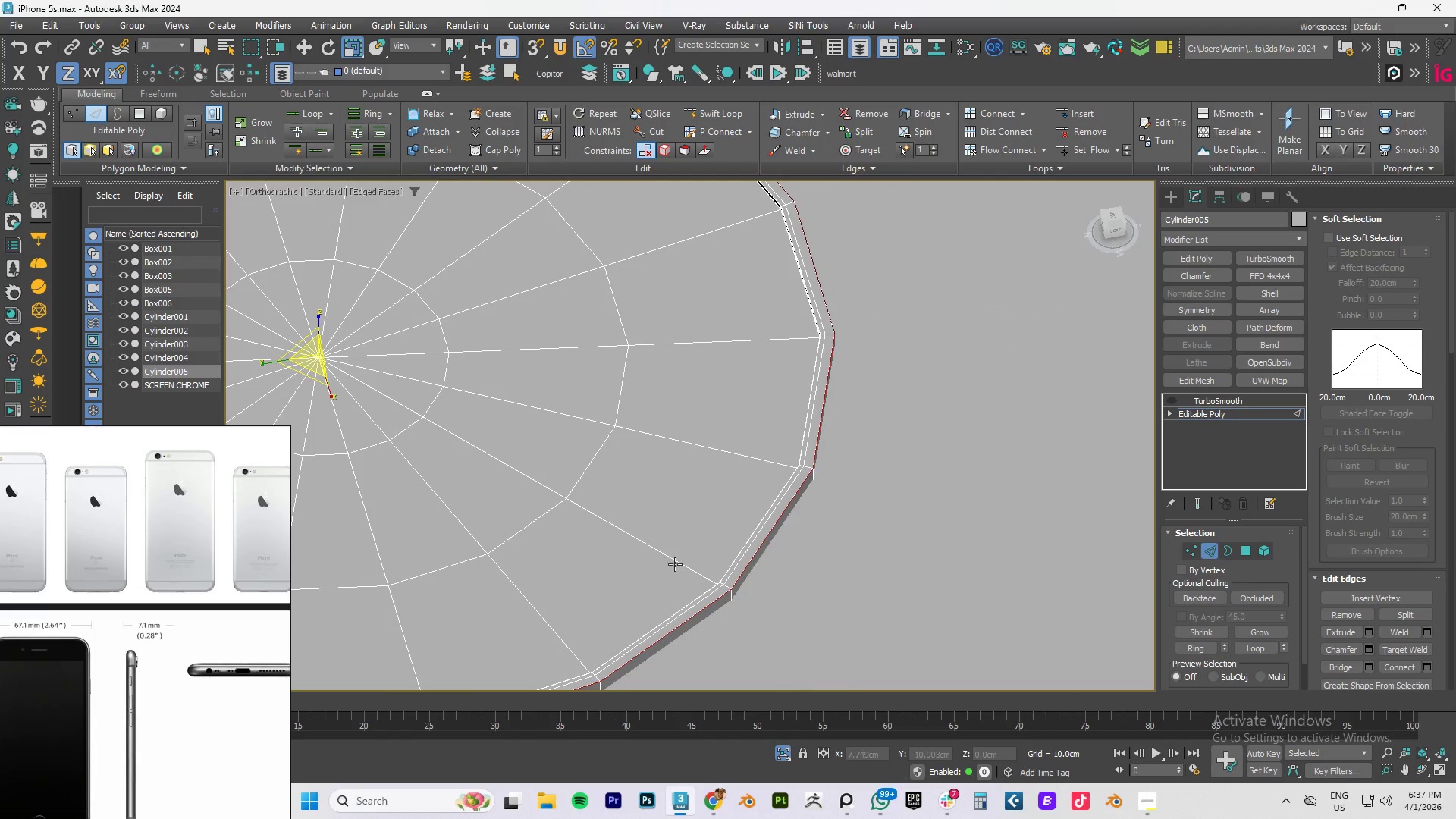 
scroll: coordinate [1009, 463], scroll_direction: down, amount: 11.0
 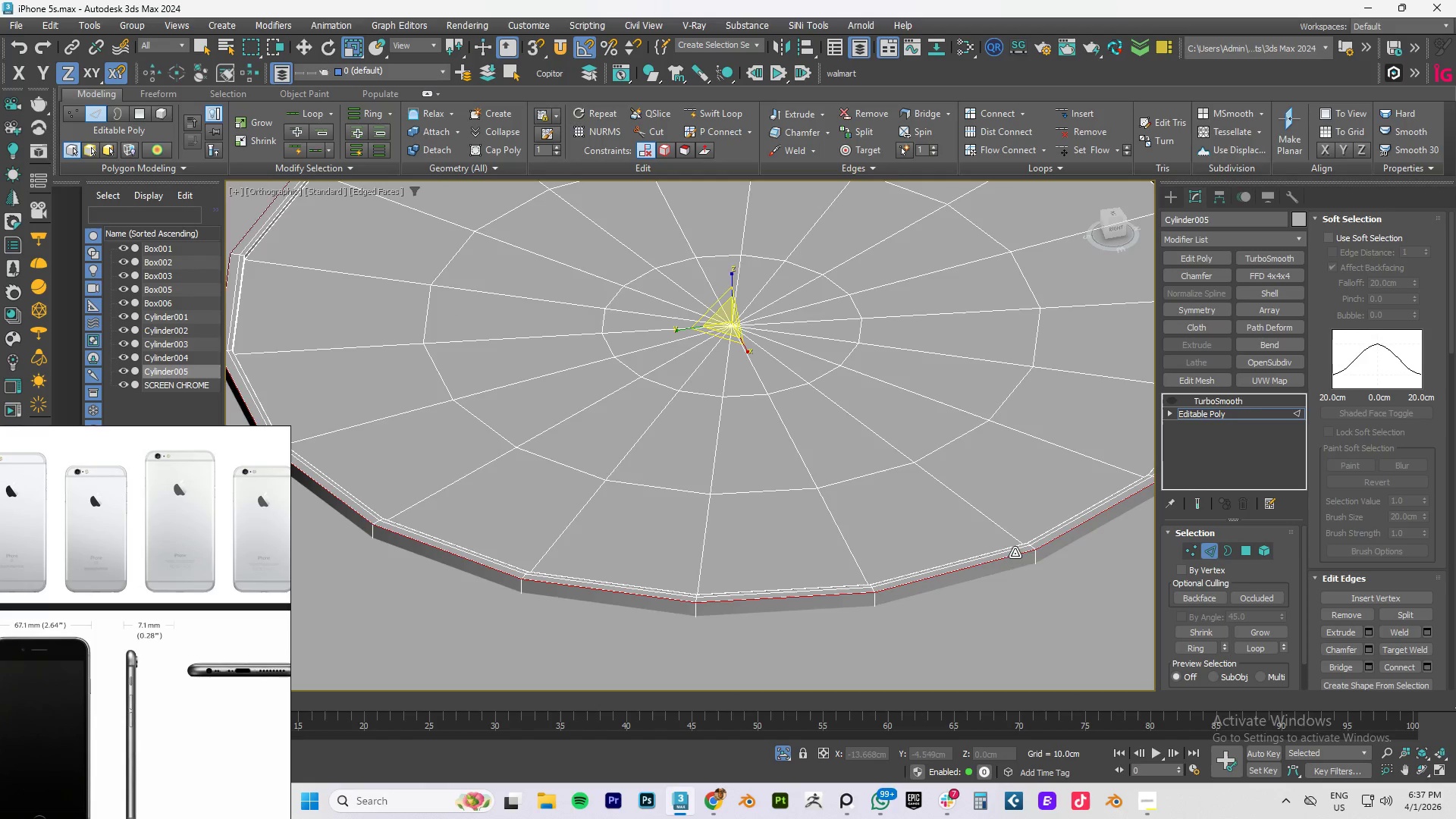 
hold_key(key=AltLeft, duration=0.89)
 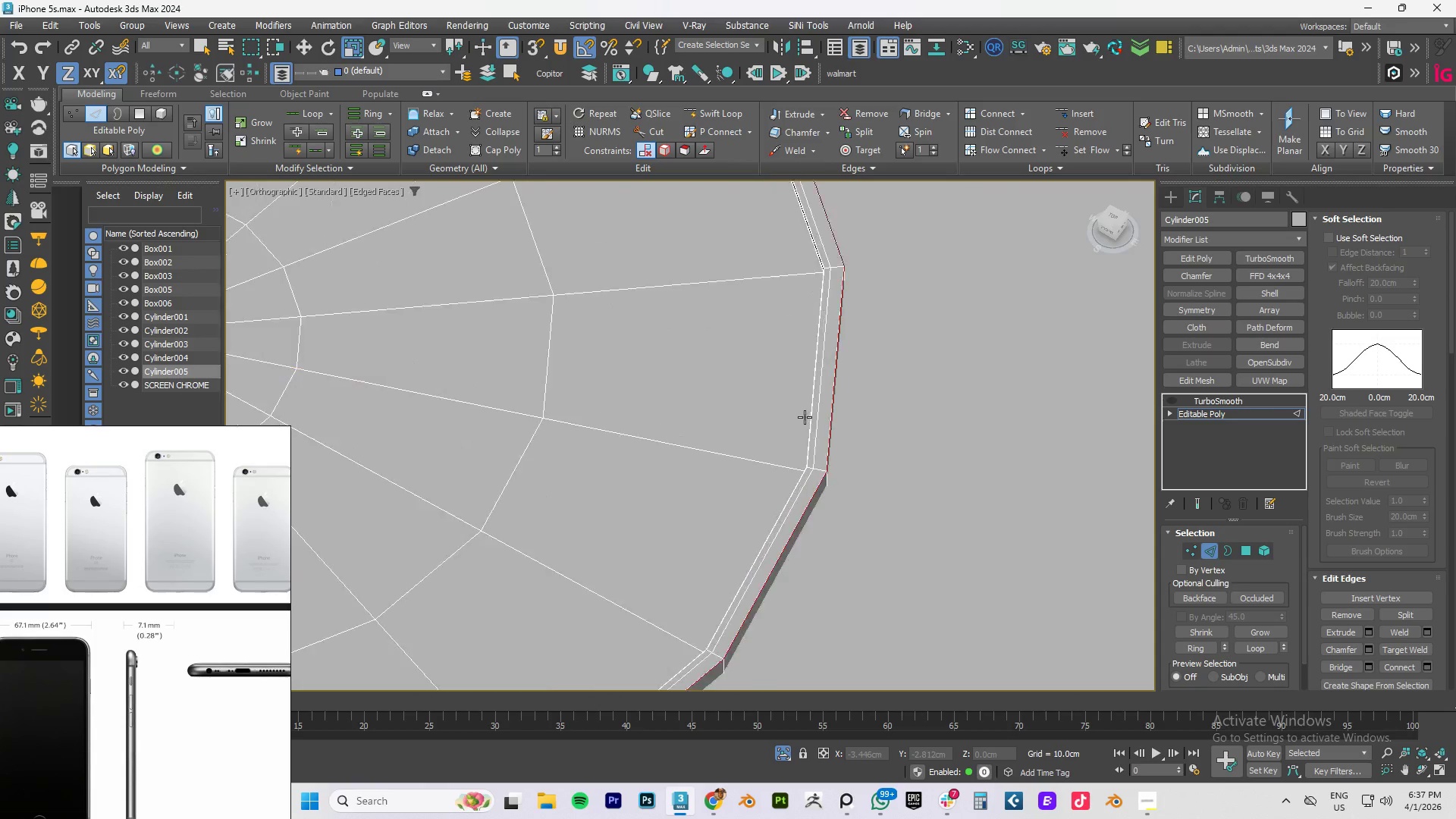 
hold_key(key=ControlLeft, duration=0.7)
 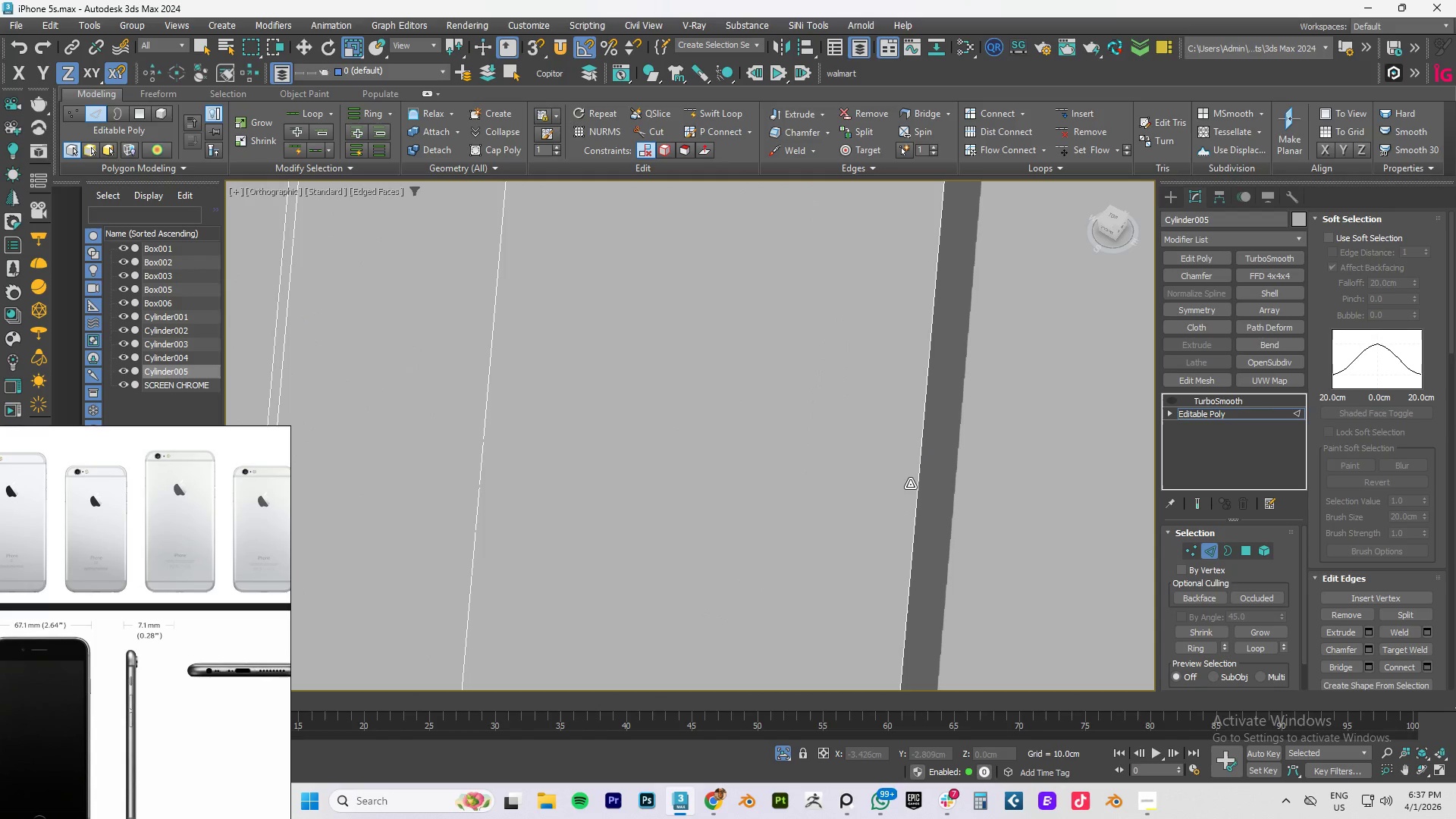 
scroll: coordinate [931, 483], scroll_direction: up, amount: 15.0
 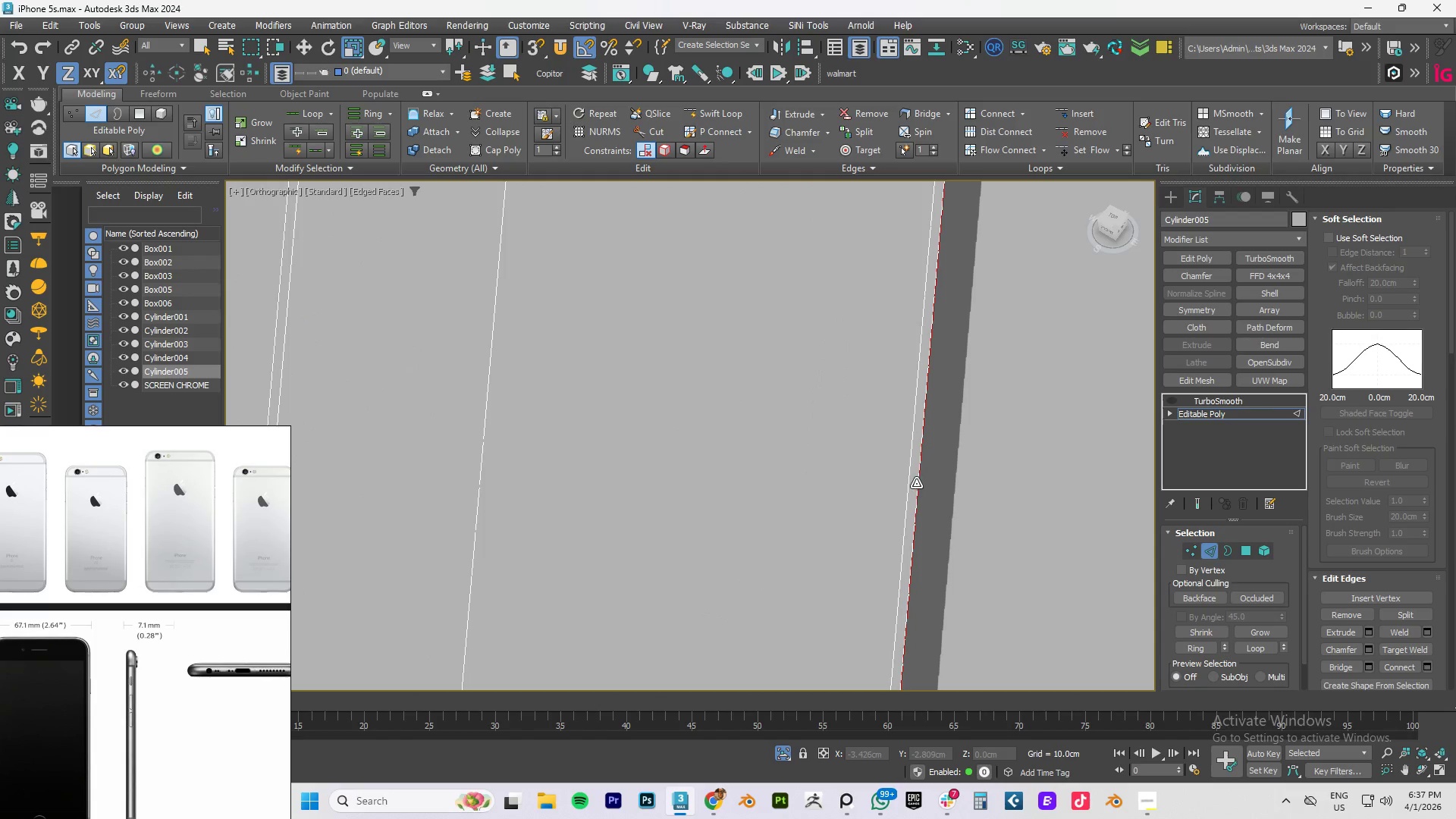 
double_click([910, 484])
 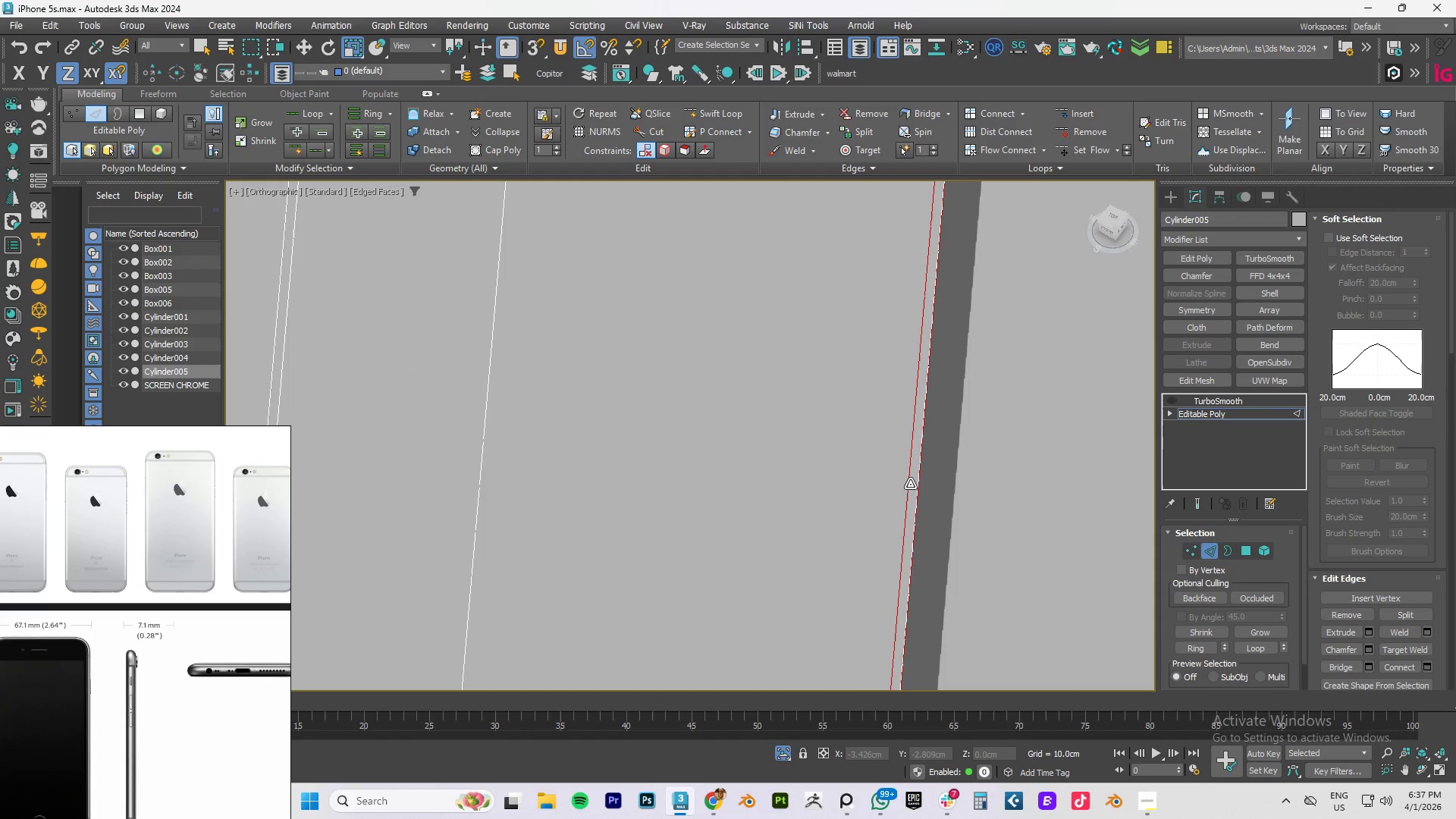 
key(Control+Backspace)
 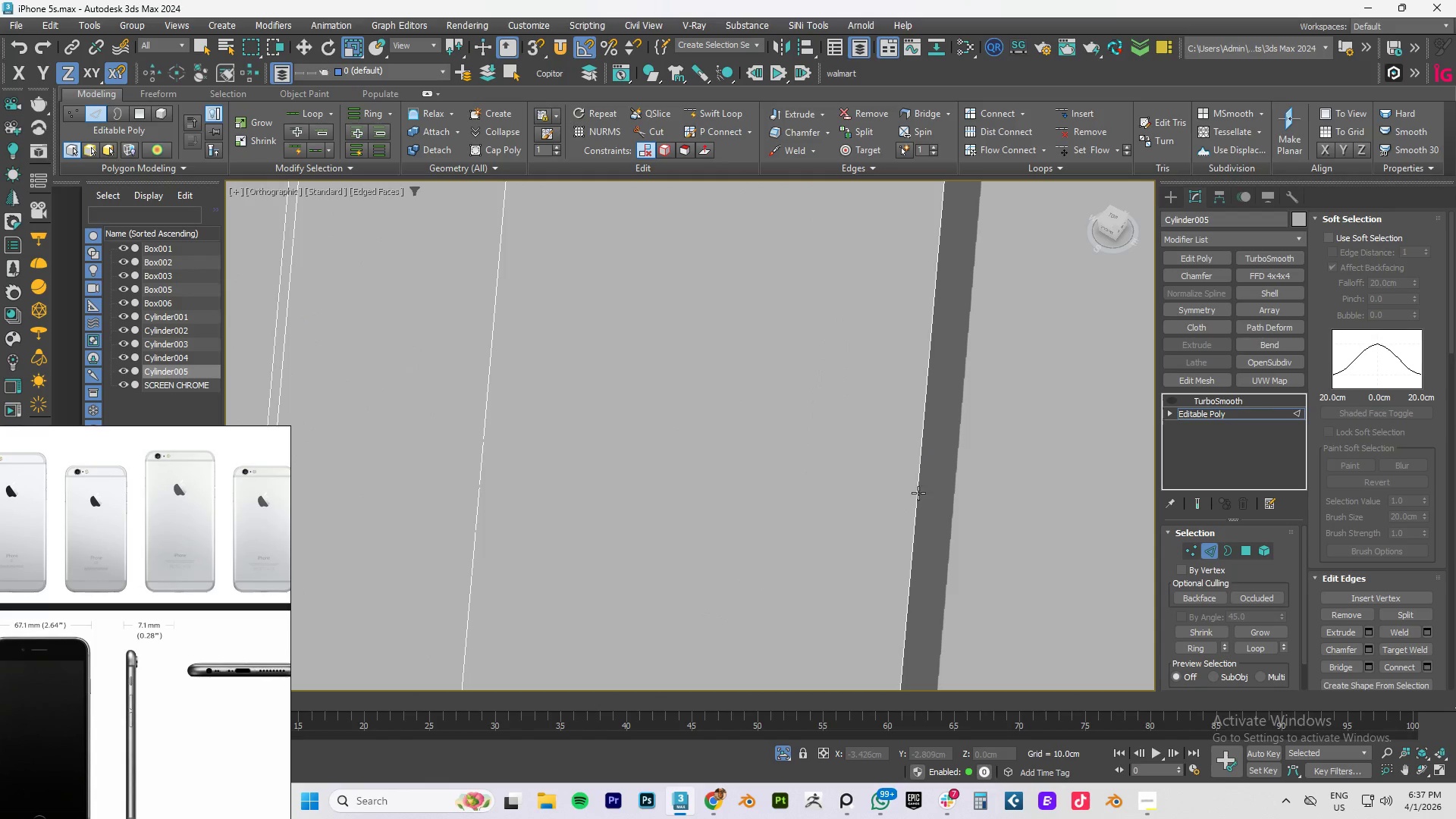 
double_click([916, 494])
 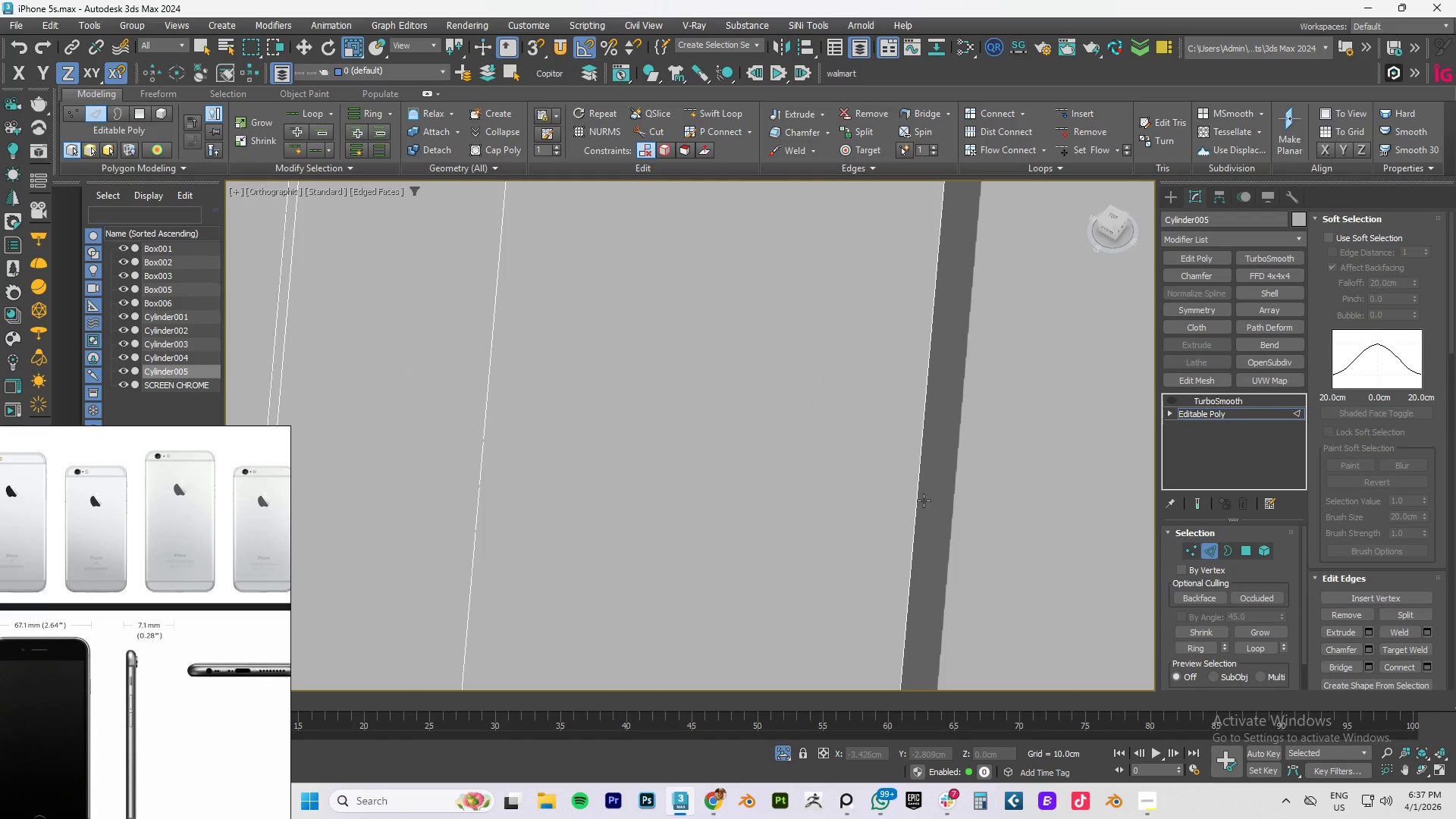 
double_click([924, 500])
 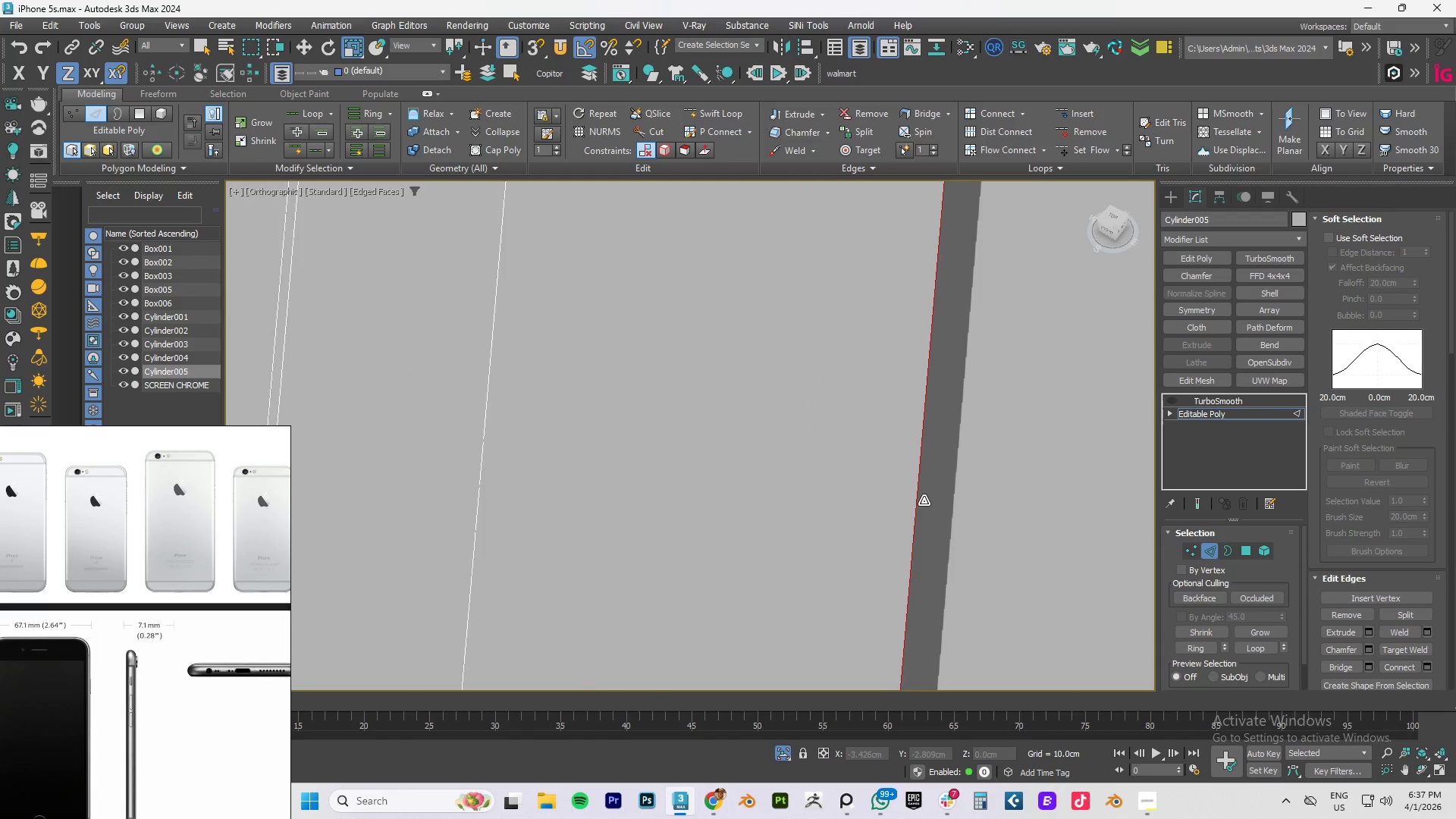 
scroll: coordinate [929, 499], scroll_direction: down, amount: 9.0
 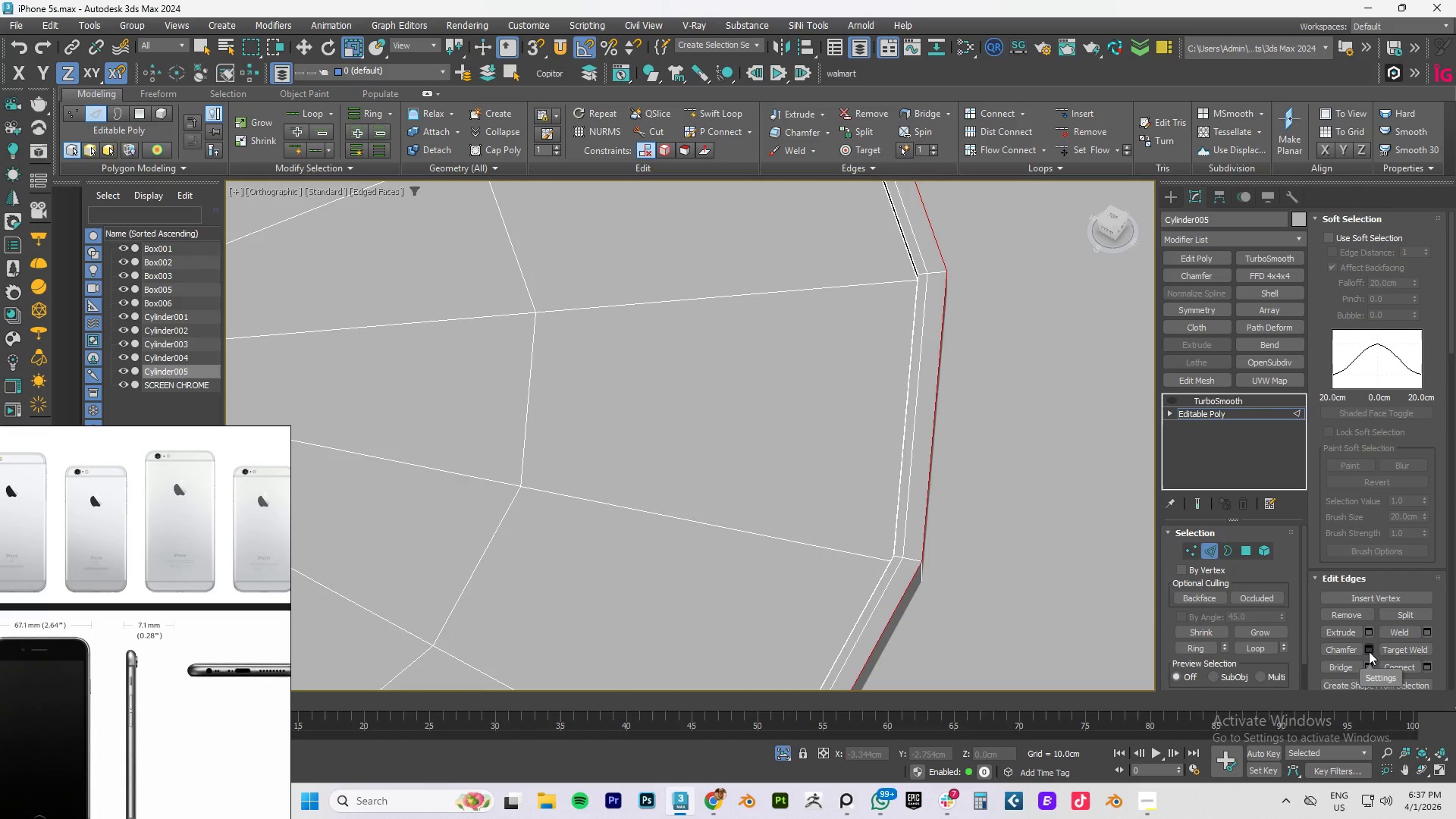 
left_click([1368, 651])
 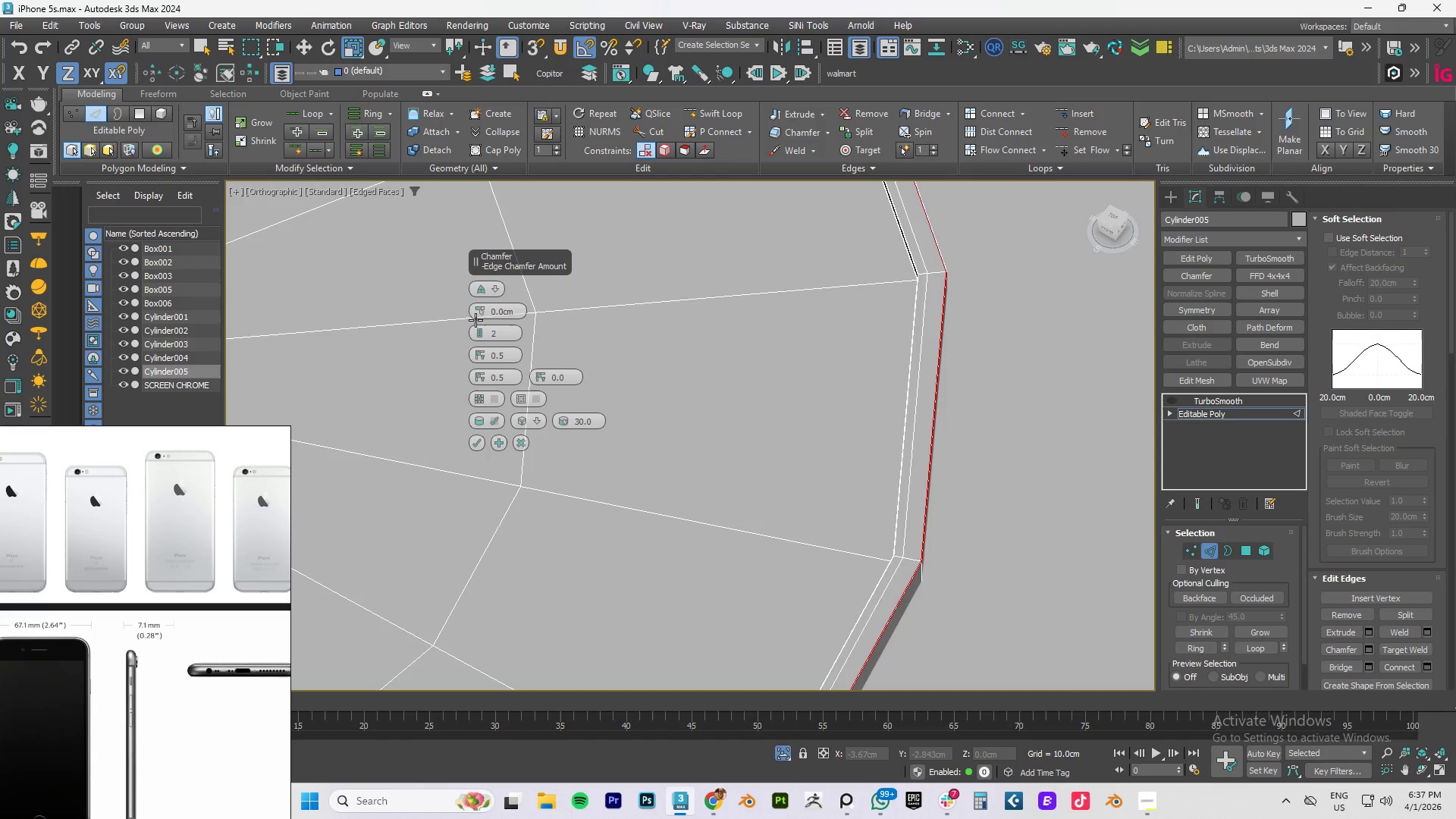 
left_click_drag(start_coordinate=[482, 312], to_coordinate=[482, 305])
 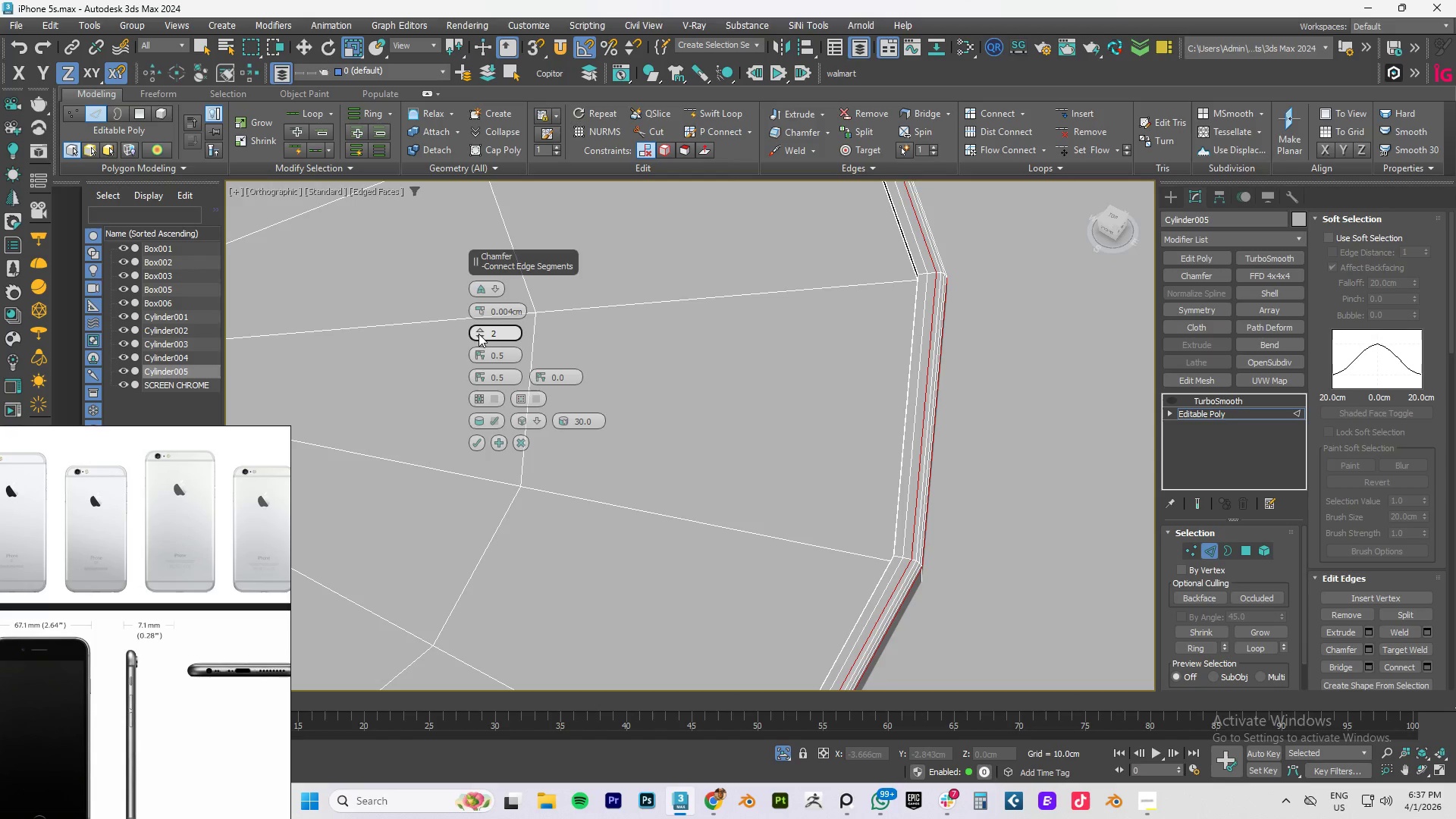 
left_click([479, 335])
 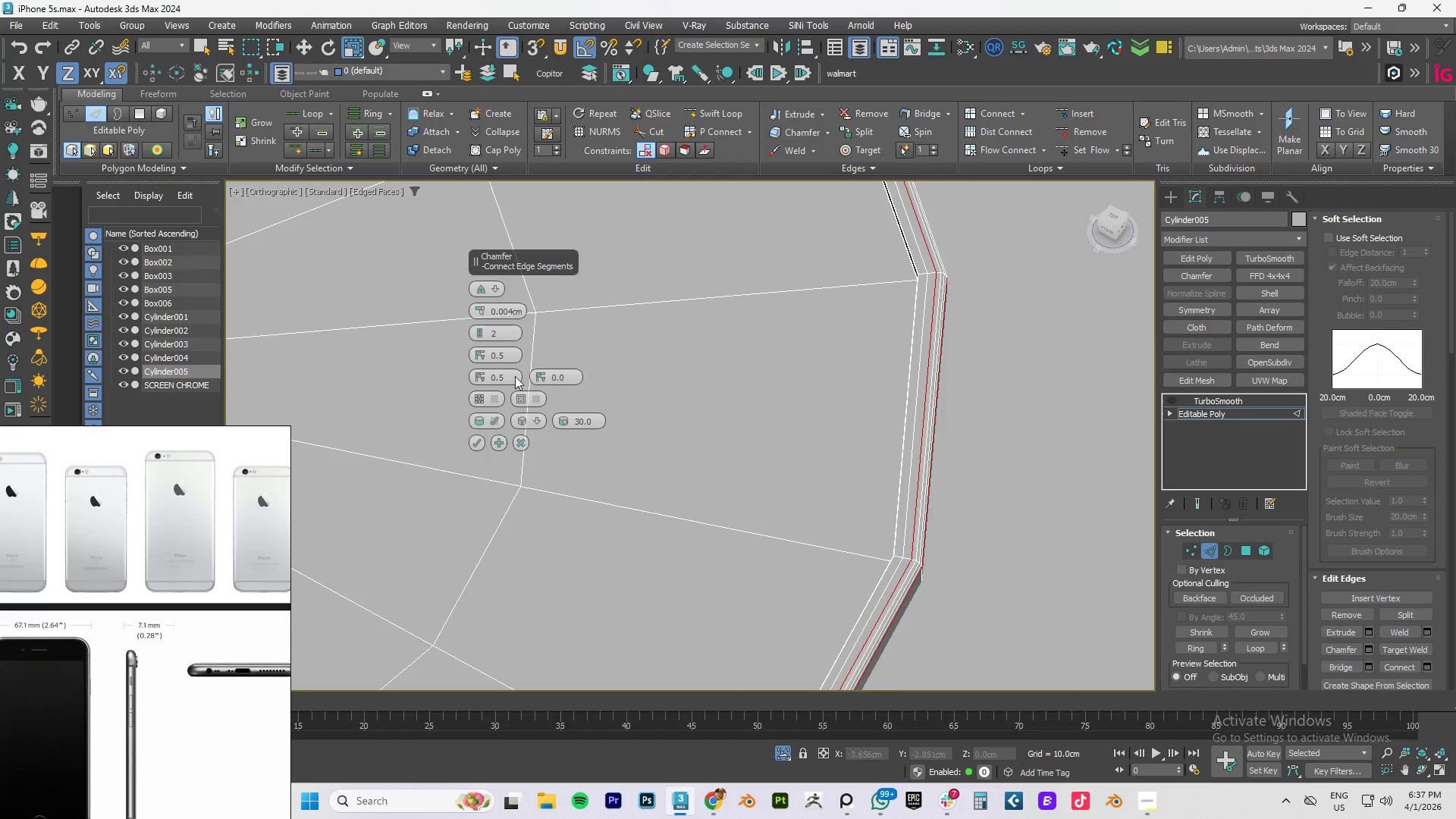 
left_click([544, 425])
 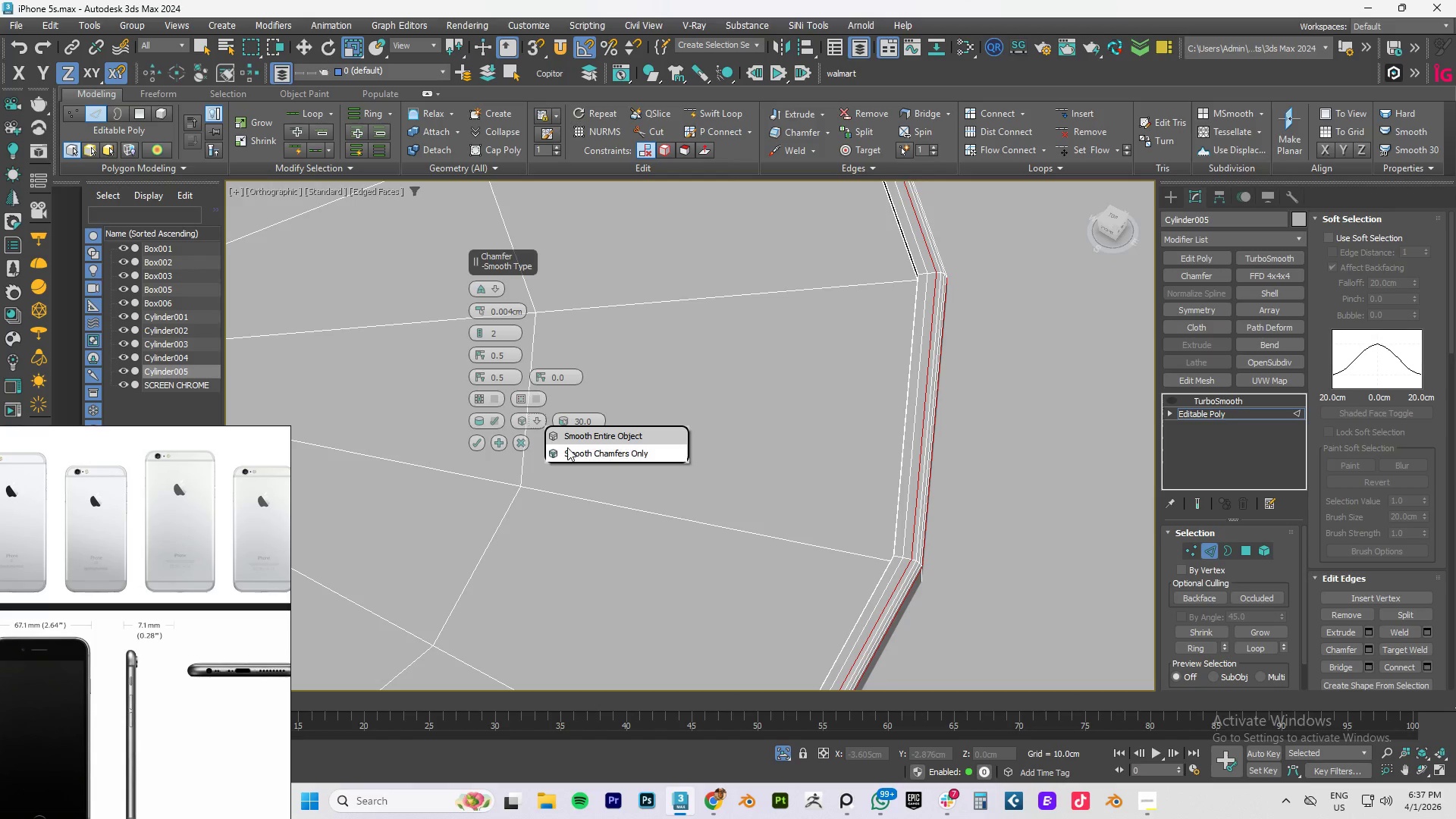 
left_click([569, 447])
 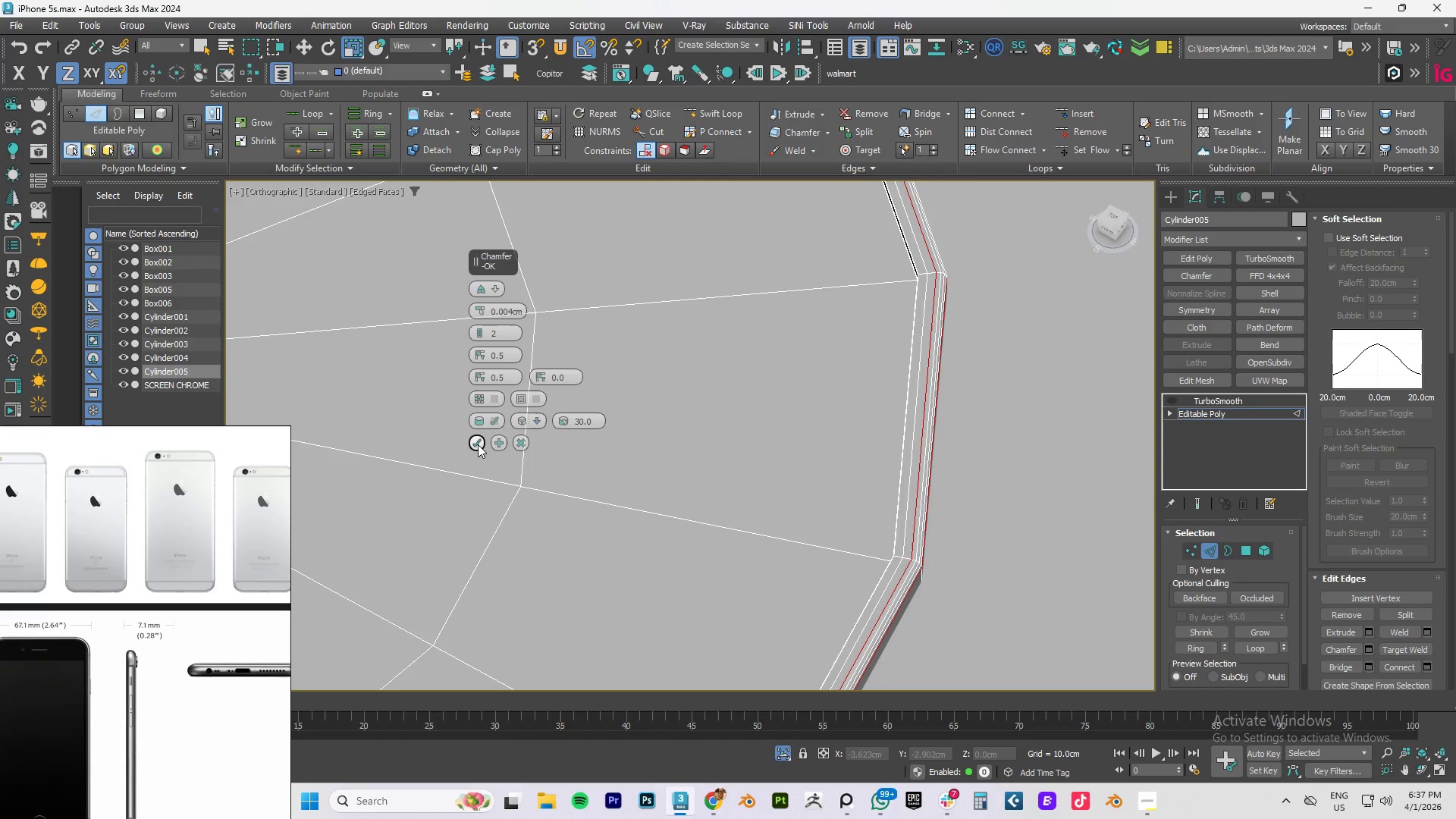 
left_click([478, 444])
 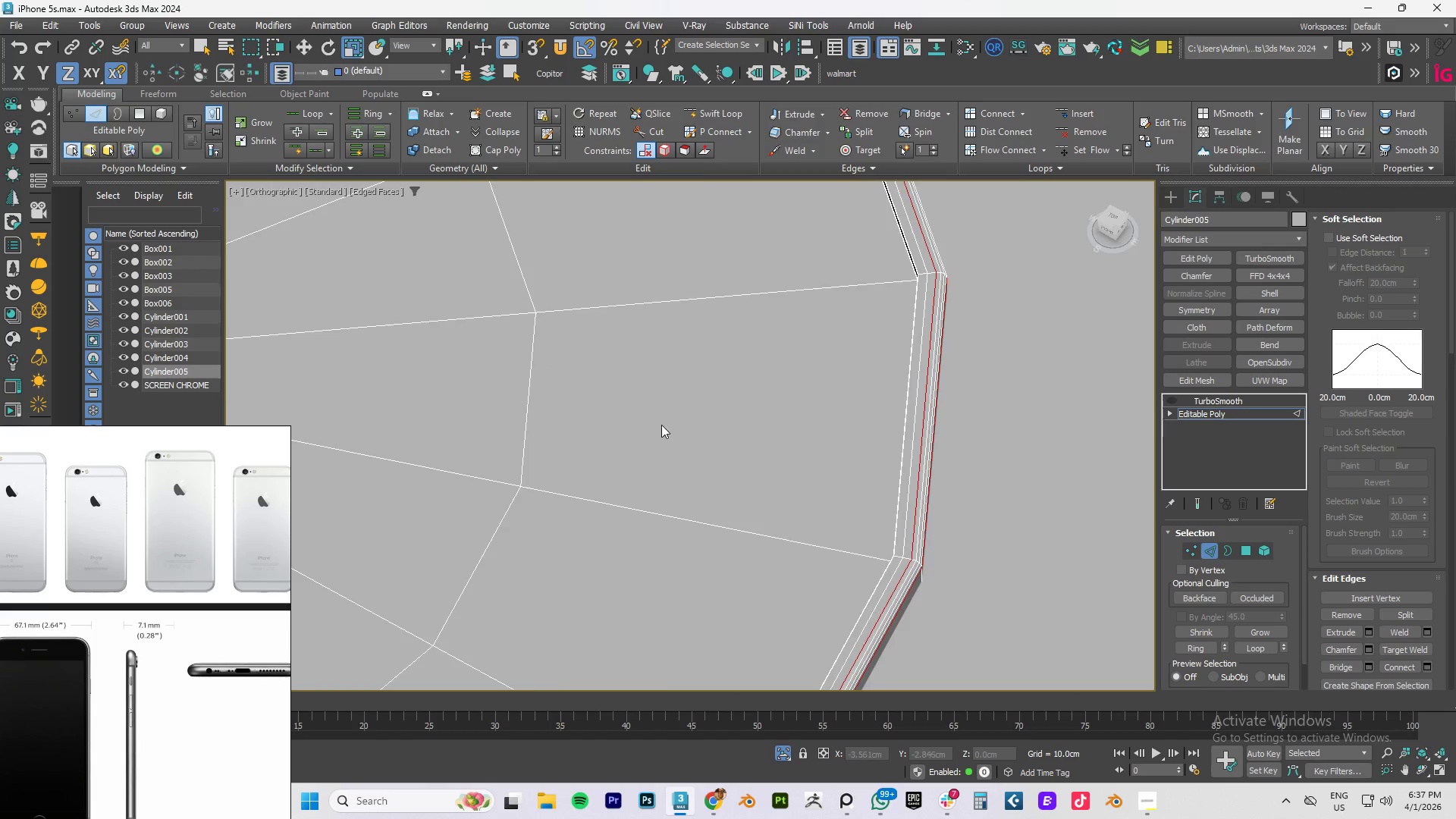 
hold_key(key=AltLeft, duration=0.52)
 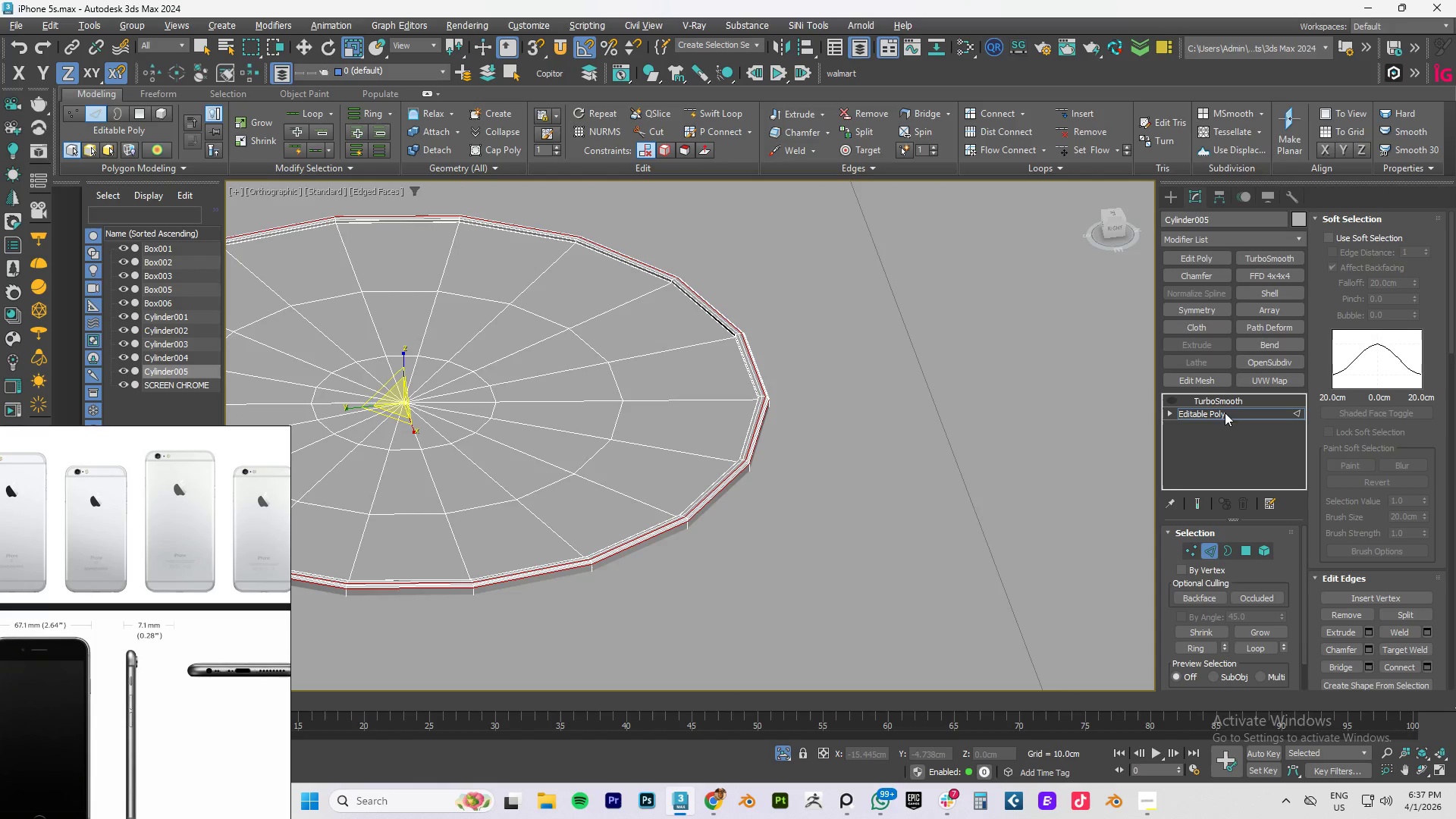 
scroll: coordinate [669, 422], scroll_direction: down, amount: 3.0
 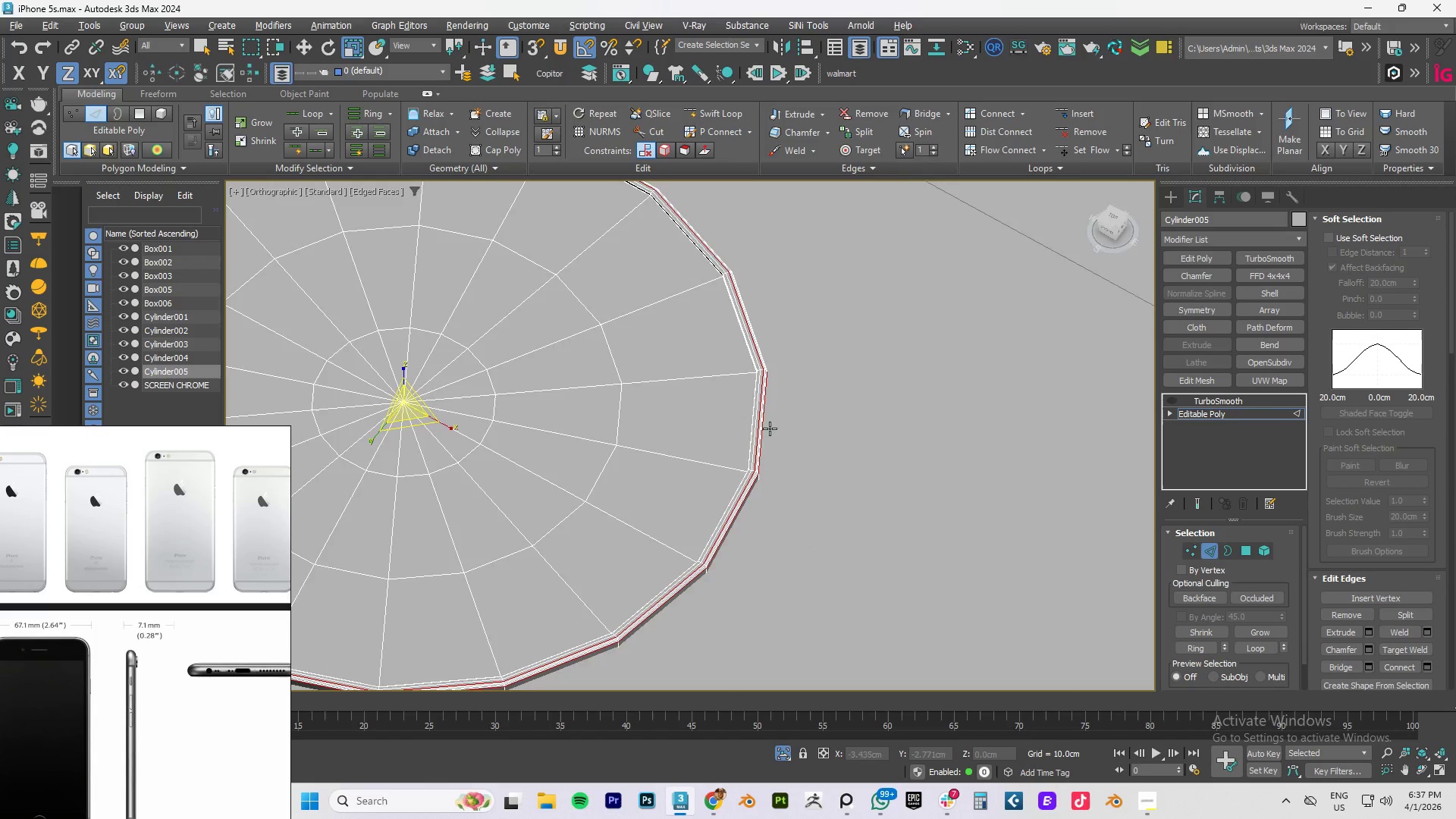 
left_click([1221, 414])
 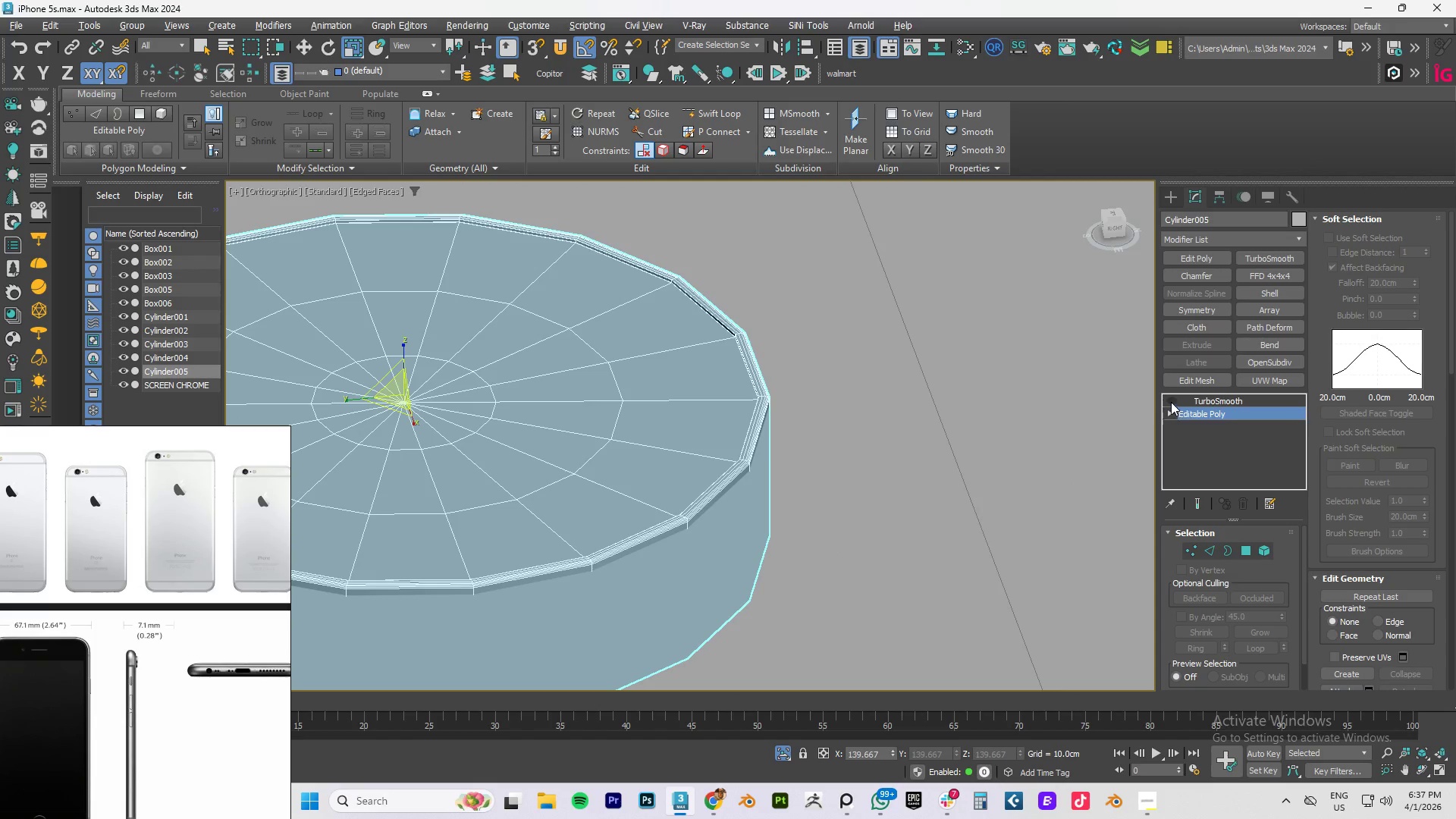 
left_click([1169, 402])
 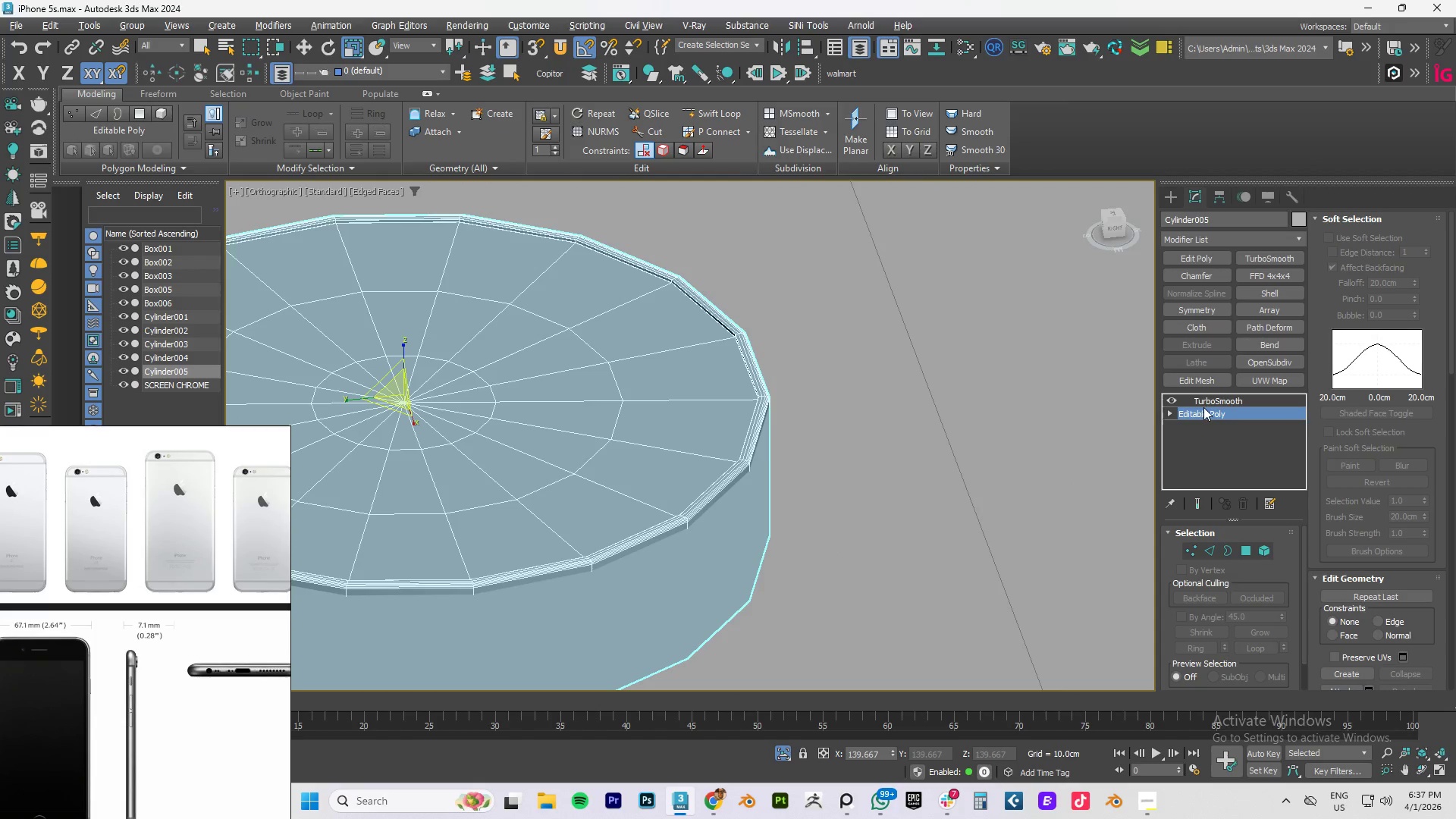 
left_click([1223, 406])
 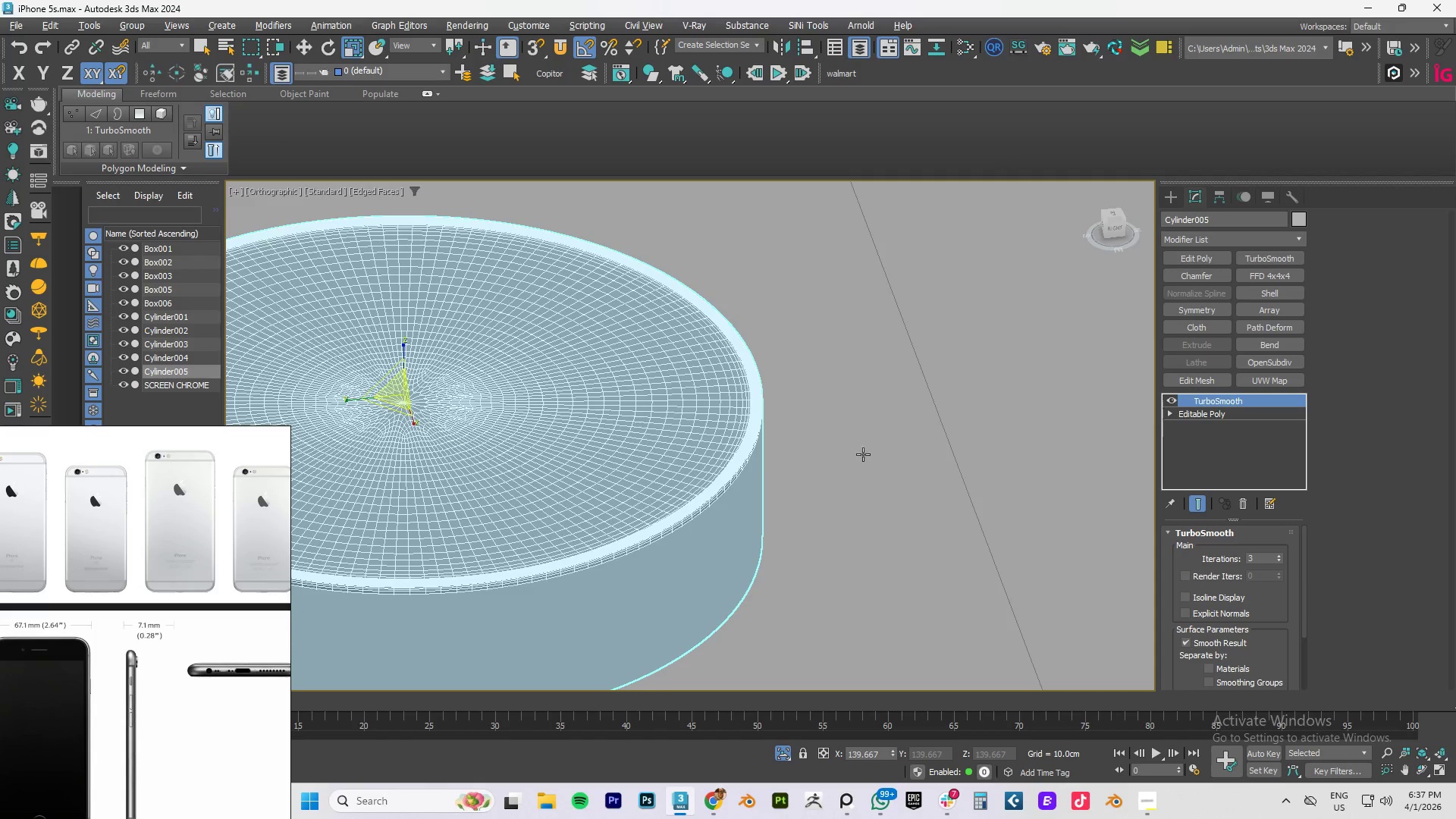 
key(F4)
 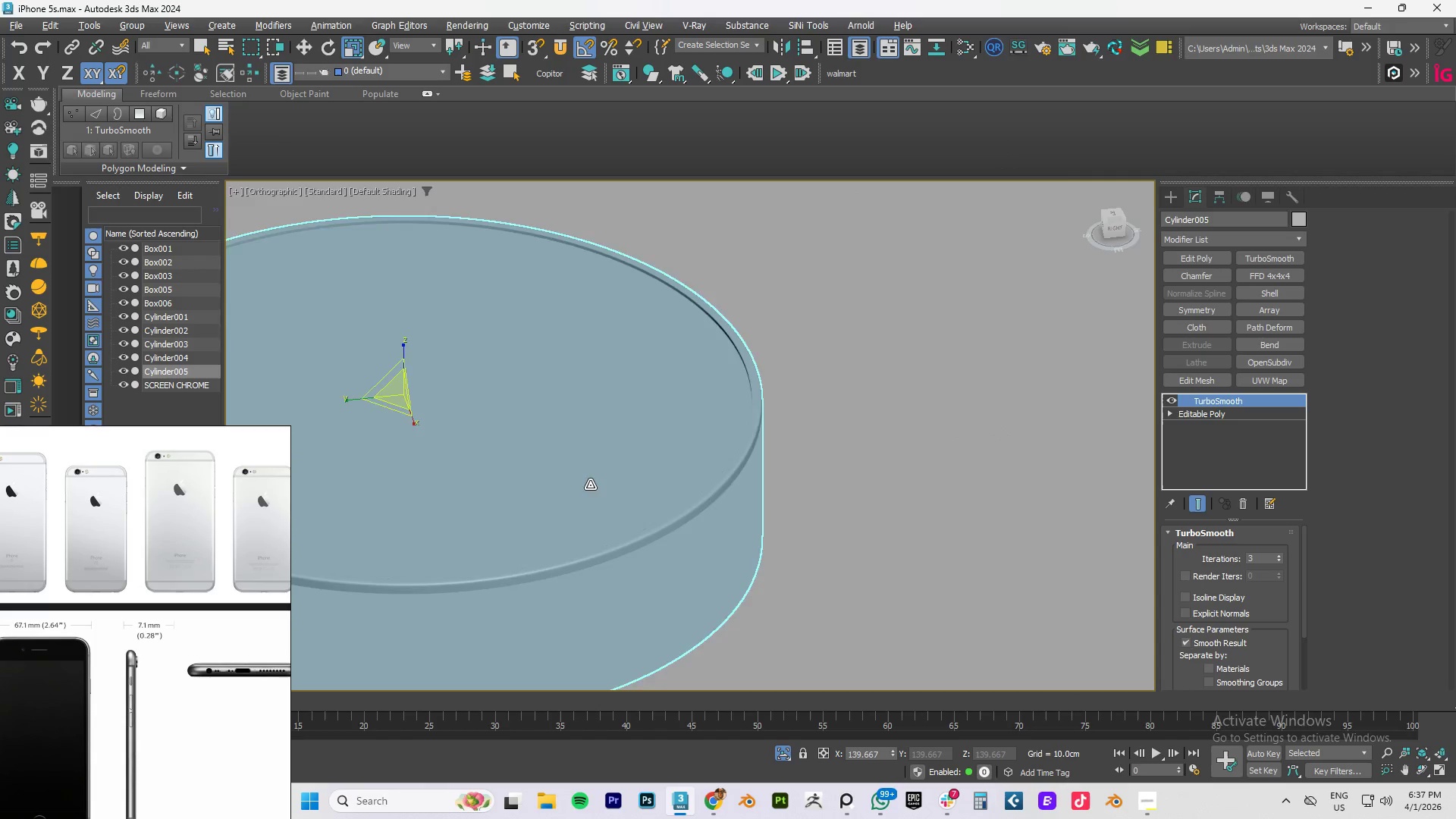 
scroll: coordinate [755, 435], scroll_direction: down, amount: 3.0
 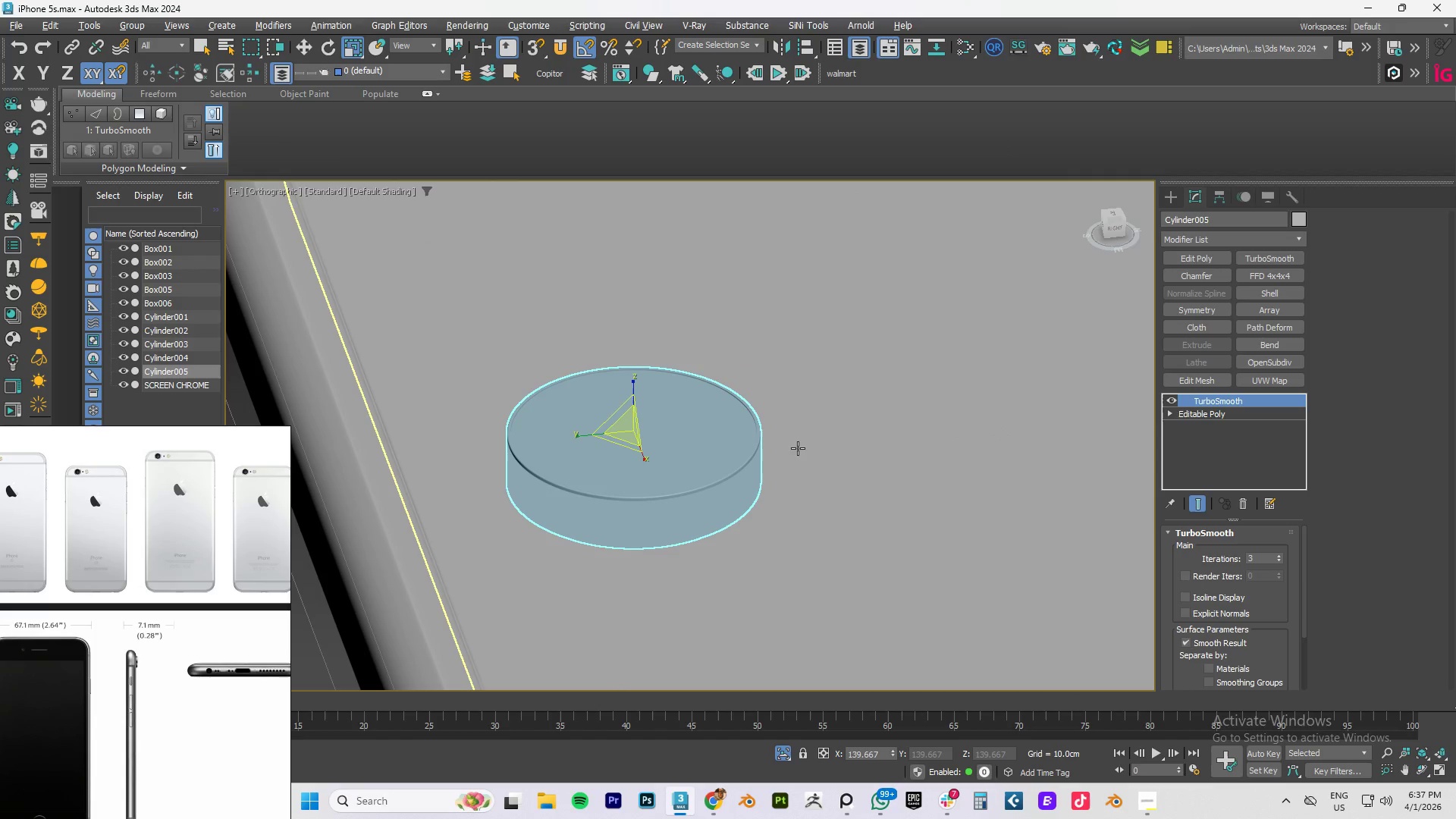 
type(wfz)
 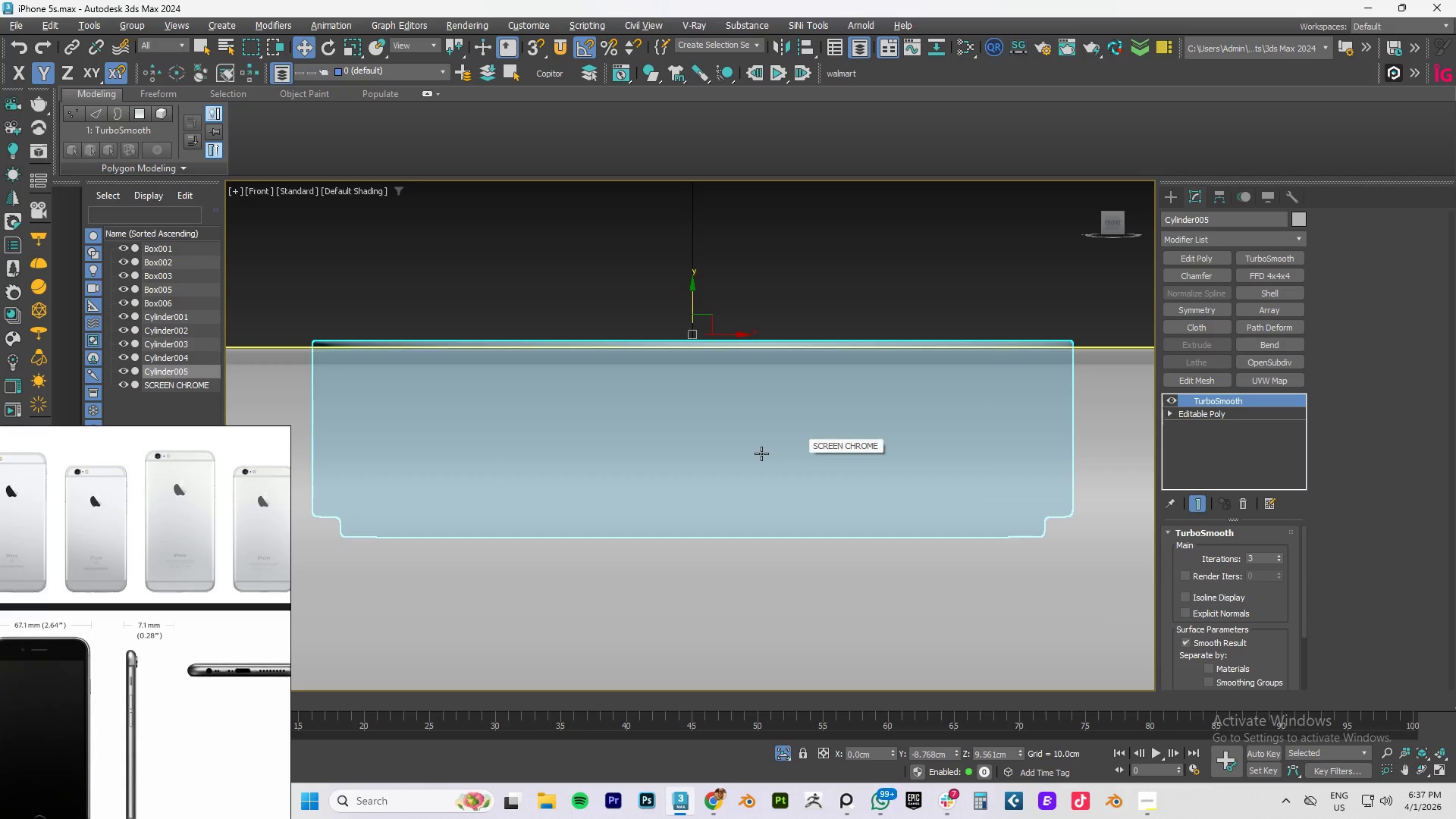 
scroll: coordinate [761, 453], scroll_direction: down, amount: 4.0
 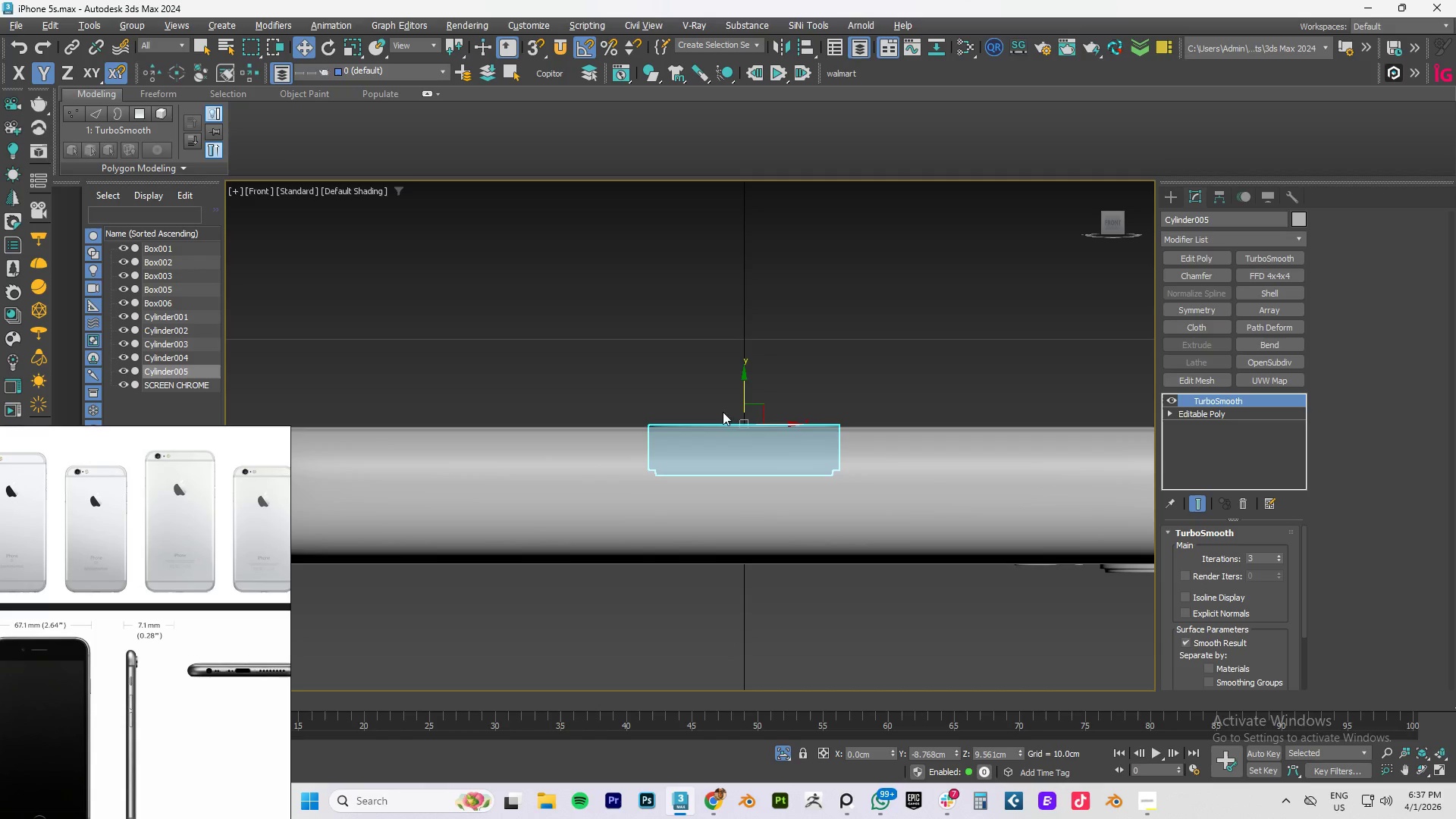 
scroll: coordinate [730, 403], scroll_direction: up, amount: 3.0
 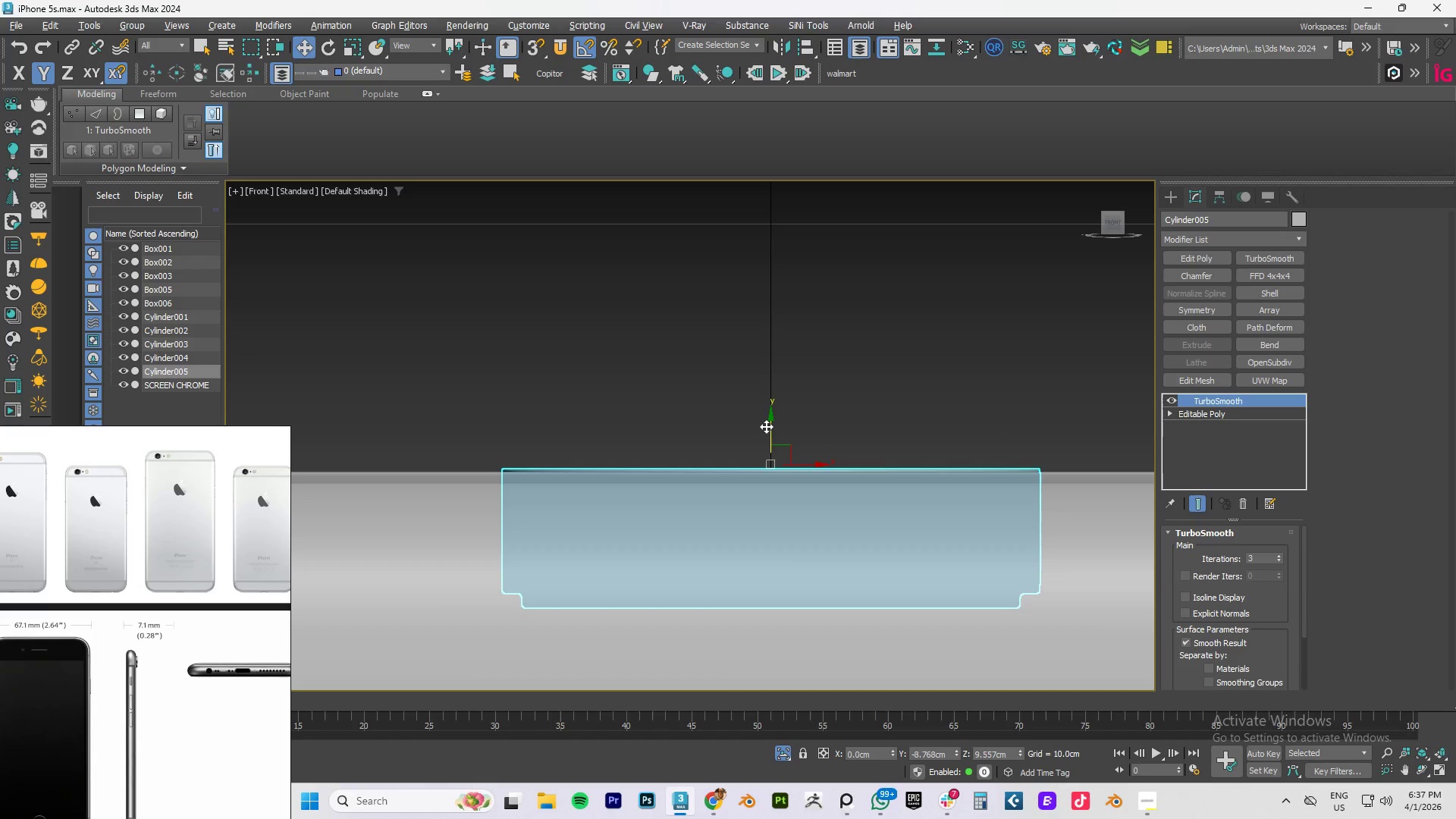 
wait(6.65)
 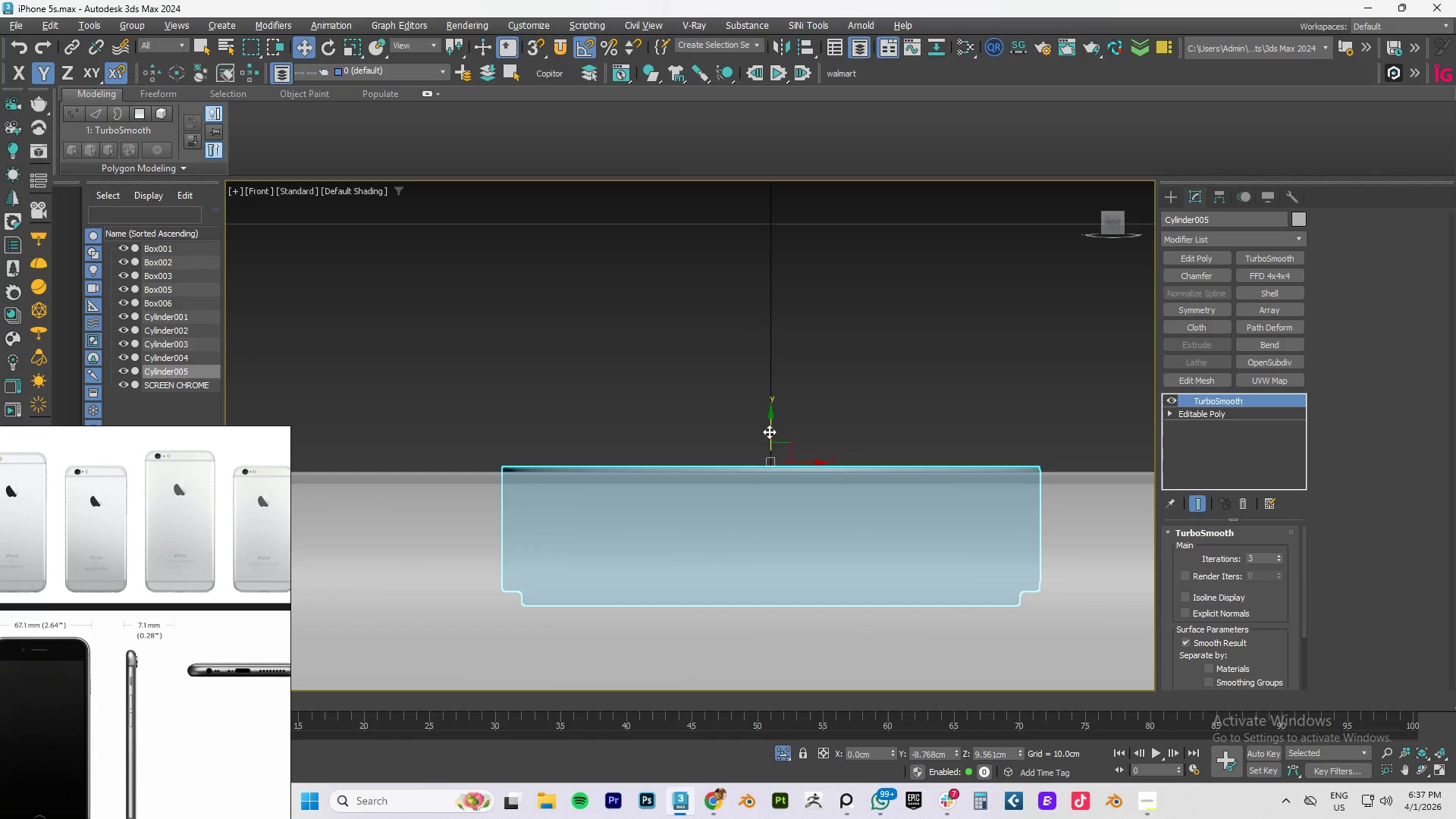 
hold_key(key=AltLeft, duration=1.14)
 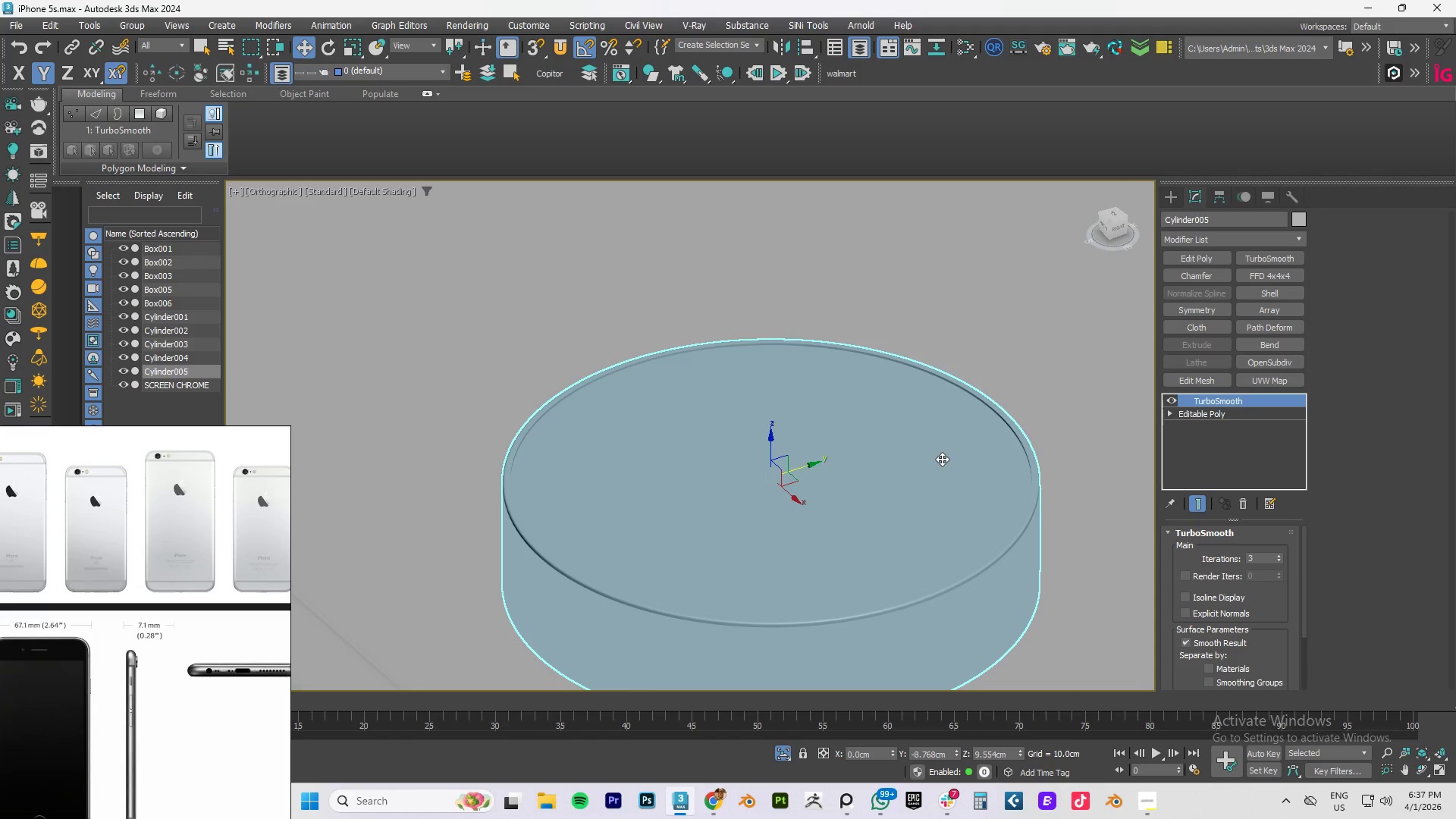 
key(F4)
 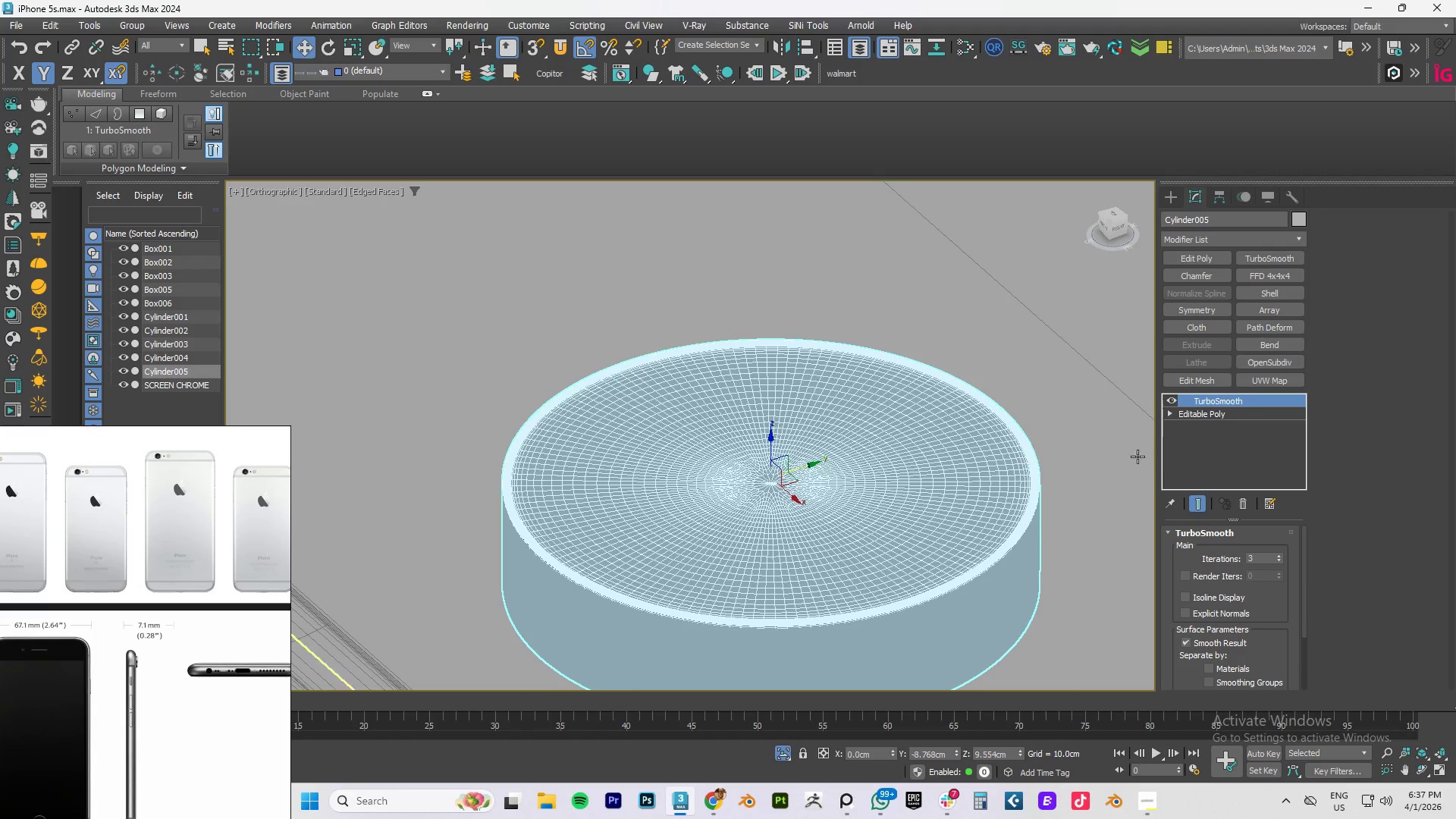 
key(F4)
 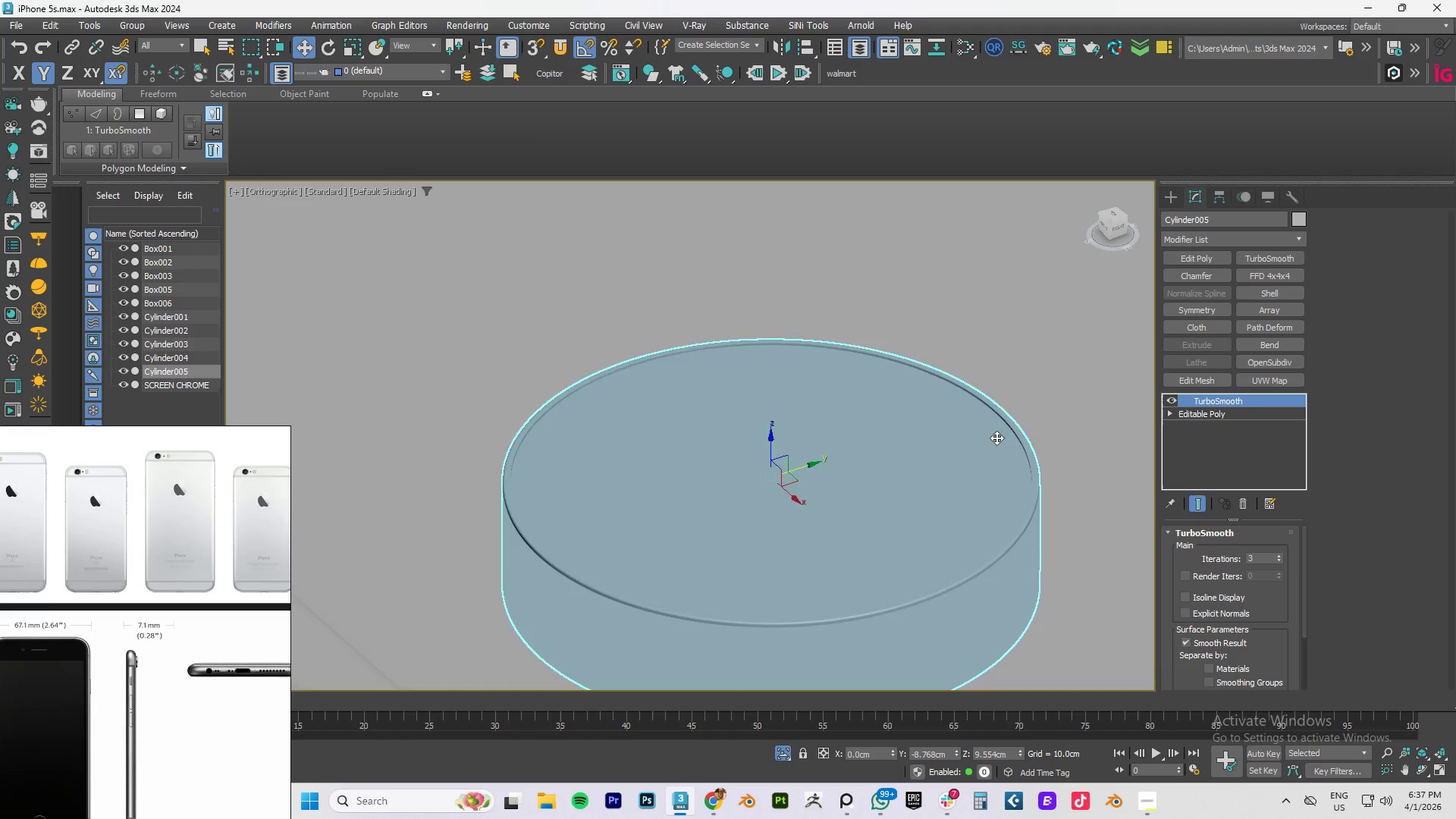 
scroll: coordinate [1009, 433], scroll_direction: down, amount: 7.0
 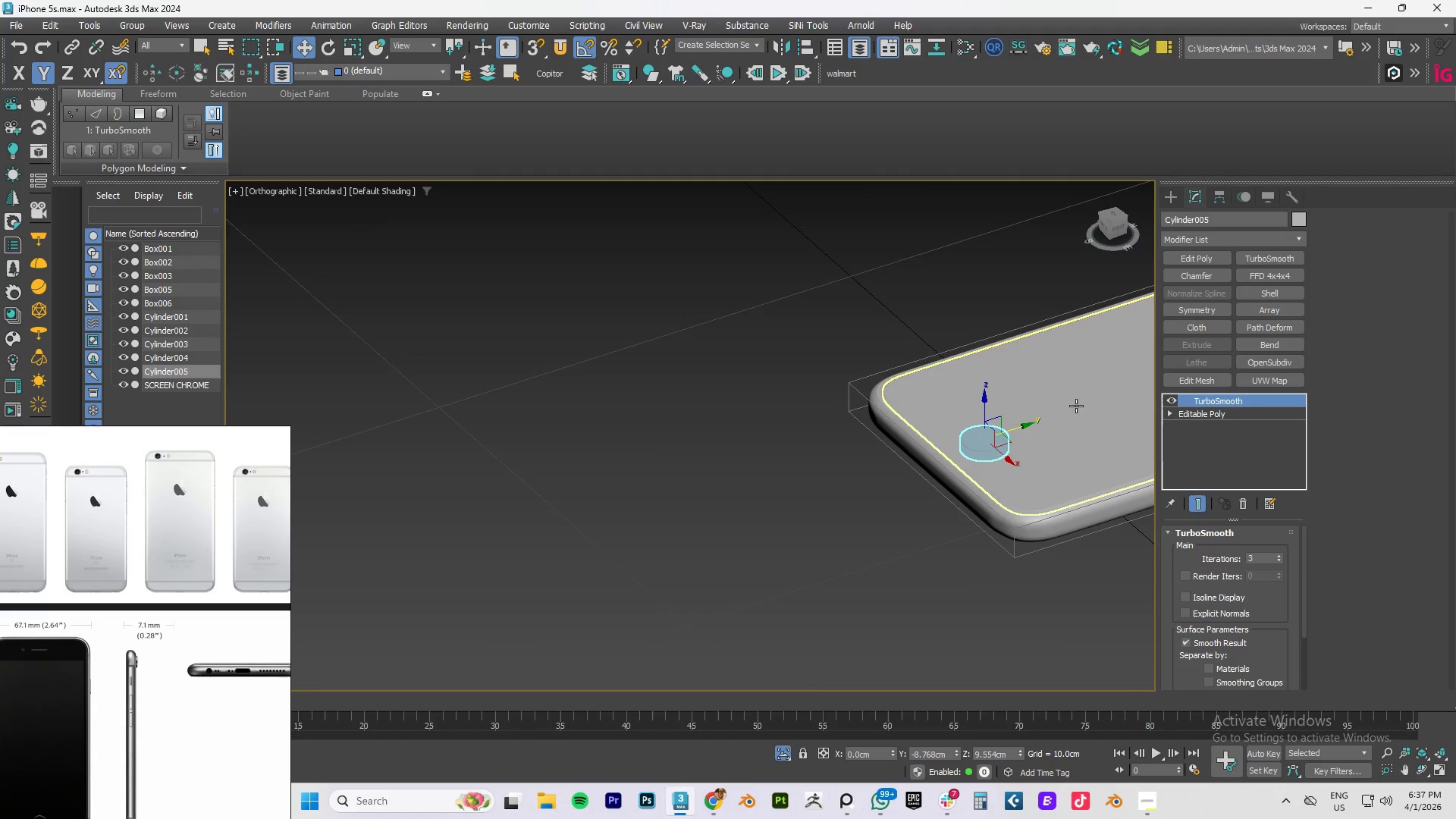 
hold_key(key=AltLeft, duration=0.88)
 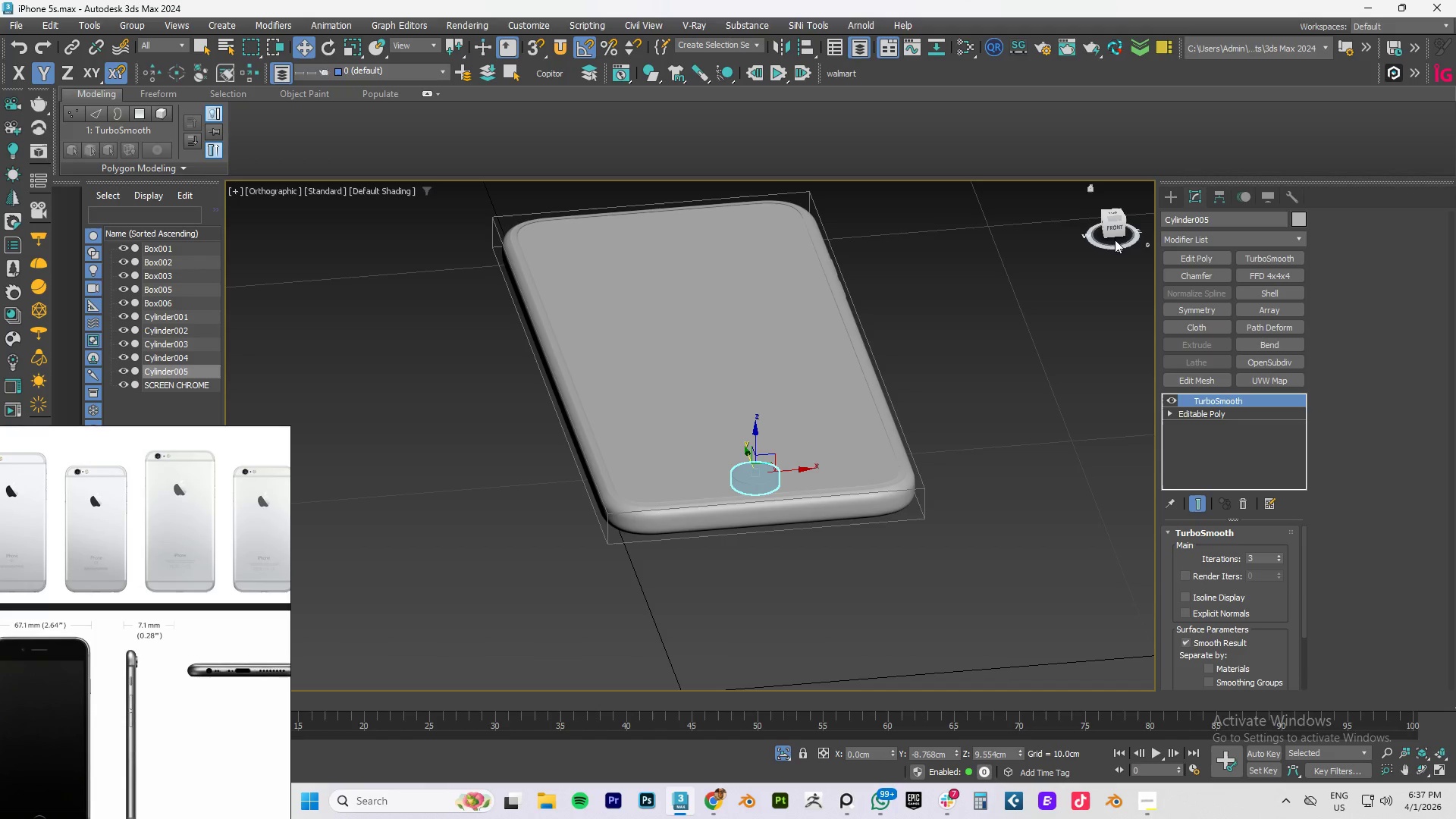 
left_click_drag(start_coordinate=[1115, 234], to_coordinate=[368, 218])
 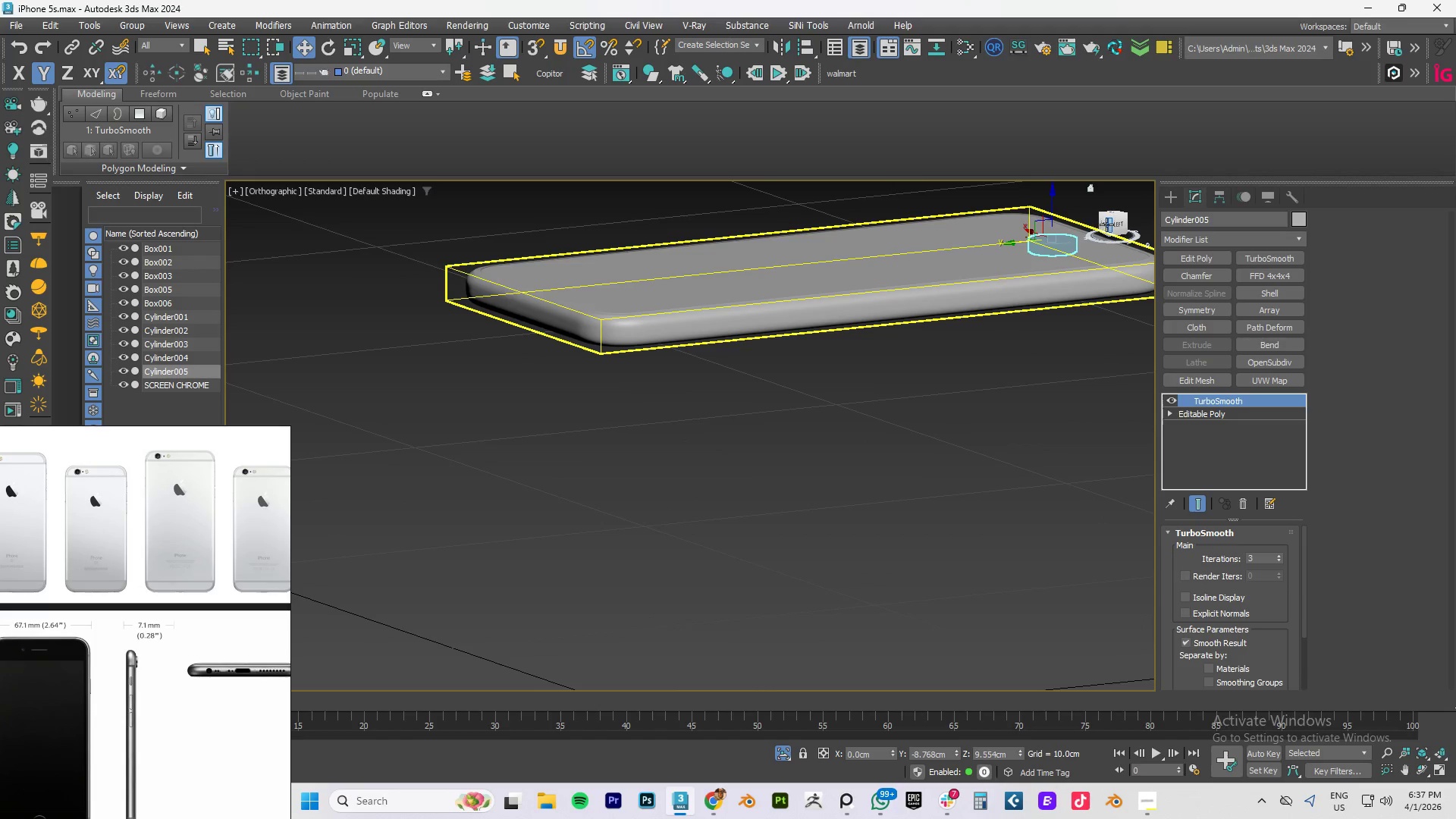 
left_click([1105, 224])
 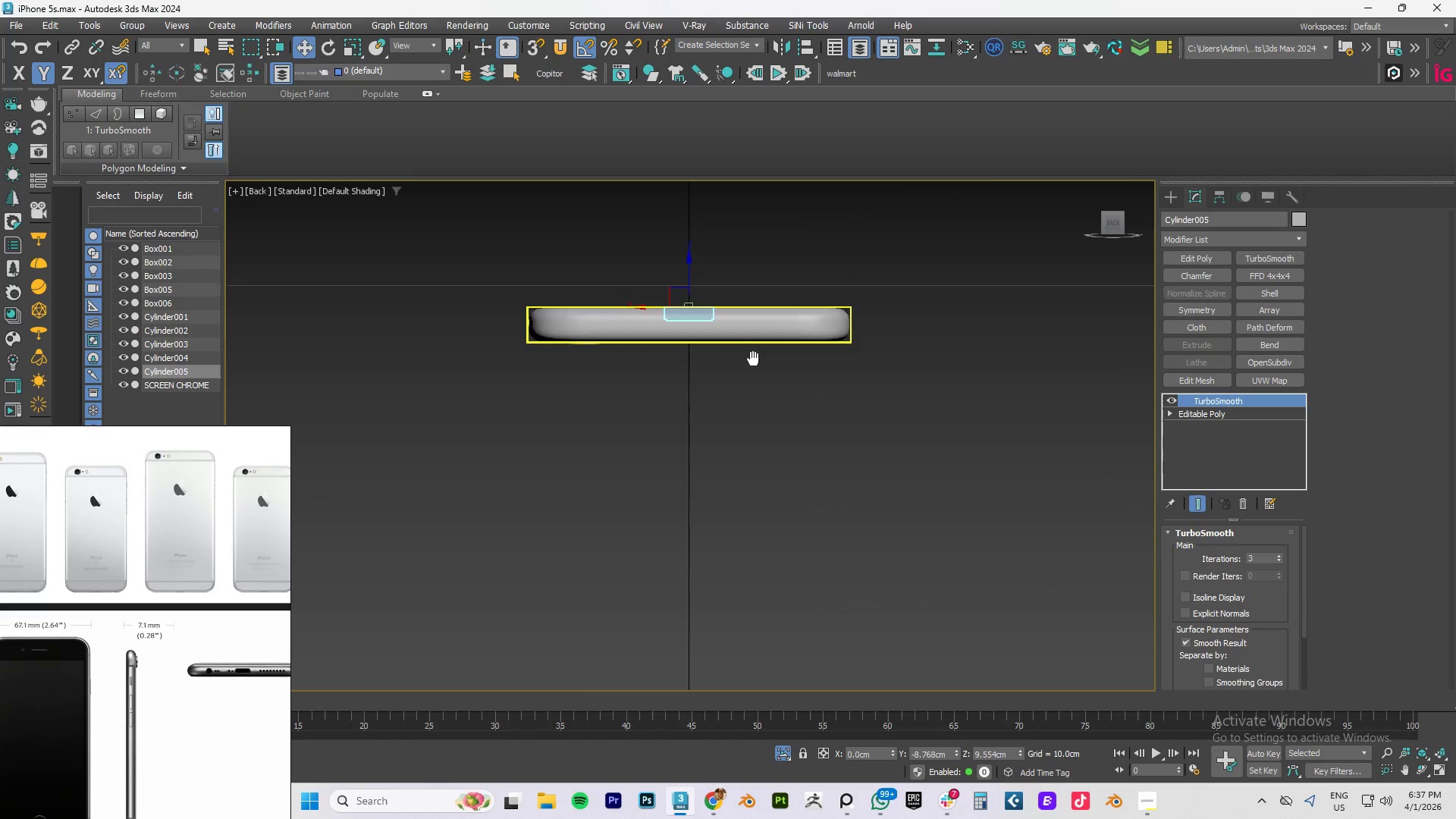 
scroll: coordinate [657, 394], scroll_direction: up, amount: 3.0
 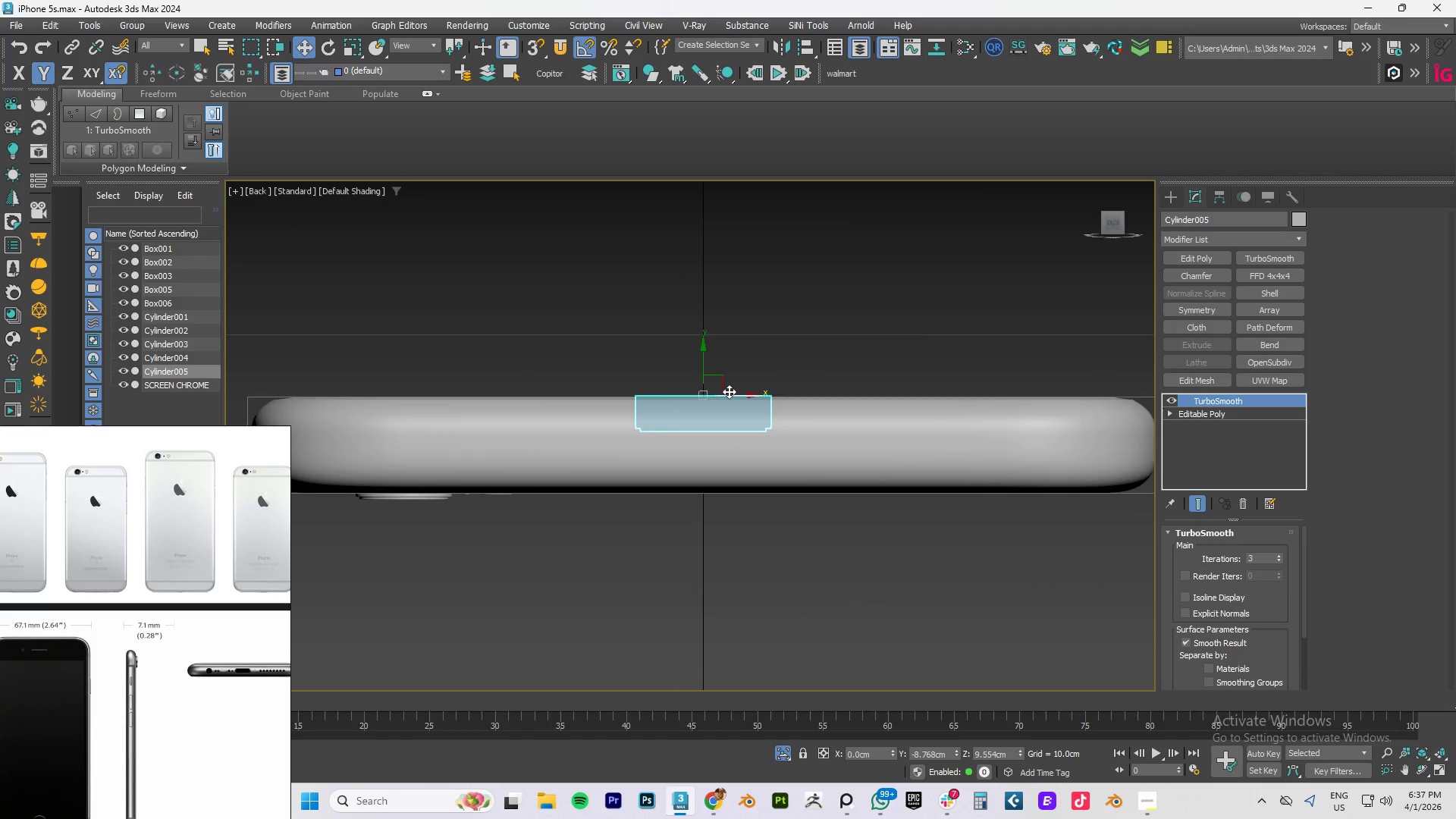 
left_click_drag(start_coordinate=[916, 303], to_coordinate=[483, 551])
 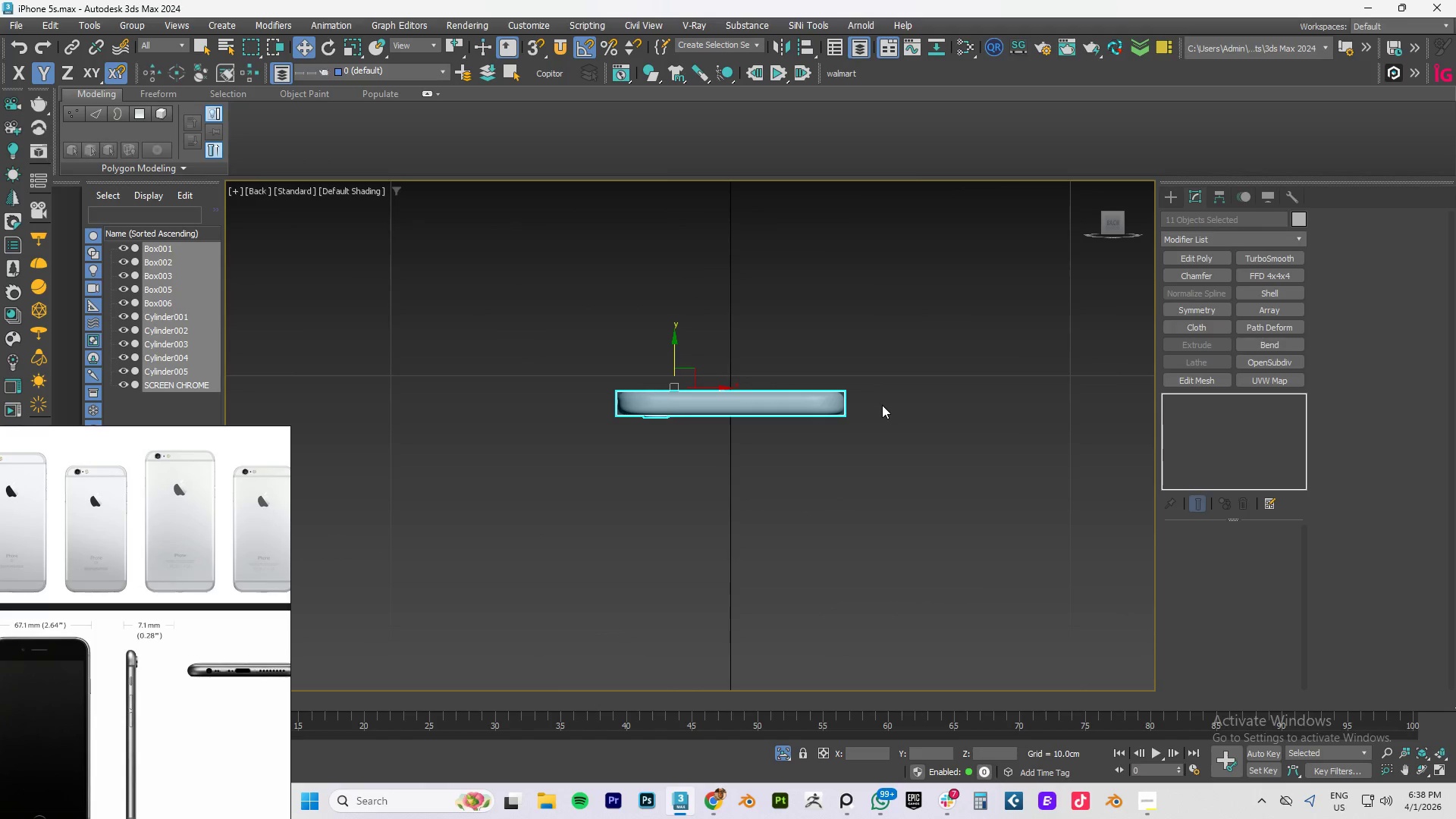 
scroll: coordinate [745, 388], scroll_direction: down, amount: 4.0
 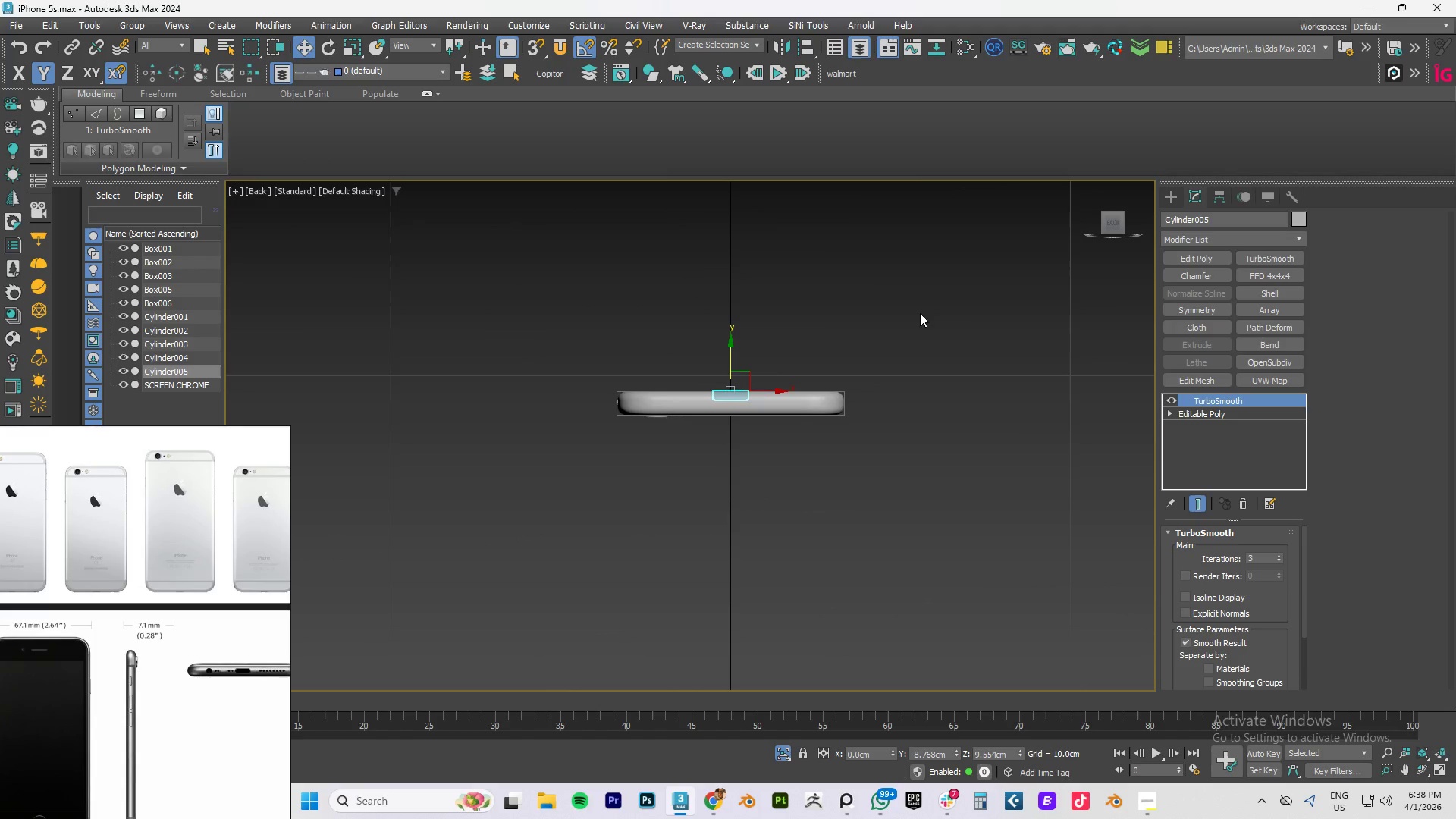 
type(tfz)
 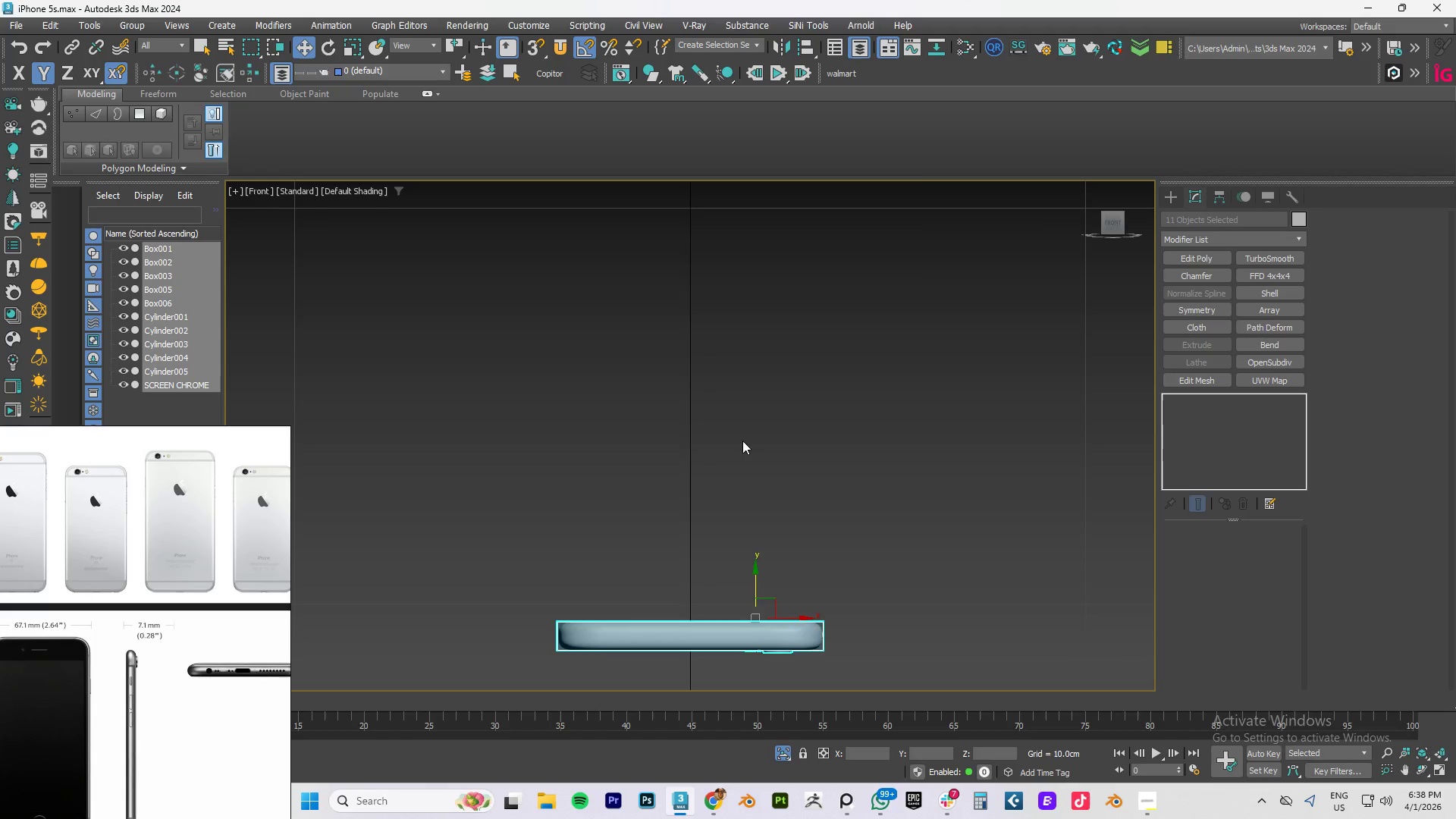 
scroll: coordinate [734, 447], scroll_direction: down, amount: 4.0
 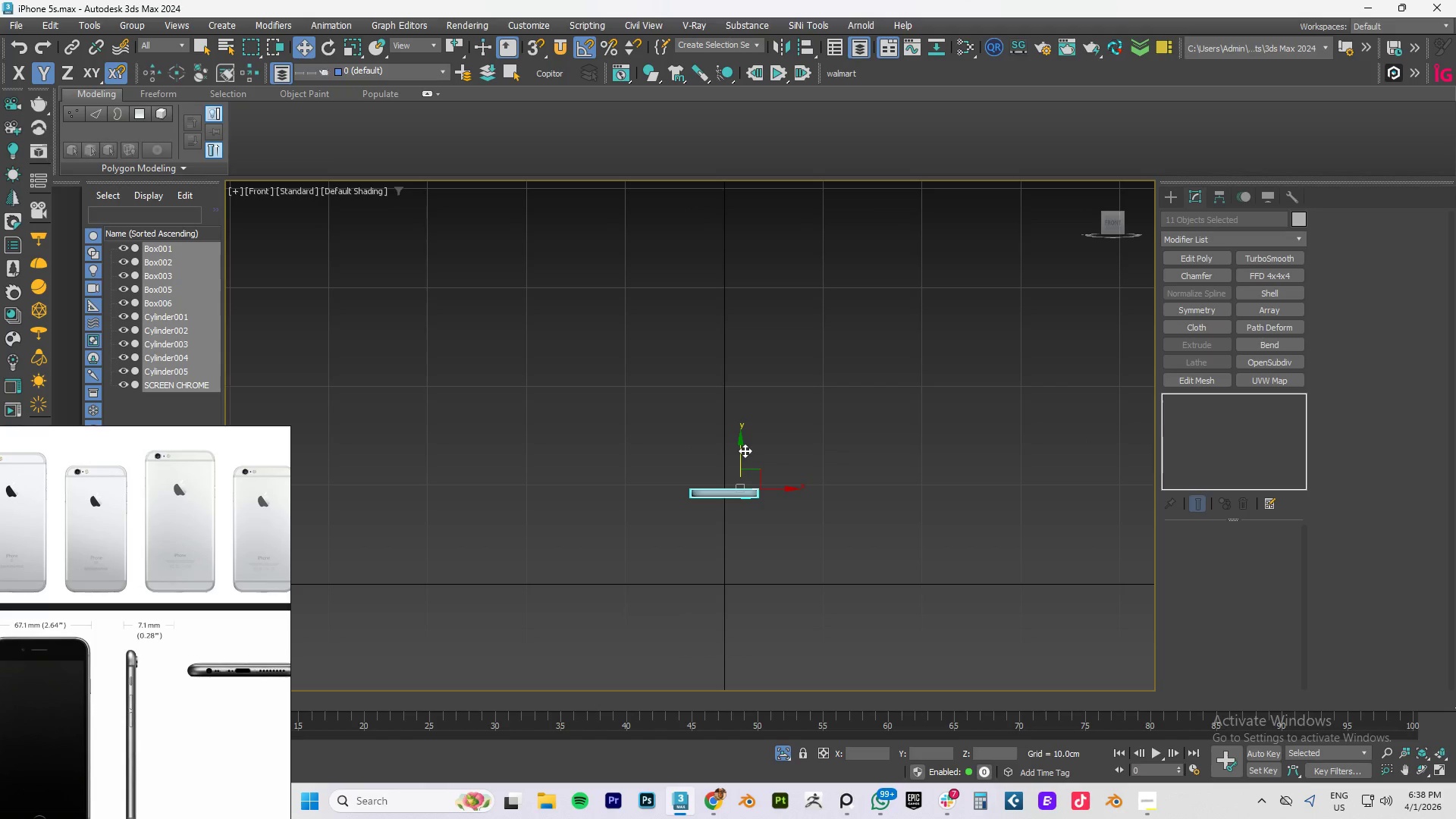 
key(E)
 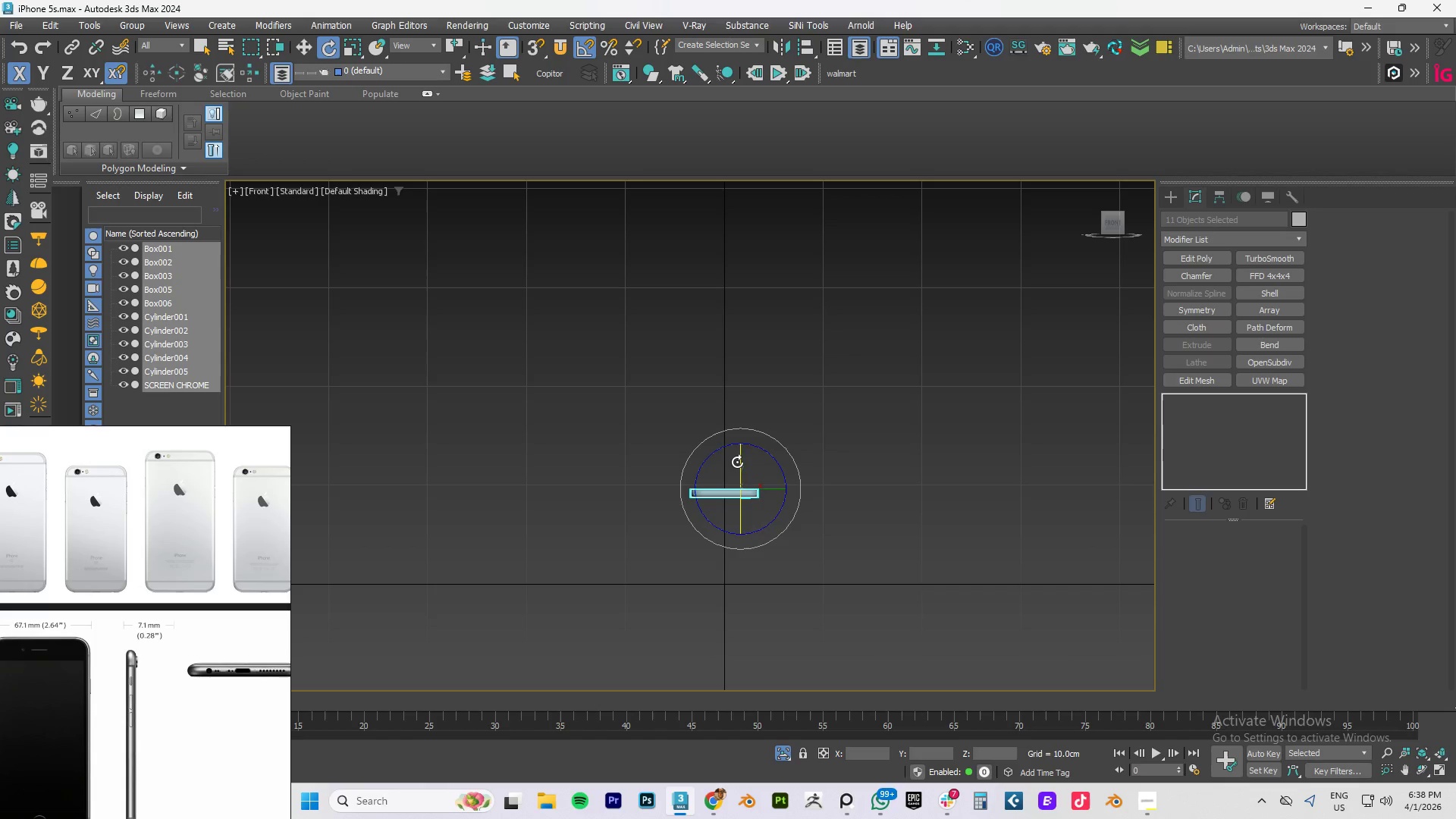 
left_click_drag(start_coordinate=[739, 462], to_coordinate=[738, 532])
 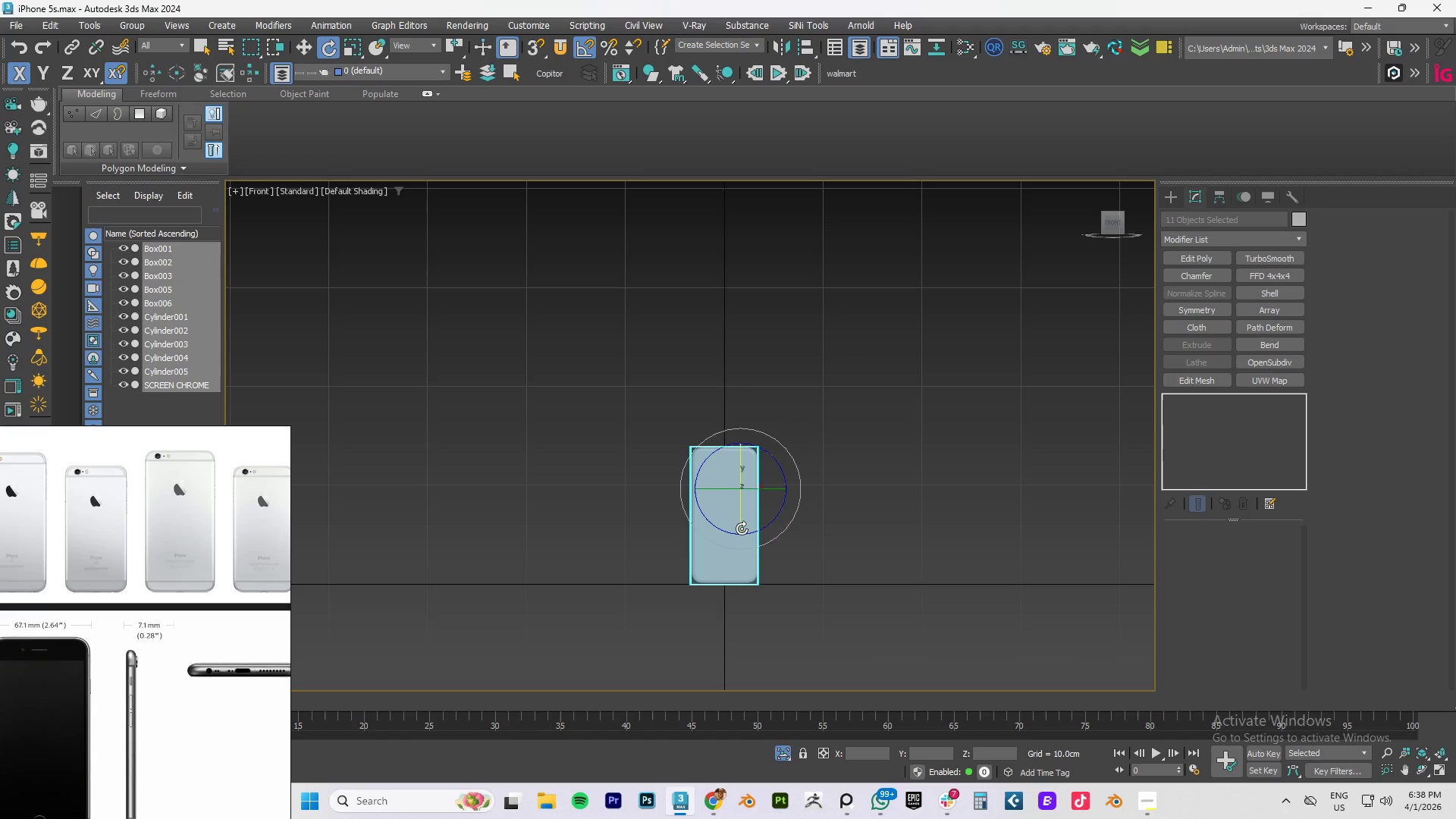 
type(fz)
 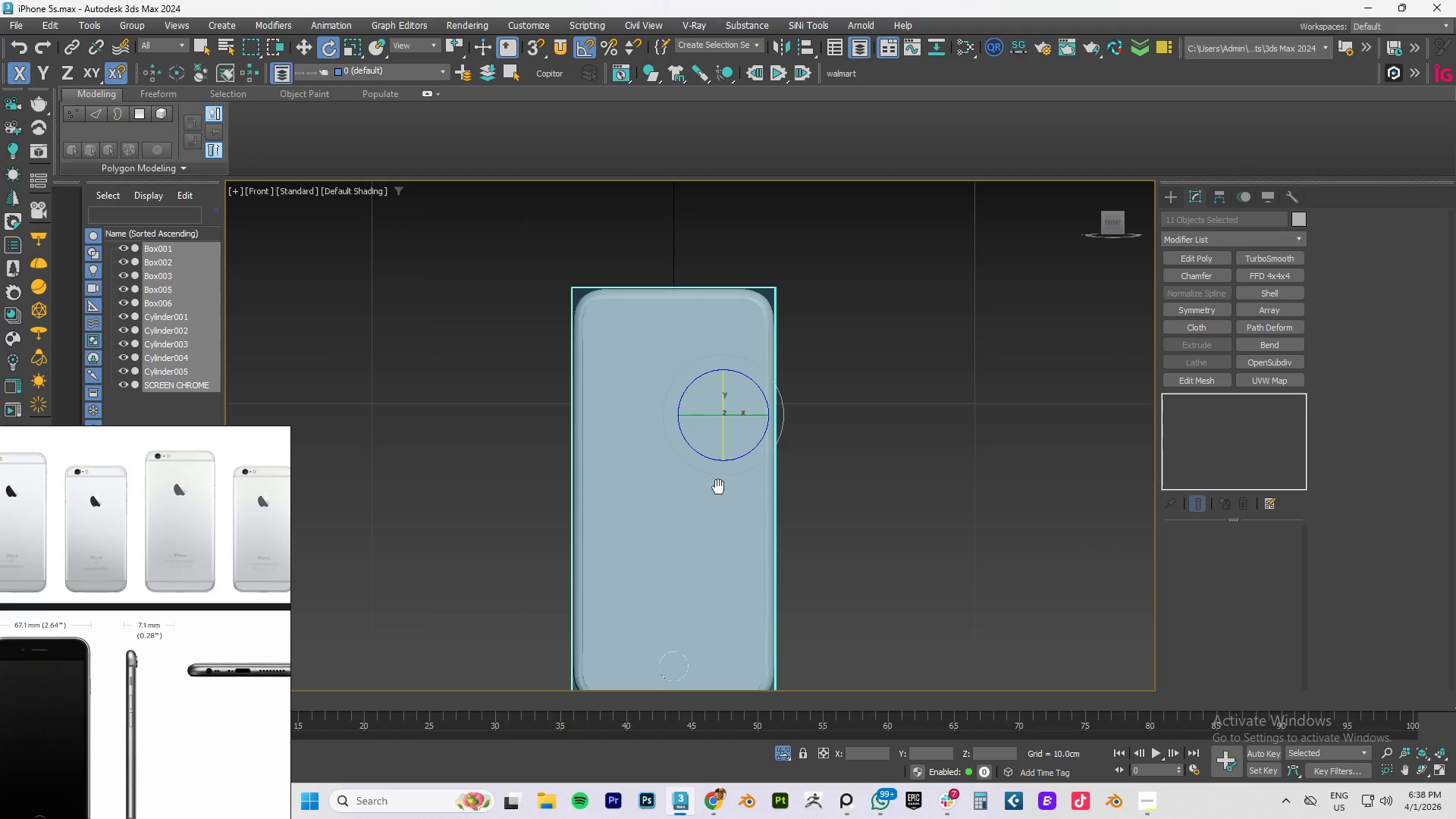 
left_click([846, 515])
 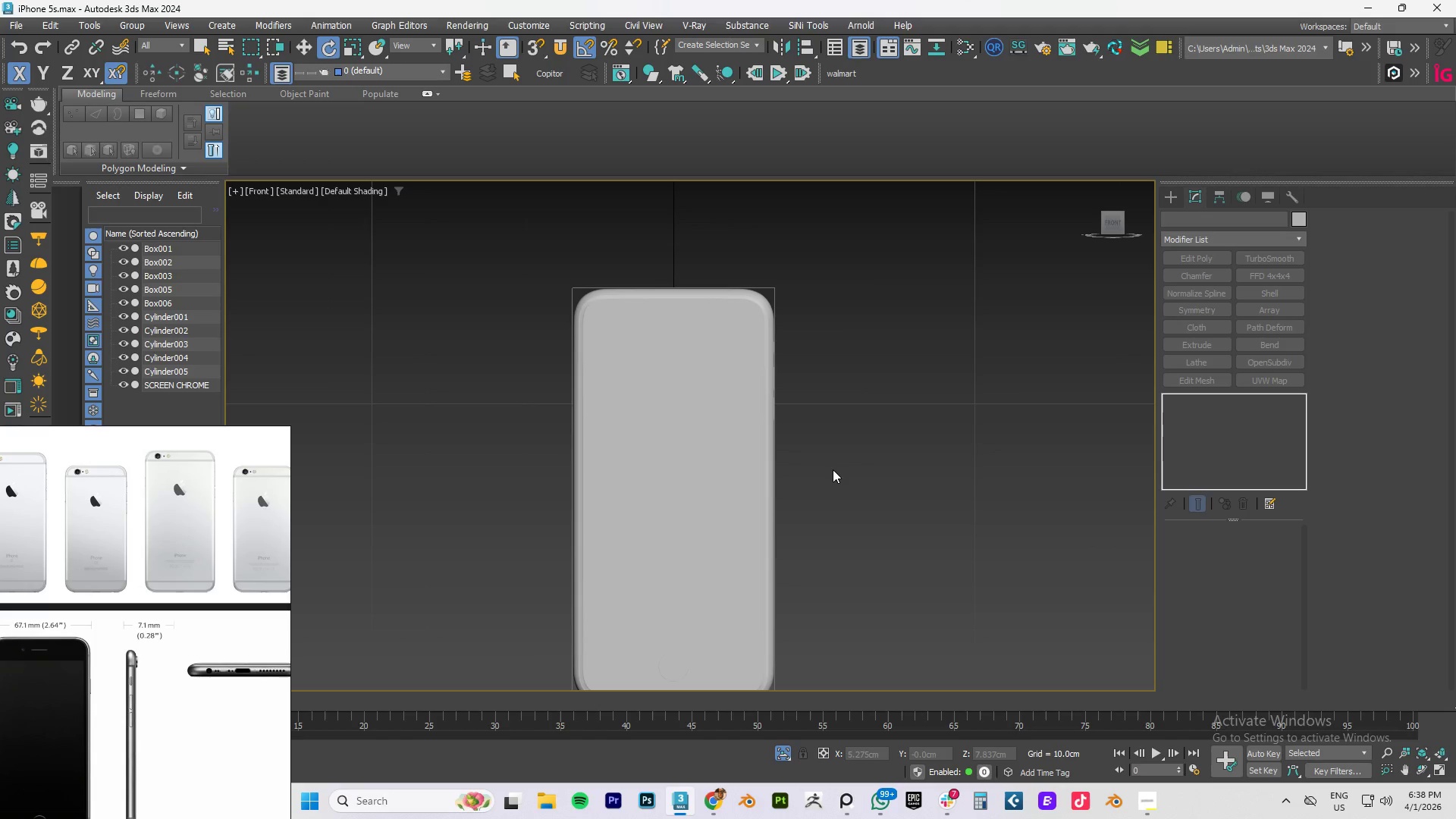 
type(fz)
 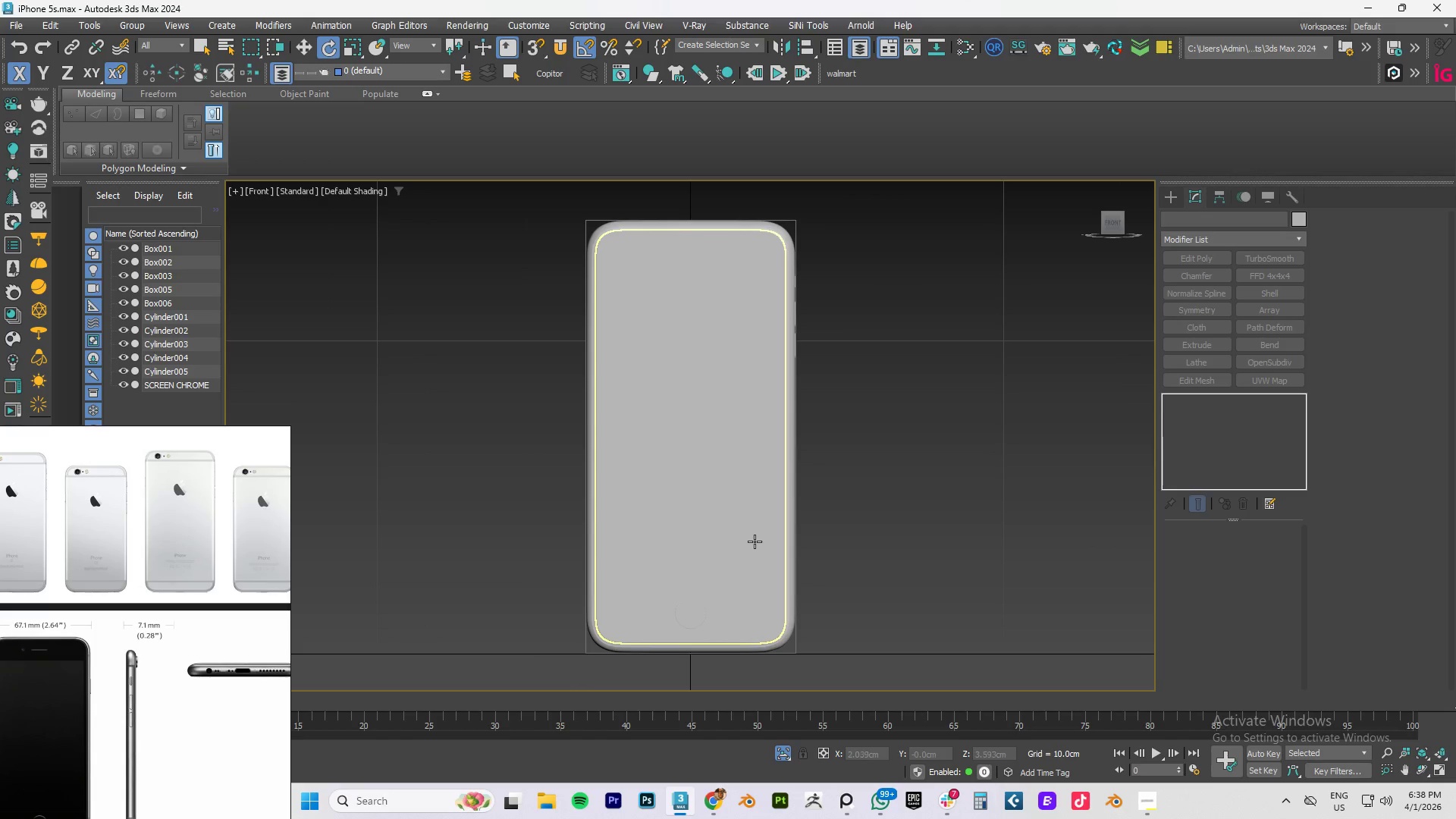 
key(F4)
 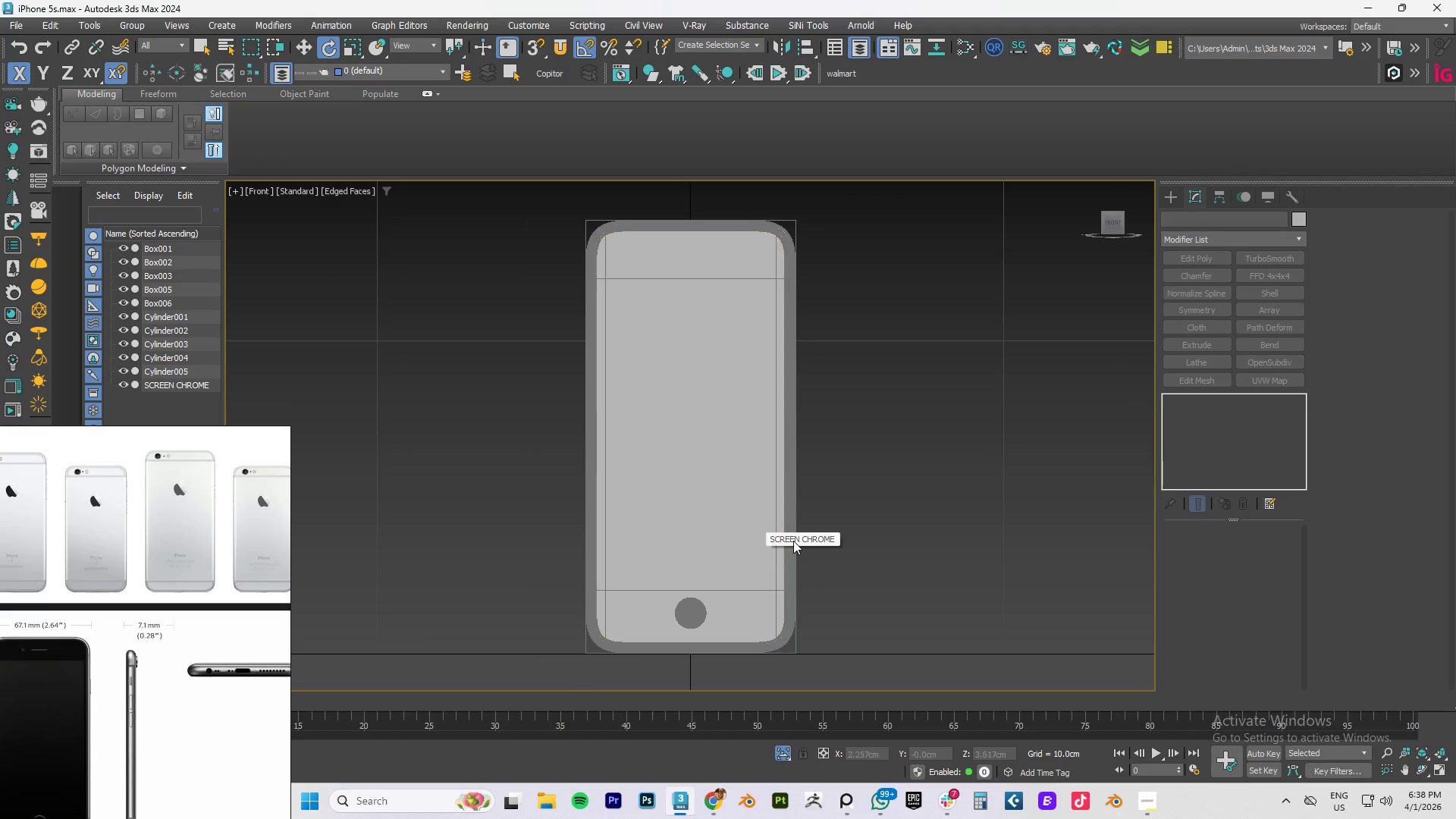 
key(F4)
 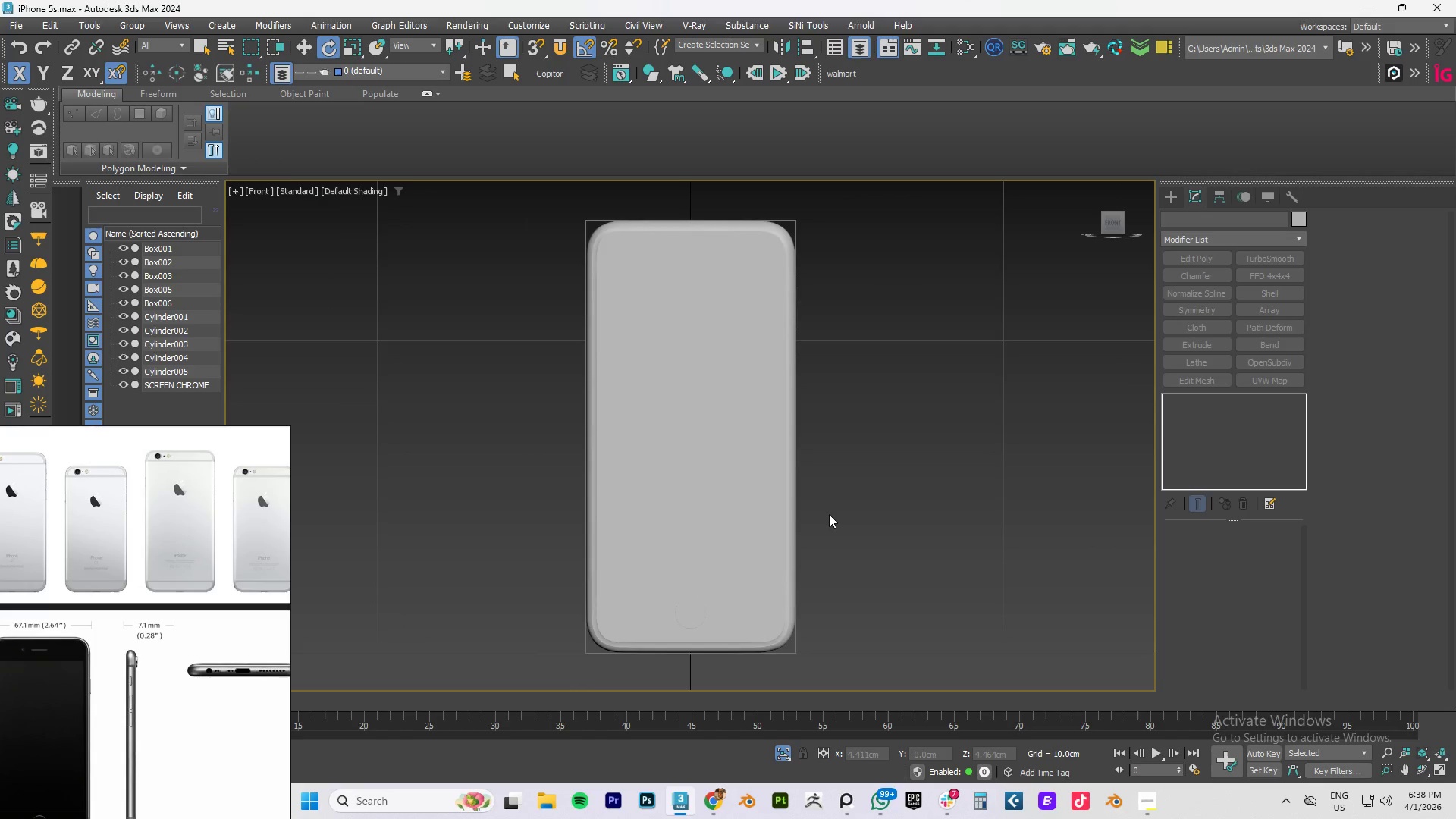 
hold_key(key=AltLeft, duration=0.7)
 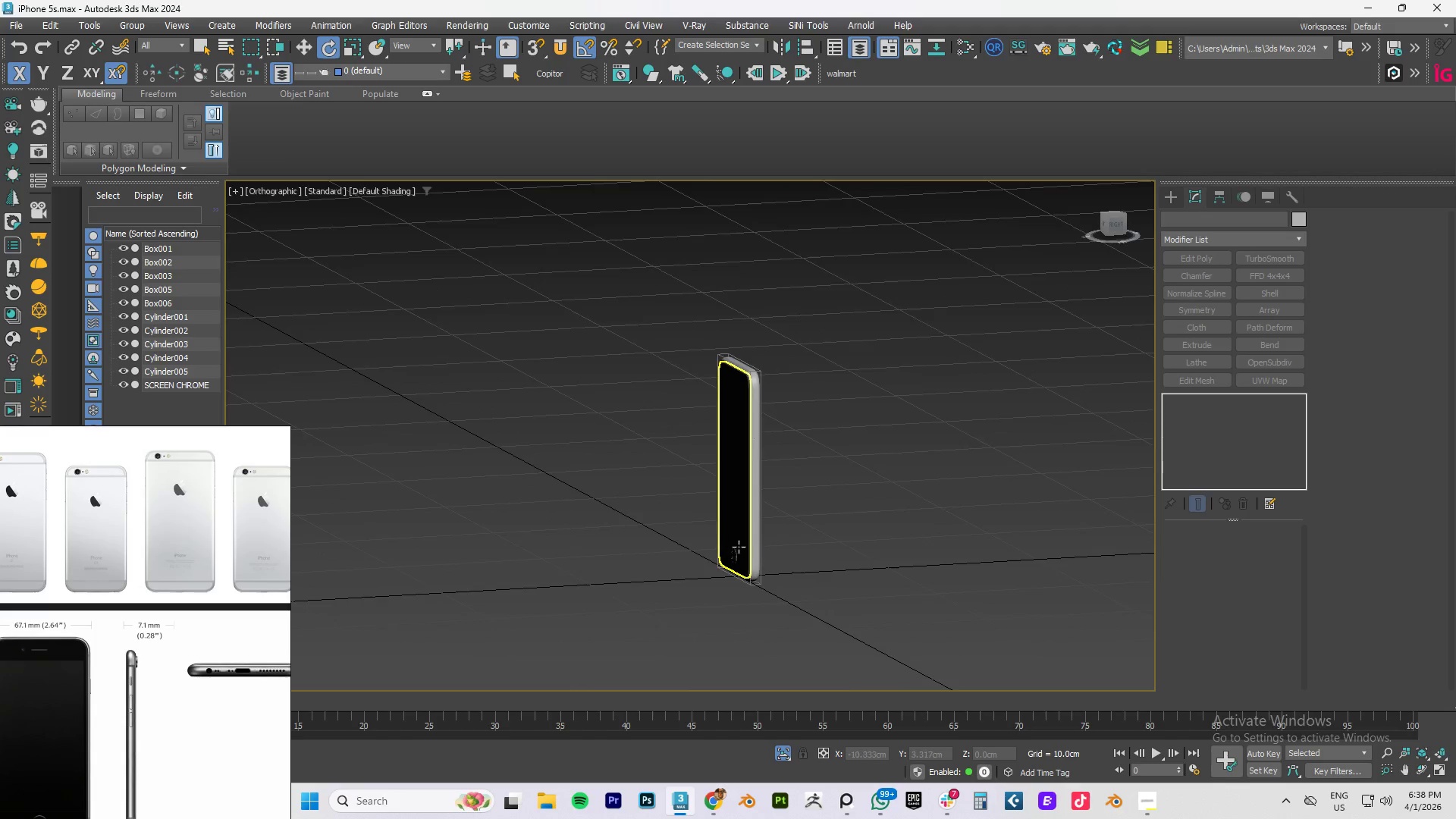 
scroll: coordinate [829, 514], scroll_direction: down, amount: 2.0
 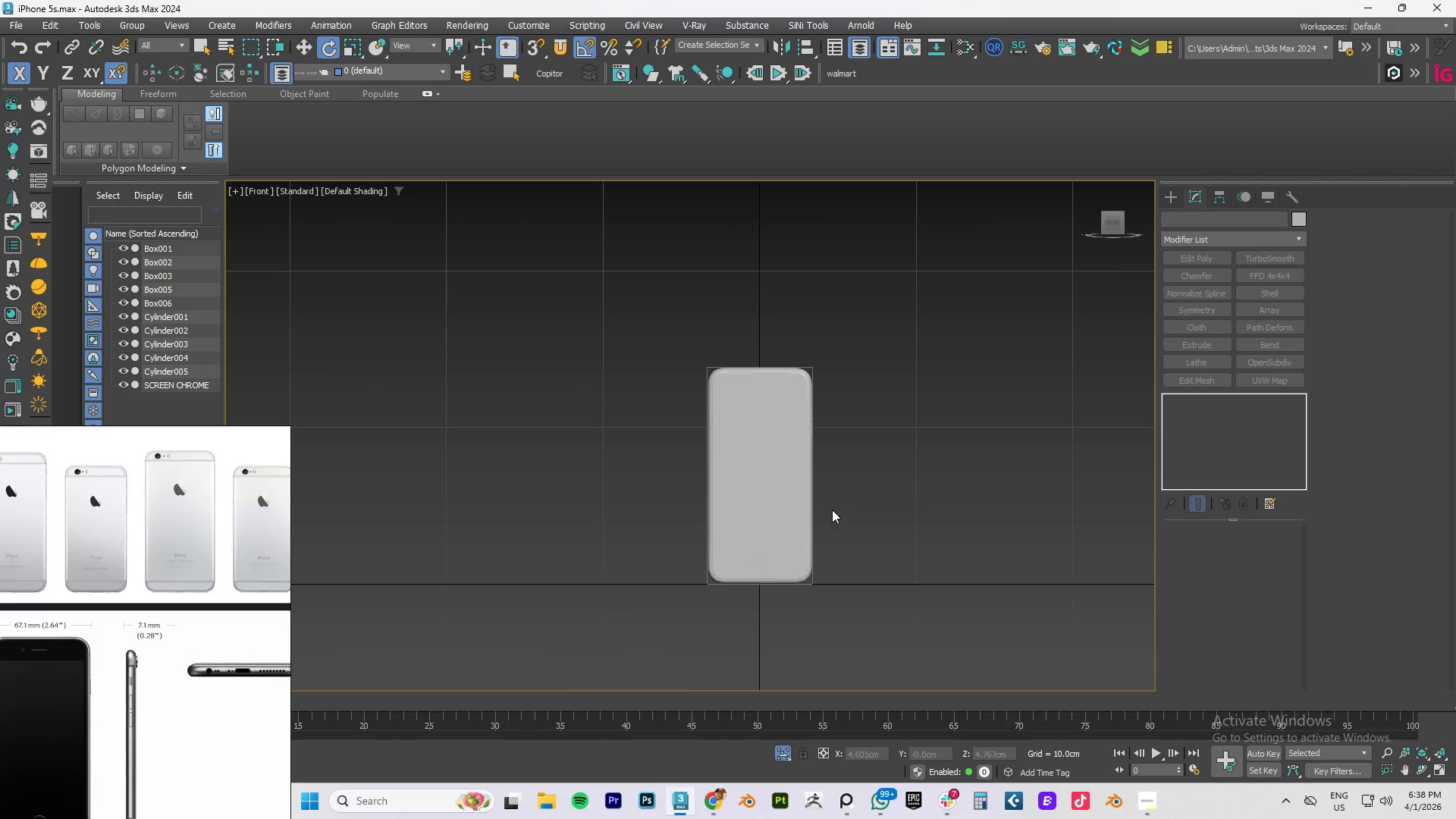 
hold_key(key=AltLeft, duration=0.61)
 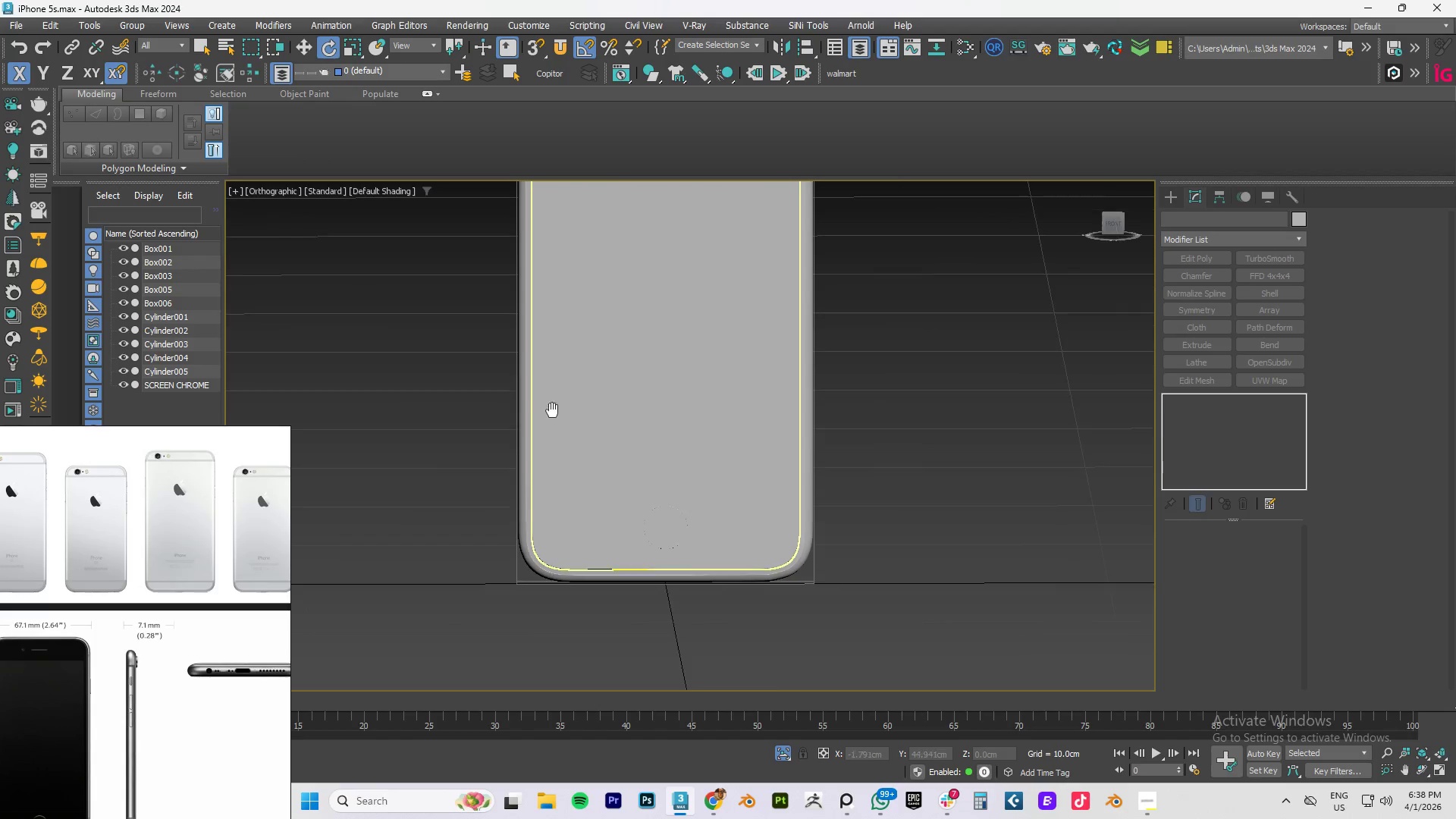 
scroll: coordinate [739, 547], scroll_direction: up, amount: 3.0
 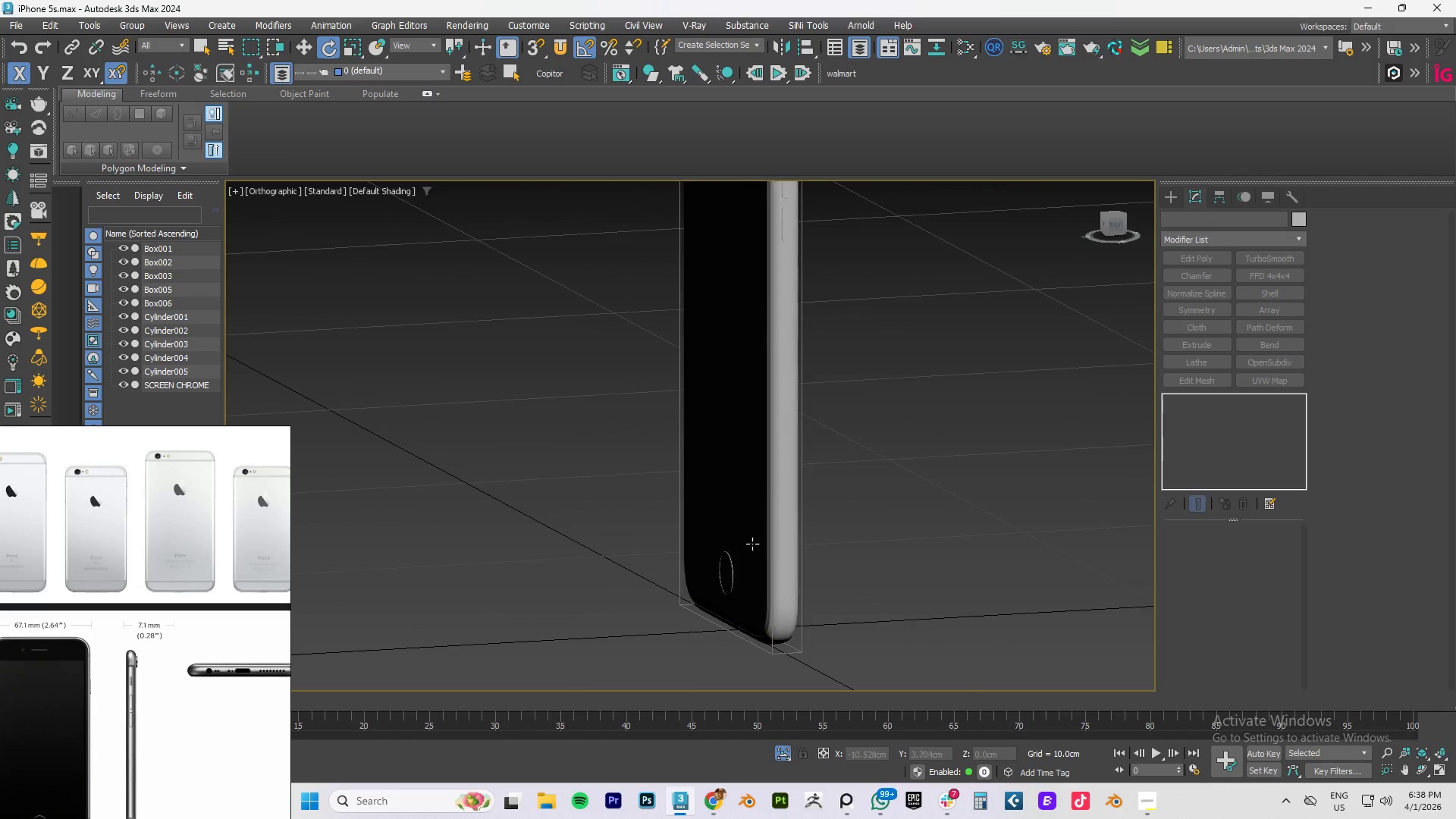 
hold_key(key=AltLeft, duration=0.58)
 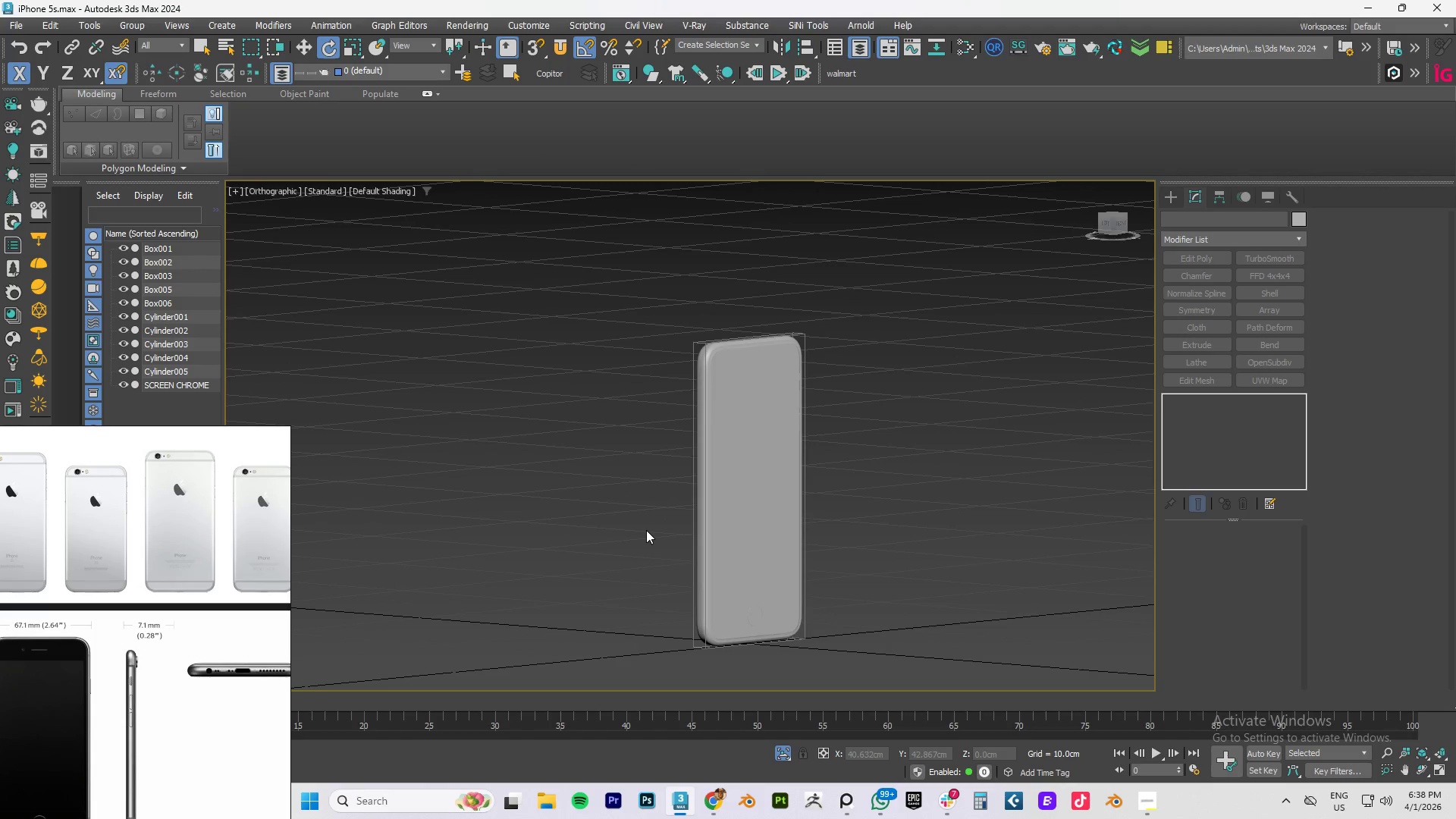 
scroll: coordinate [747, 465], scroll_direction: down, amount: 2.0
 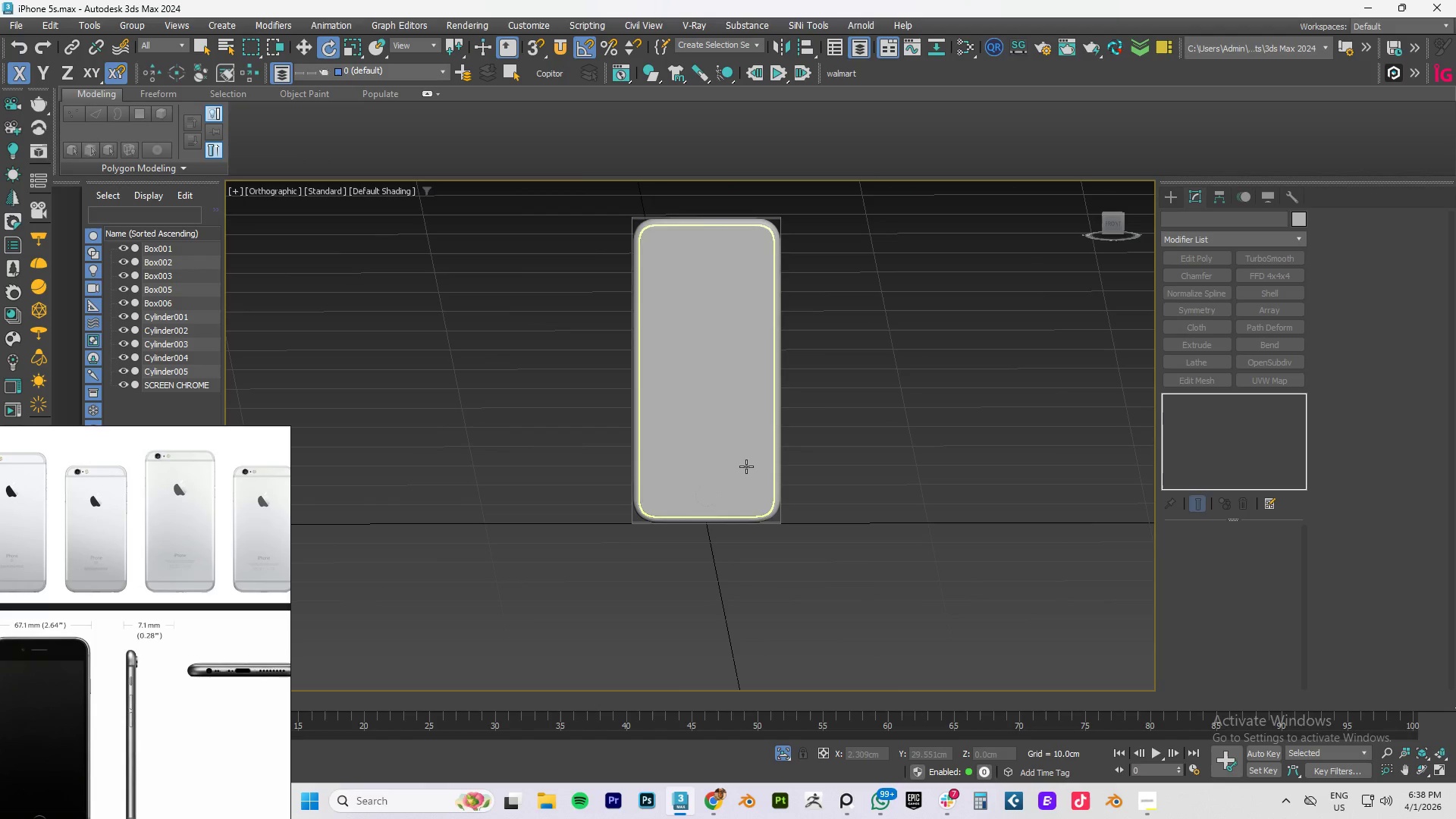 
type(pz)
 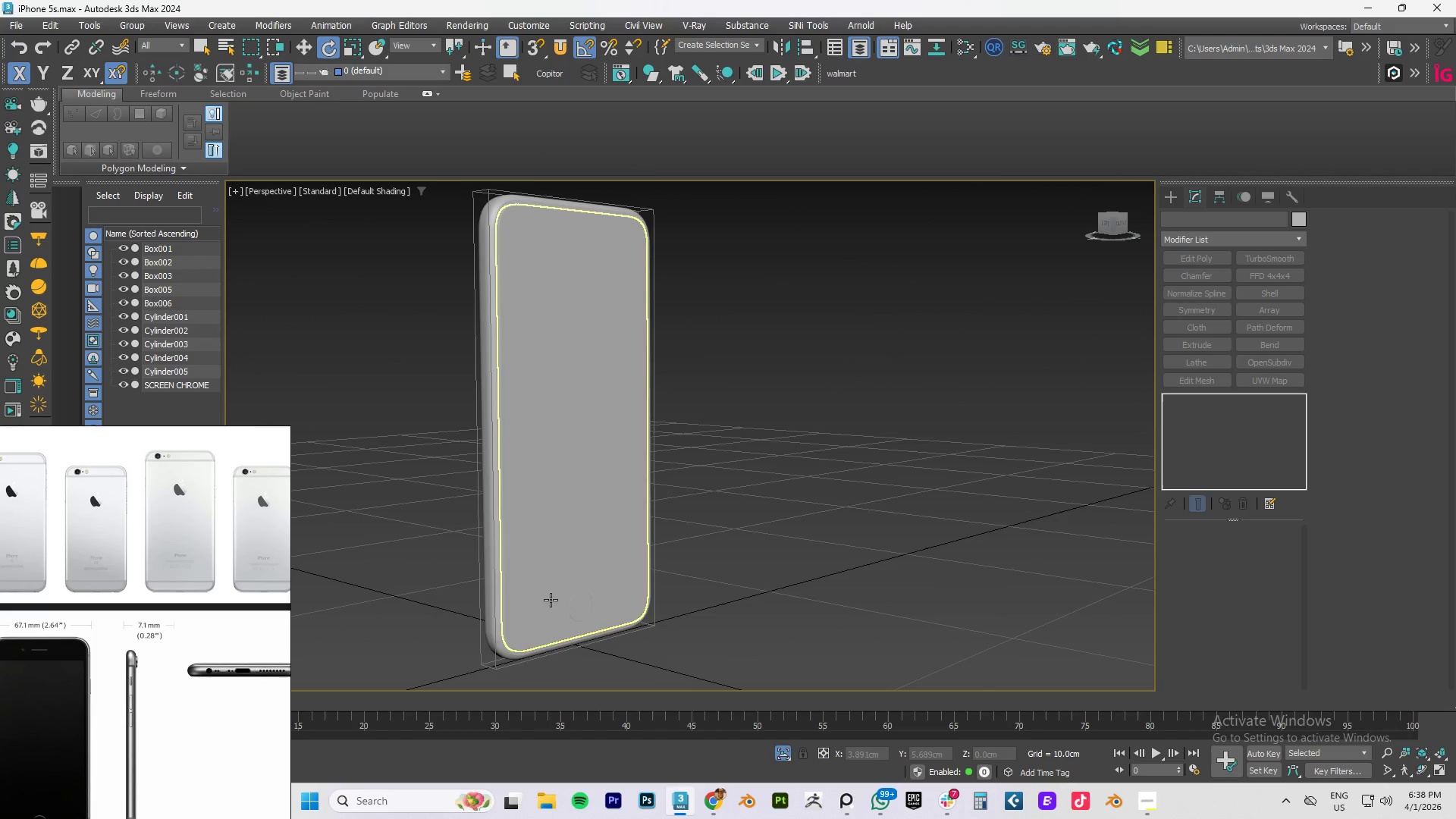 
scroll: coordinate [572, 607], scroll_direction: up, amount: 3.0
 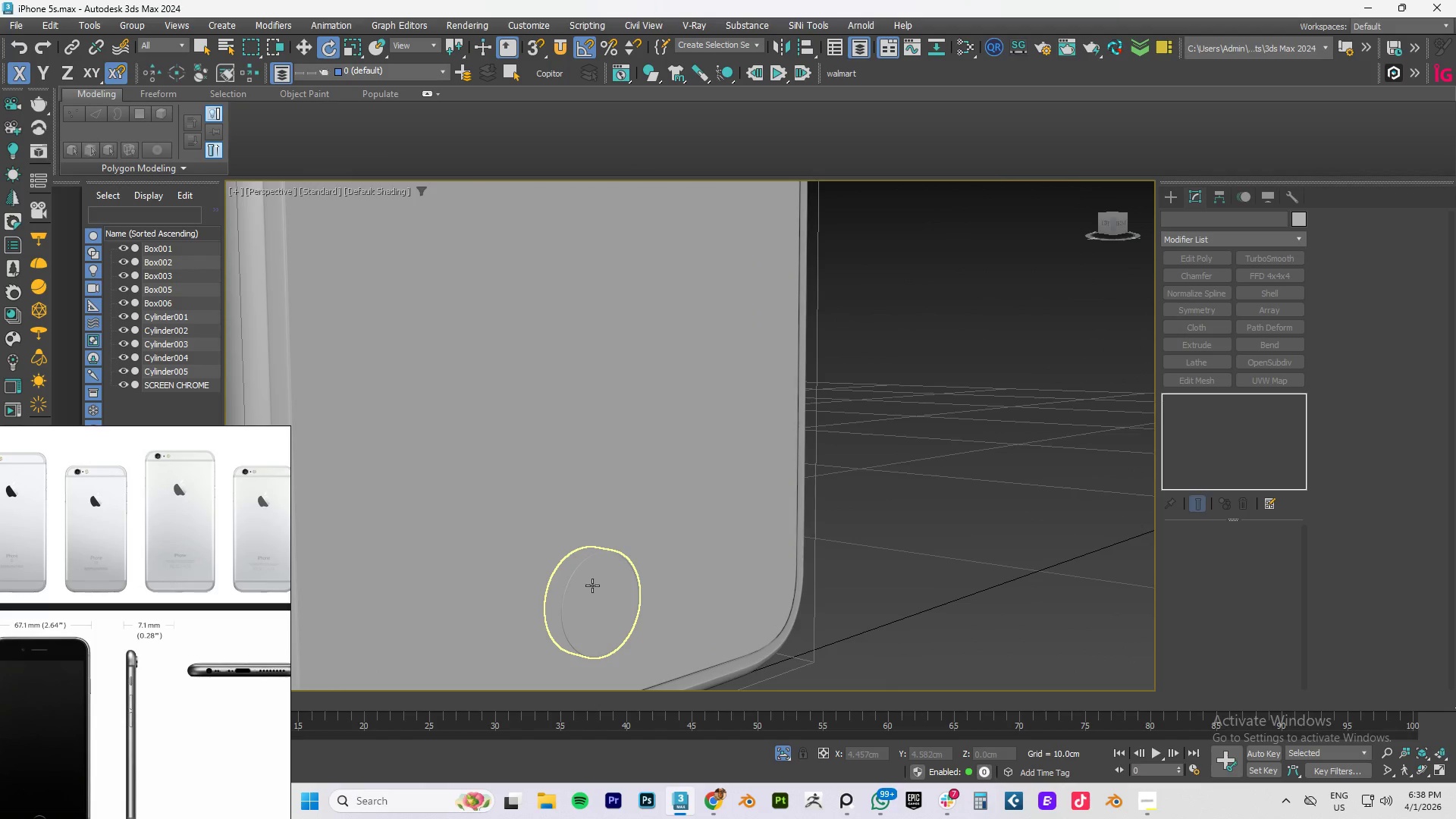 
key(F4)
 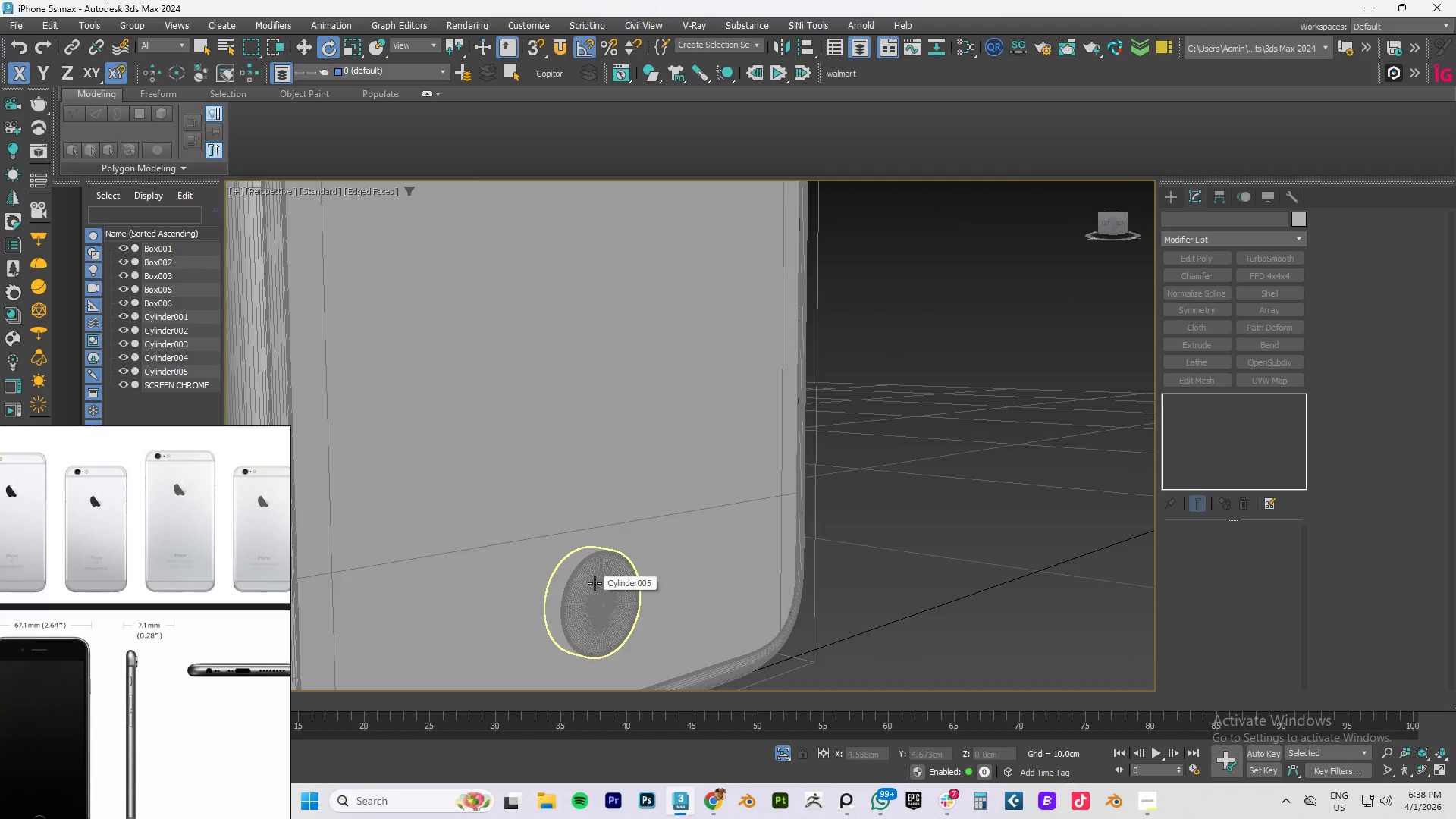 
hold_key(key=AltLeft, duration=0.62)
 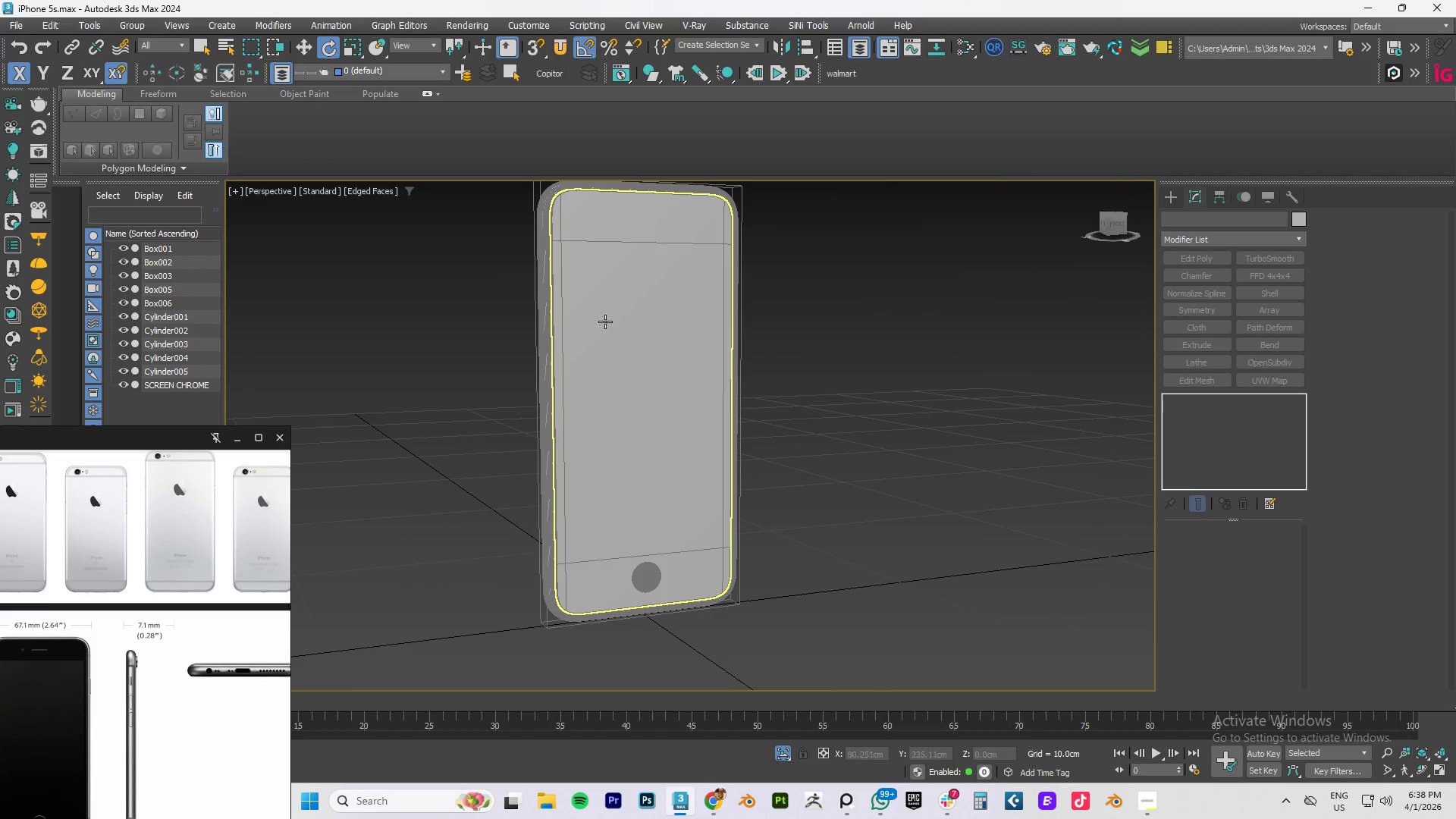 
scroll: coordinate [595, 583], scroll_direction: down, amount: 3.0
 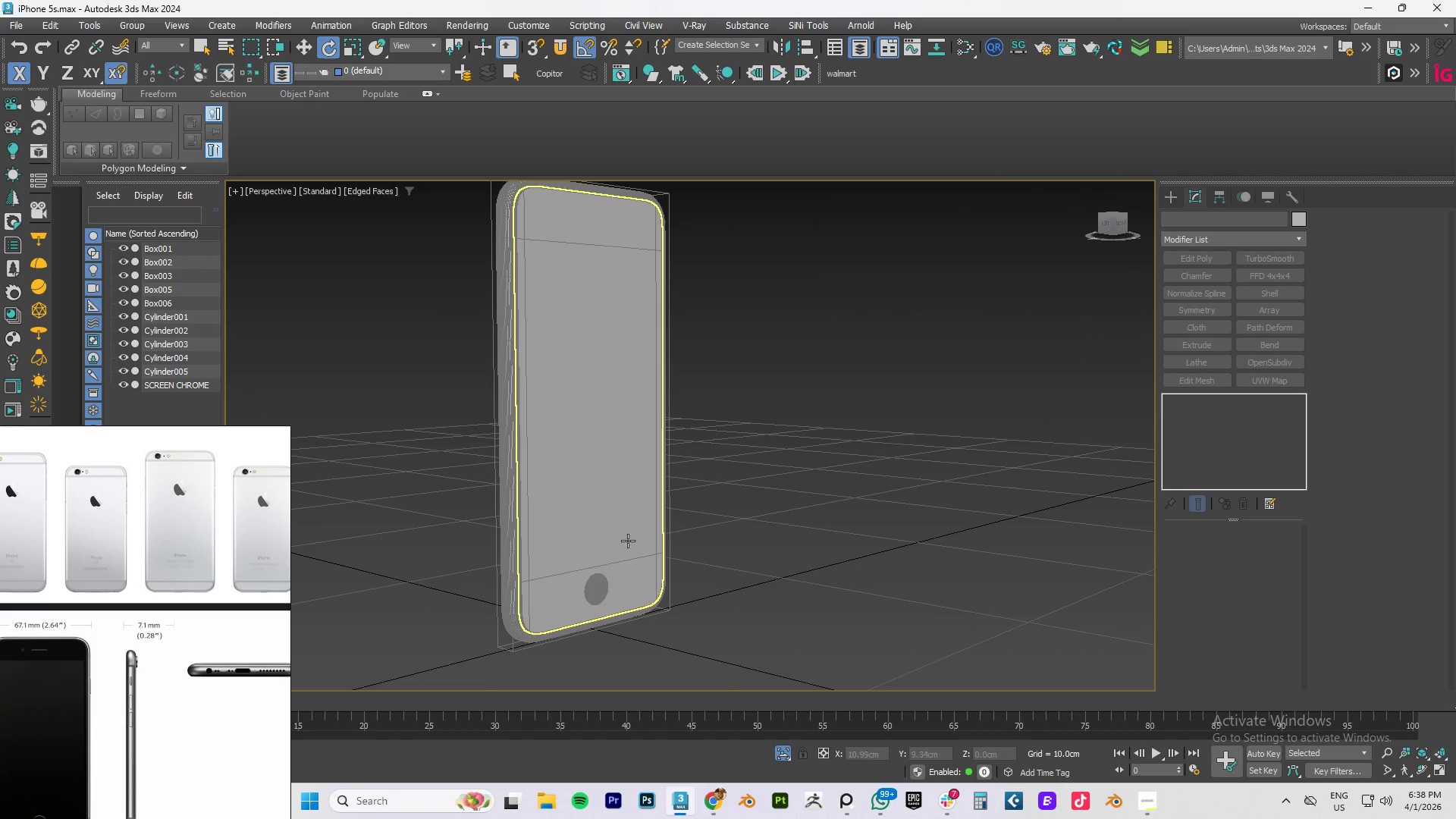 
hold_key(key=AltLeft, duration=0.58)
 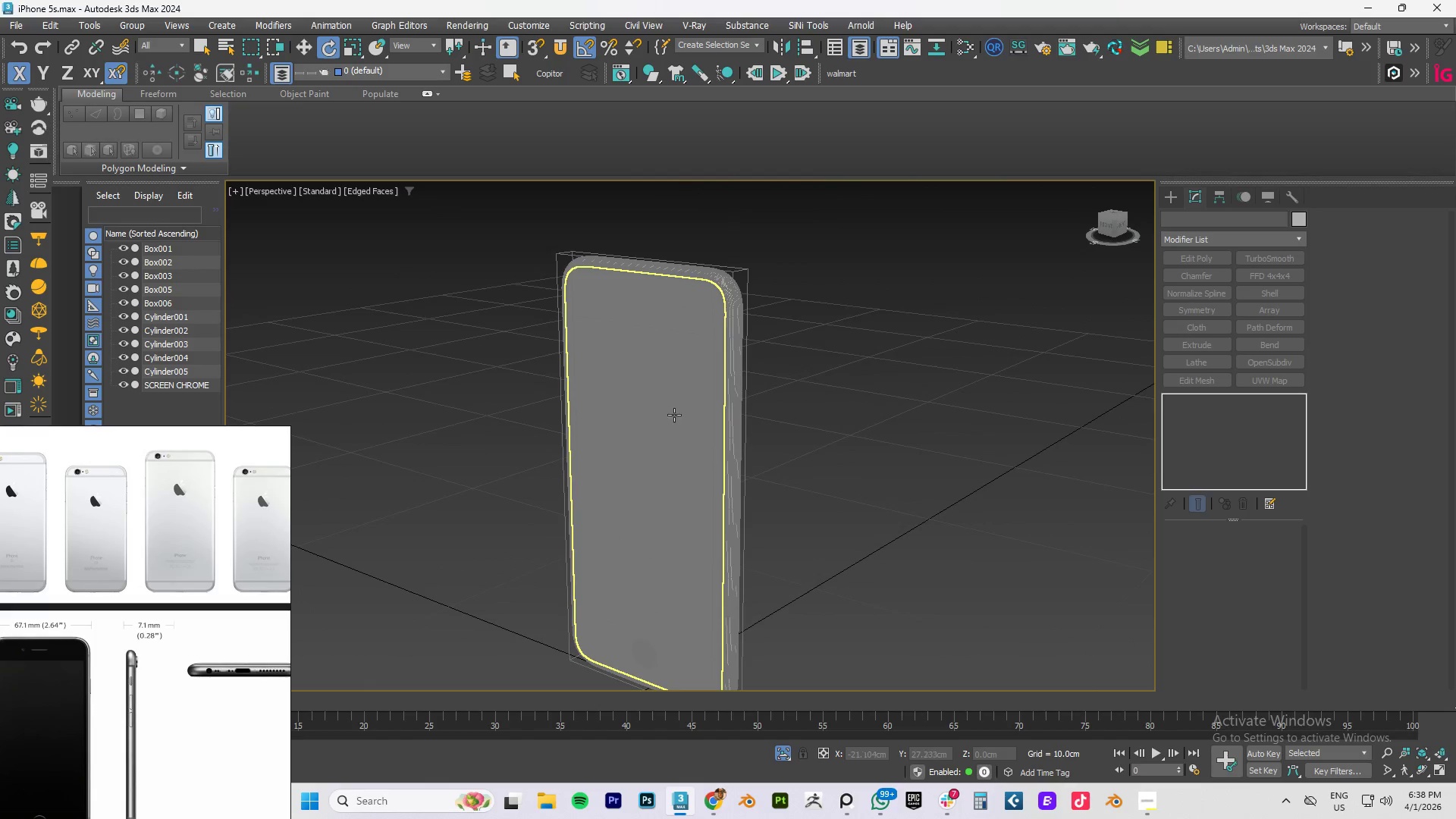 
scroll: coordinate [724, 344], scroll_direction: up, amount: 3.0
 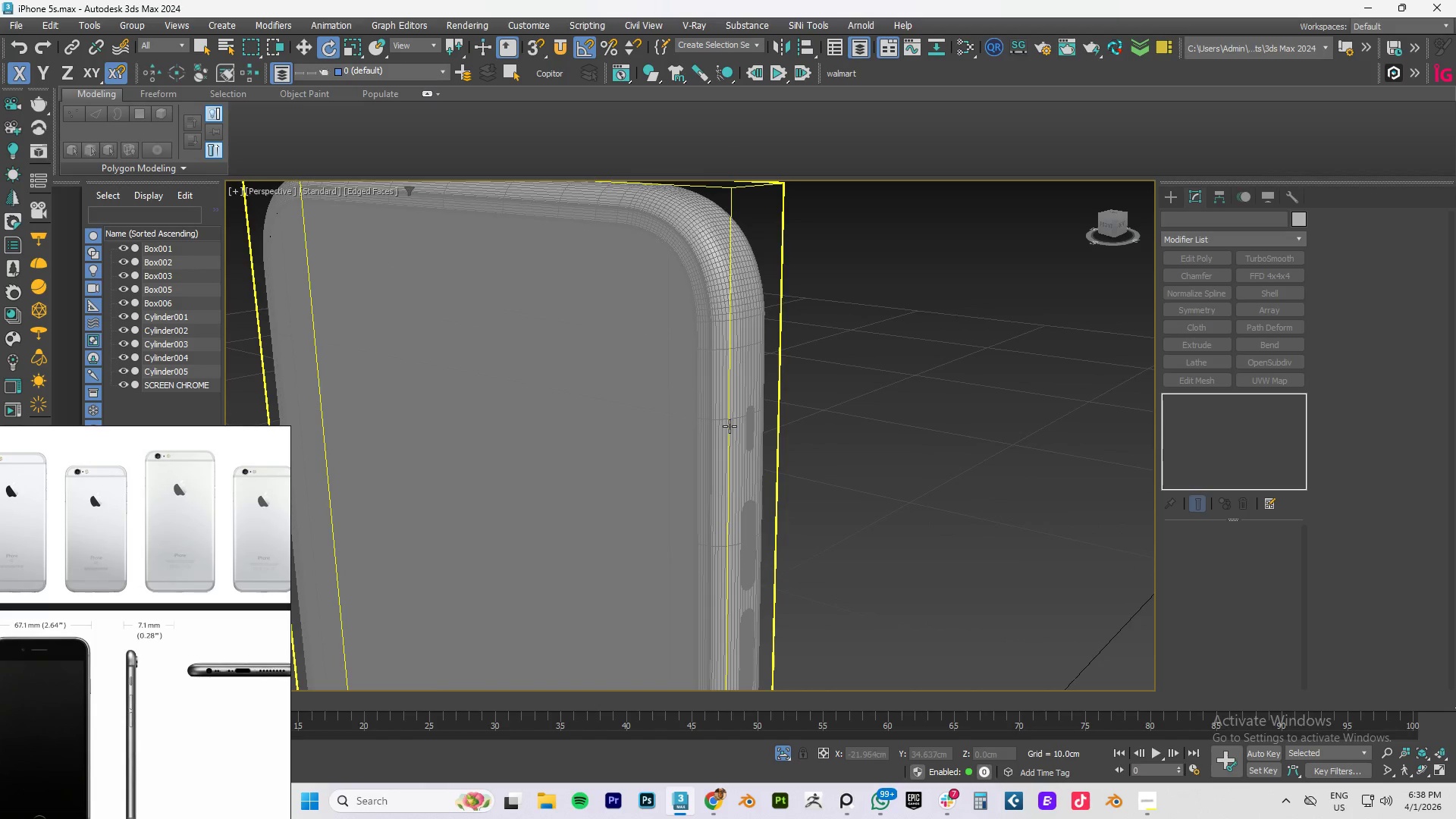 
scroll: coordinate [174, 620], scroll_direction: down, amount: 5.0
 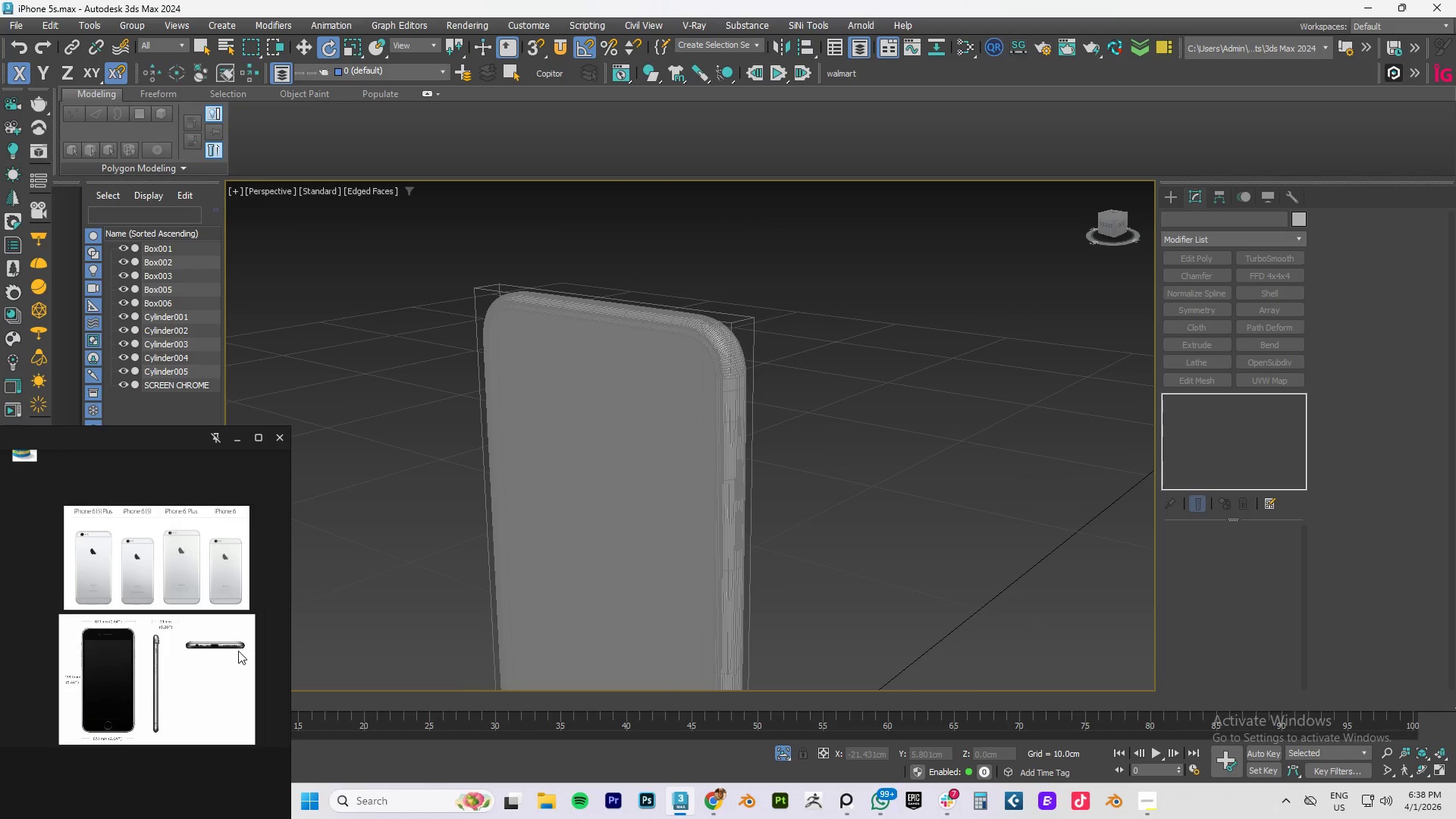 
hold_key(key=AltLeft, duration=0.91)
 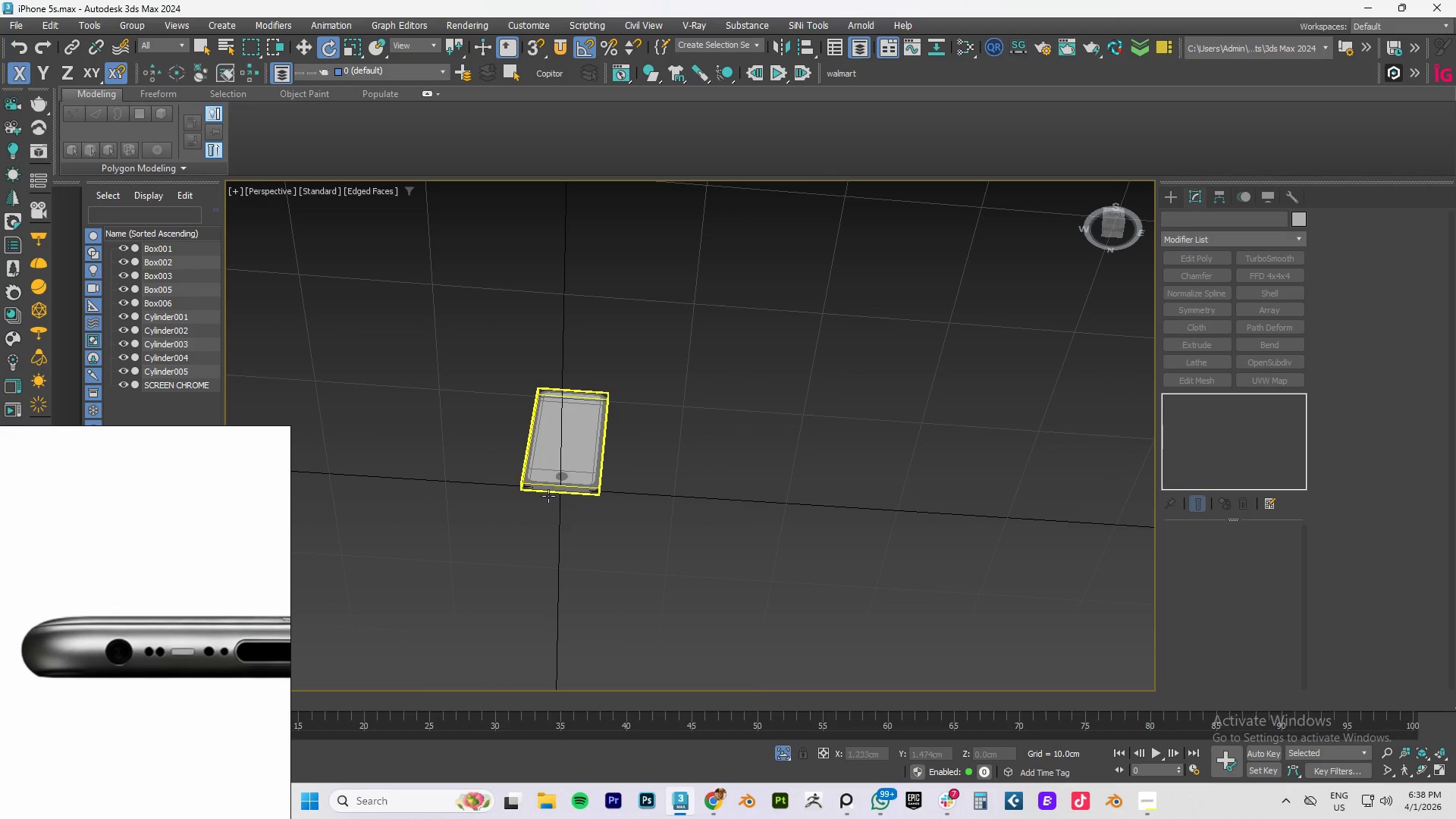 
scroll: coordinate [548, 556], scroll_direction: up, amount: 6.0
 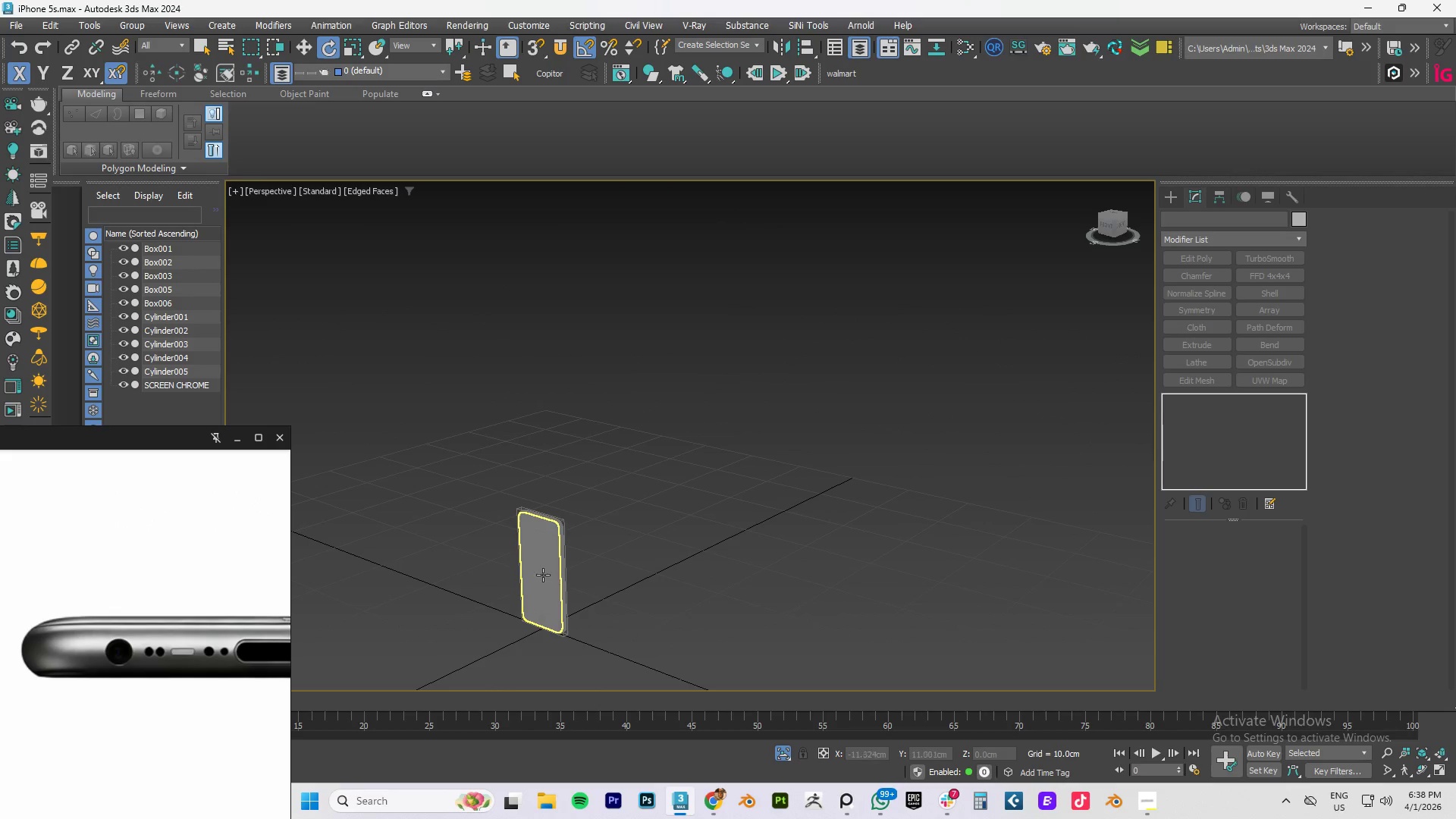 
hold_key(key=AltLeft, duration=0.55)
 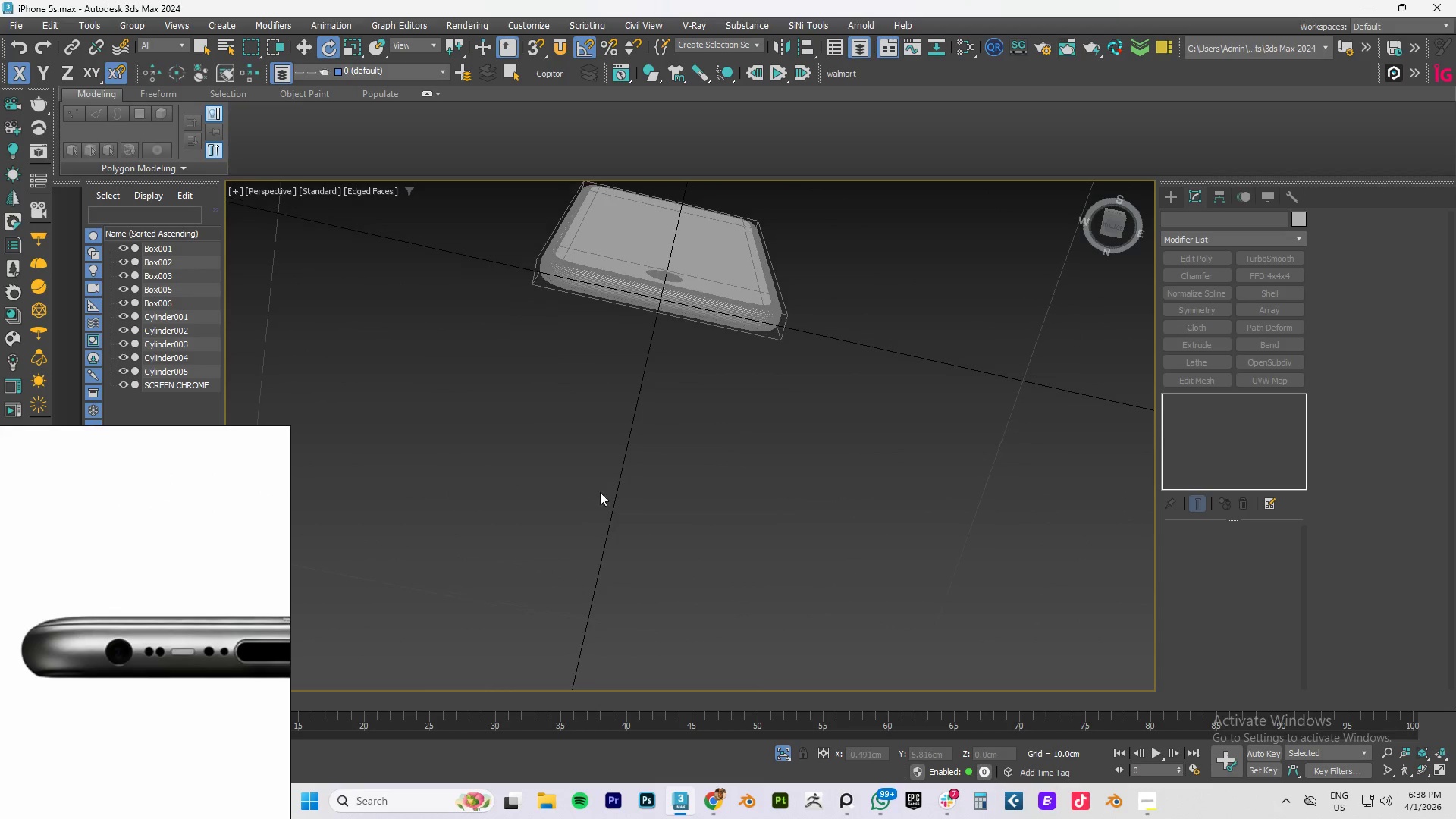 
scroll: coordinate [537, 490], scroll_direction: up, amount: 3.0
 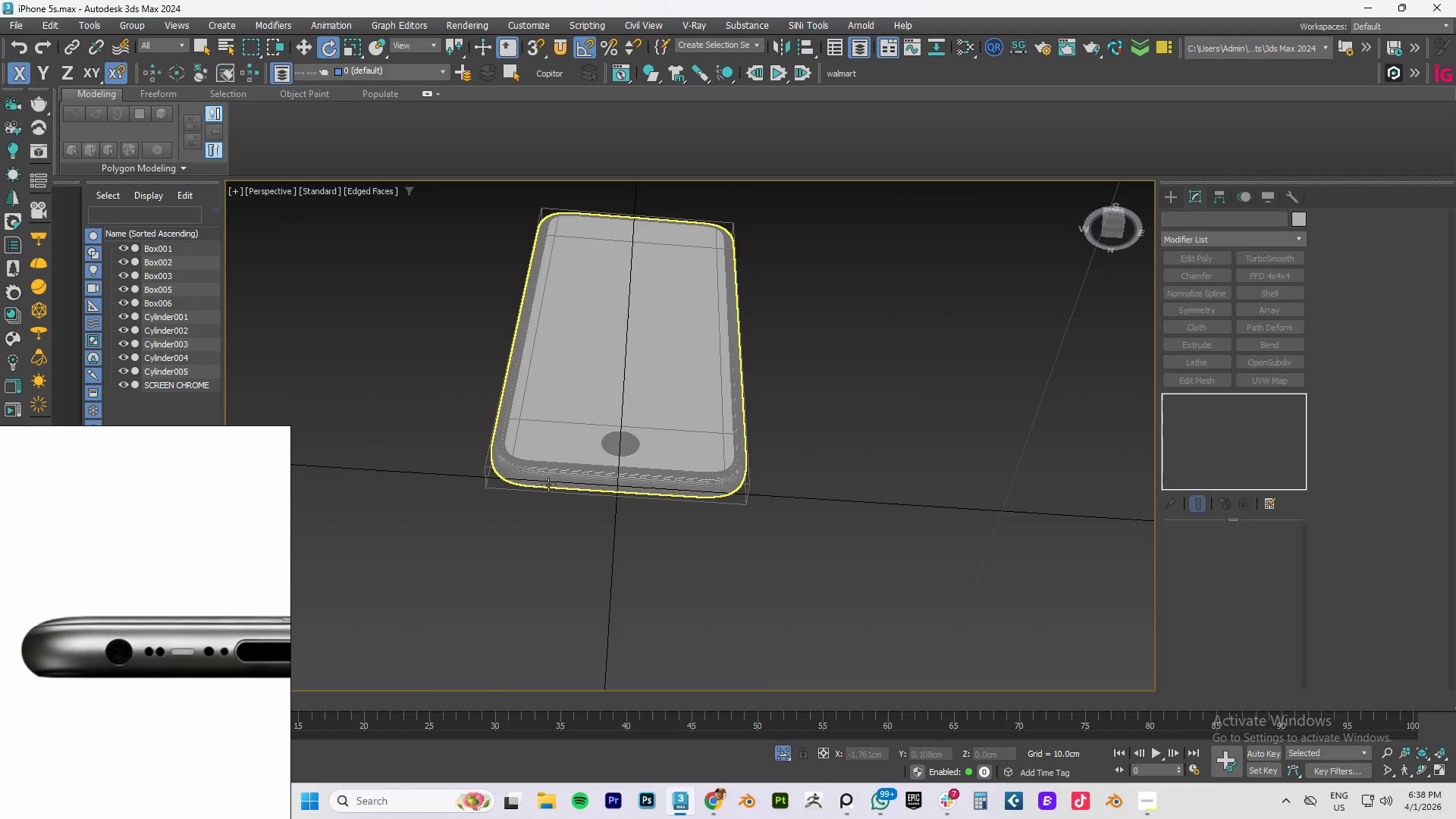 
left_click([1116, 226])
 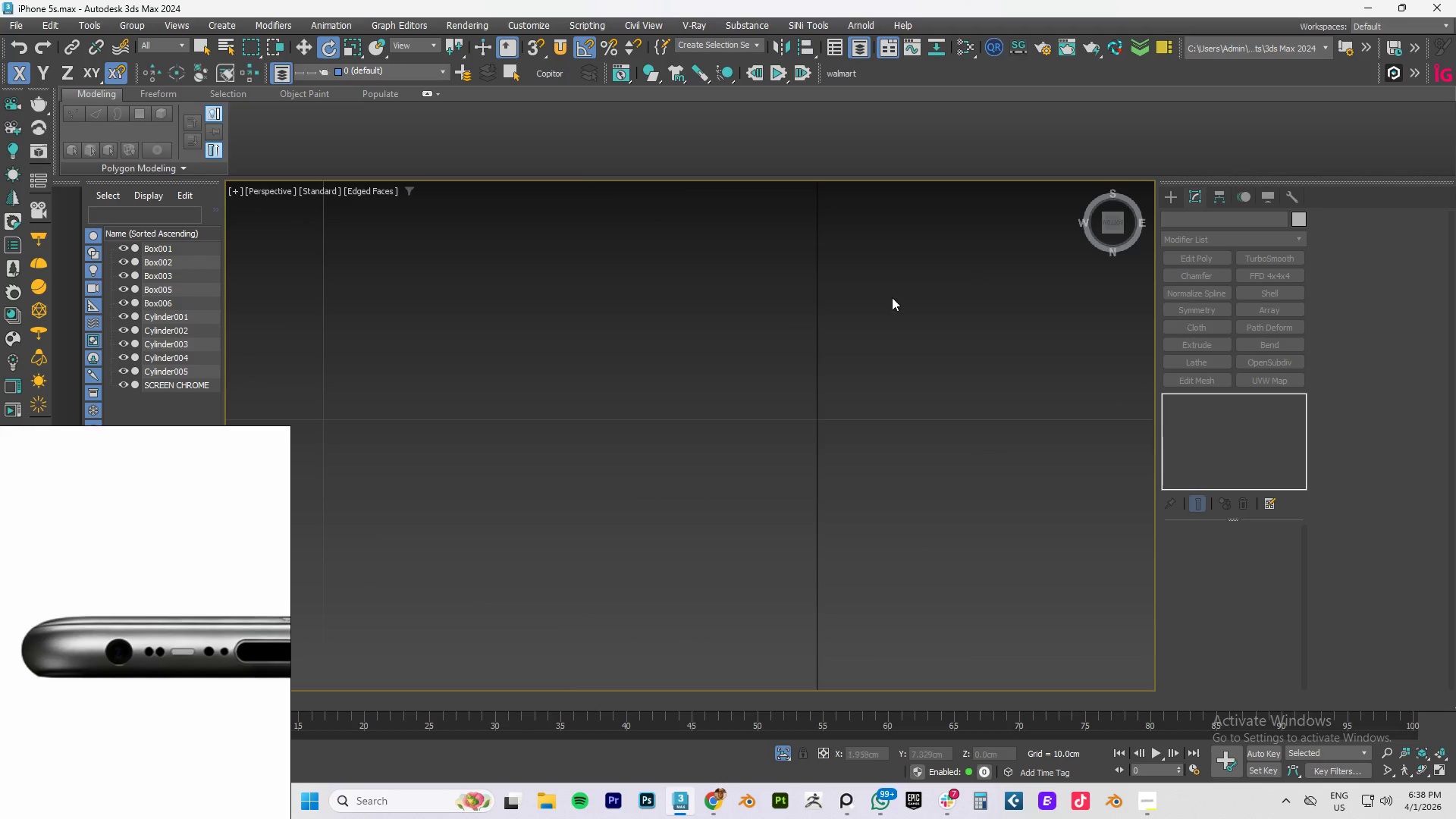 
scroll: coordinate [785, 336], scroll_direction: down, amount: 5.0
 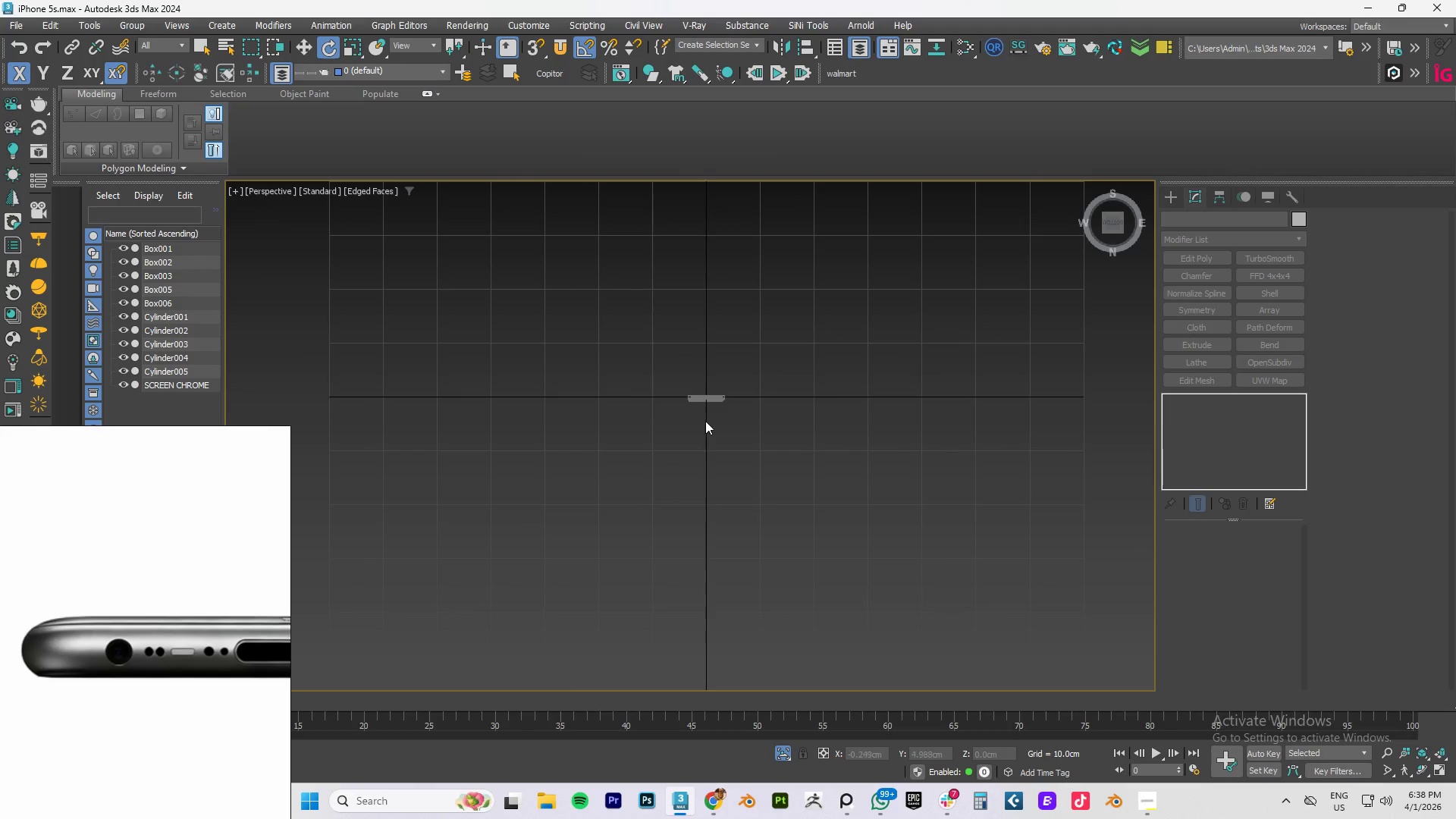 
scroll: coordinate [706, 403], scroll_direction: up, amount: 7.0
 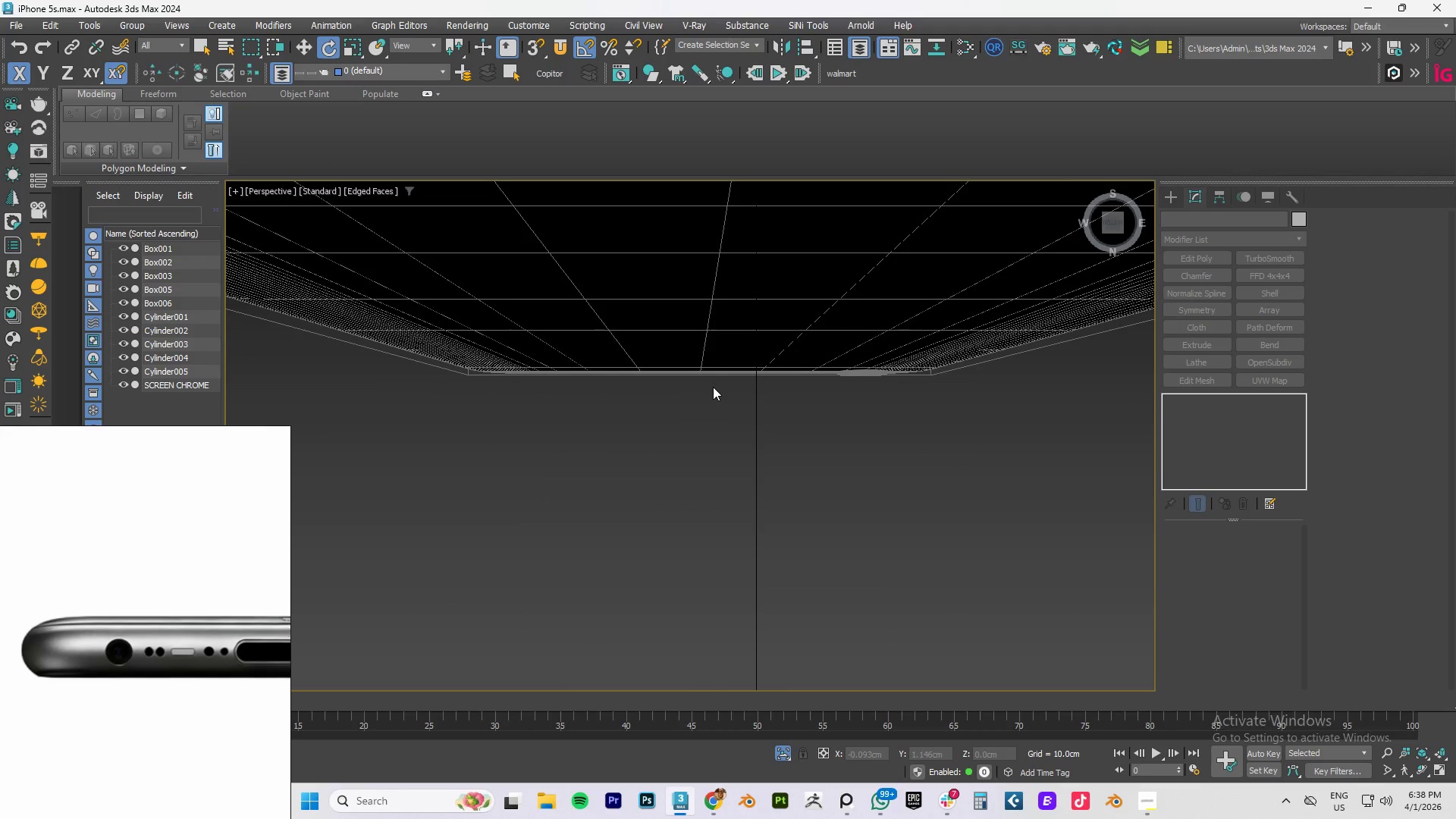 
scroll: coordinate [713, 388], scroll_direction: down, amount: 3.0
 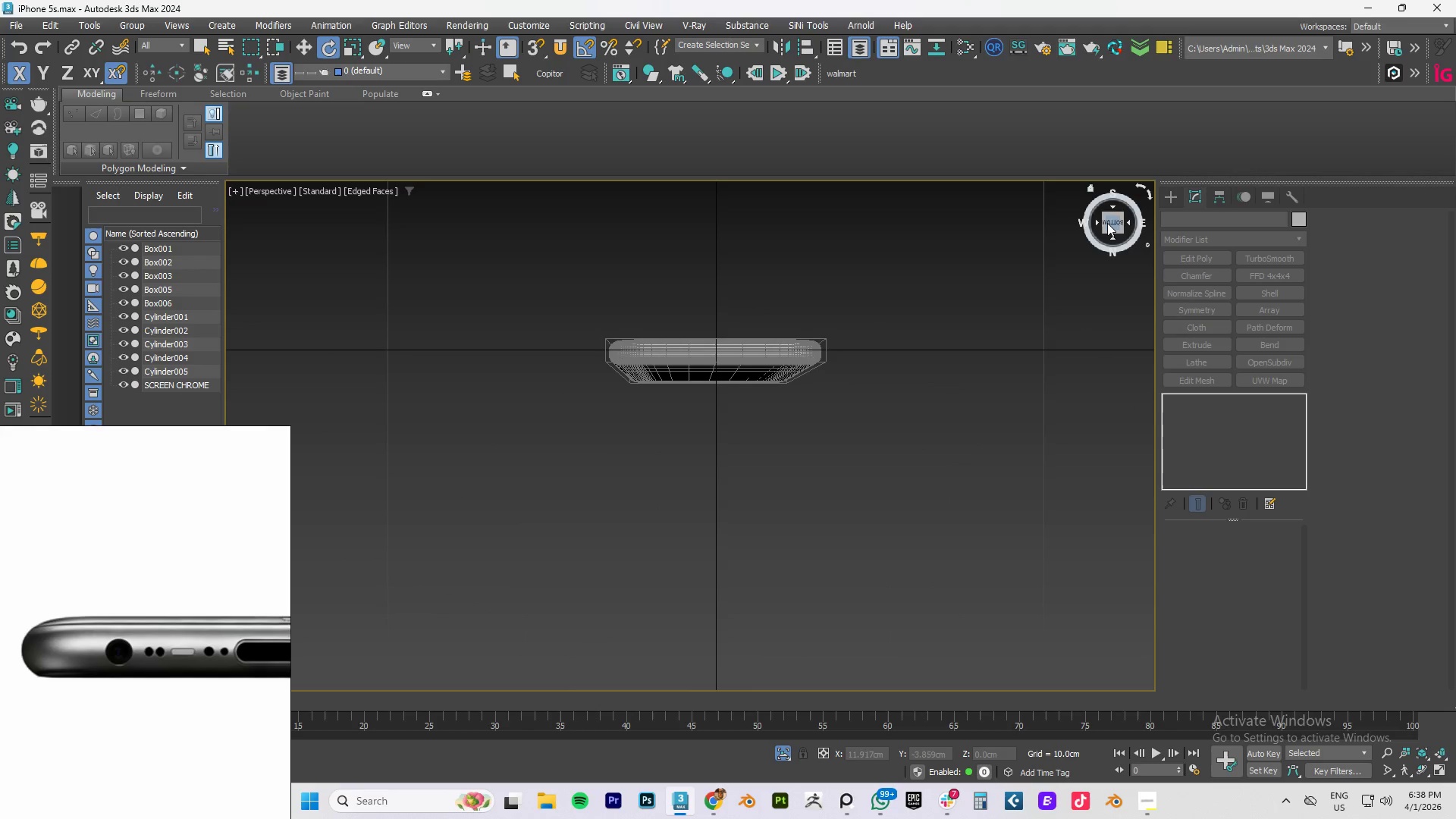 
left_click([1109, 223])
 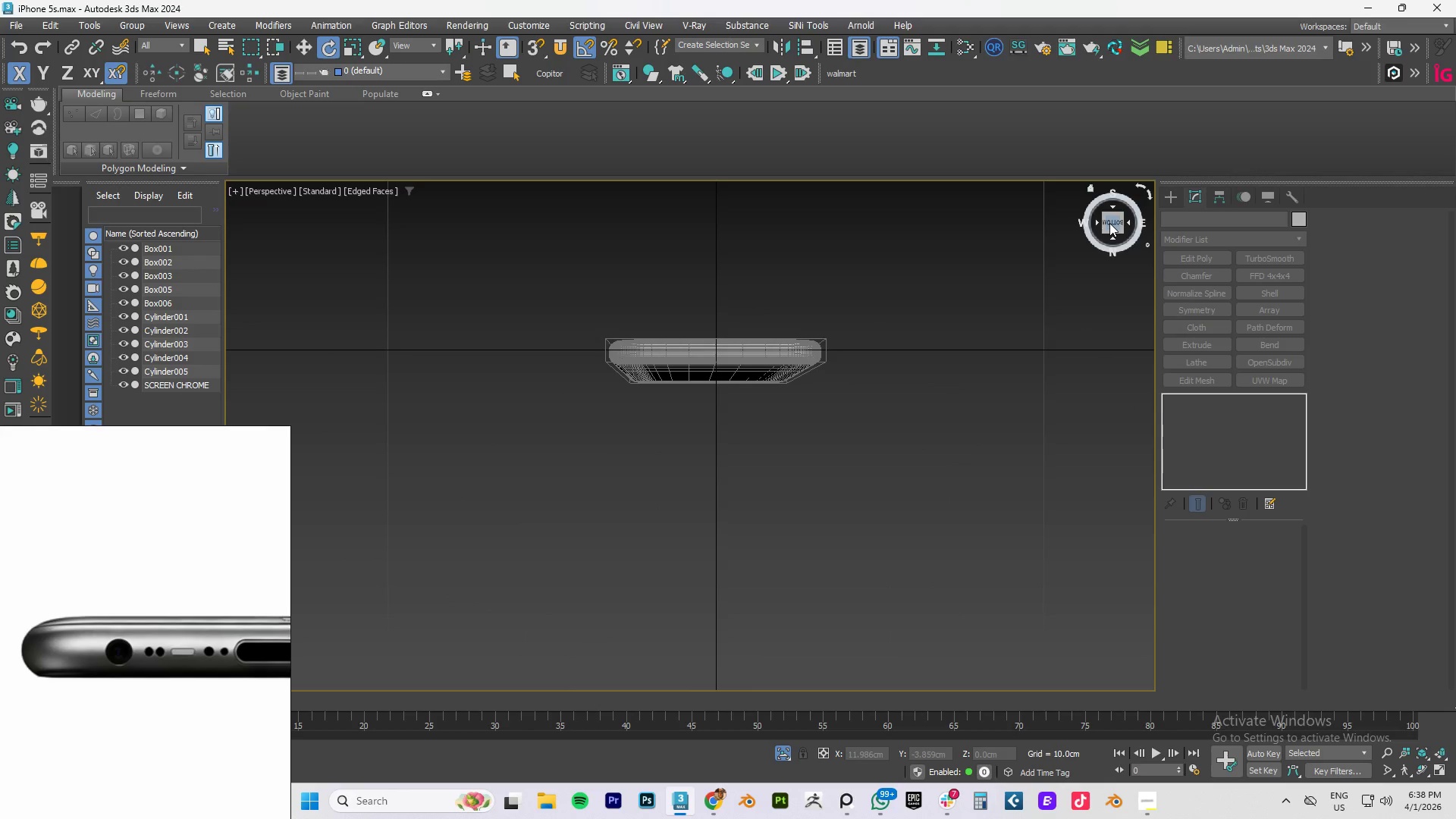 
key(Z)
 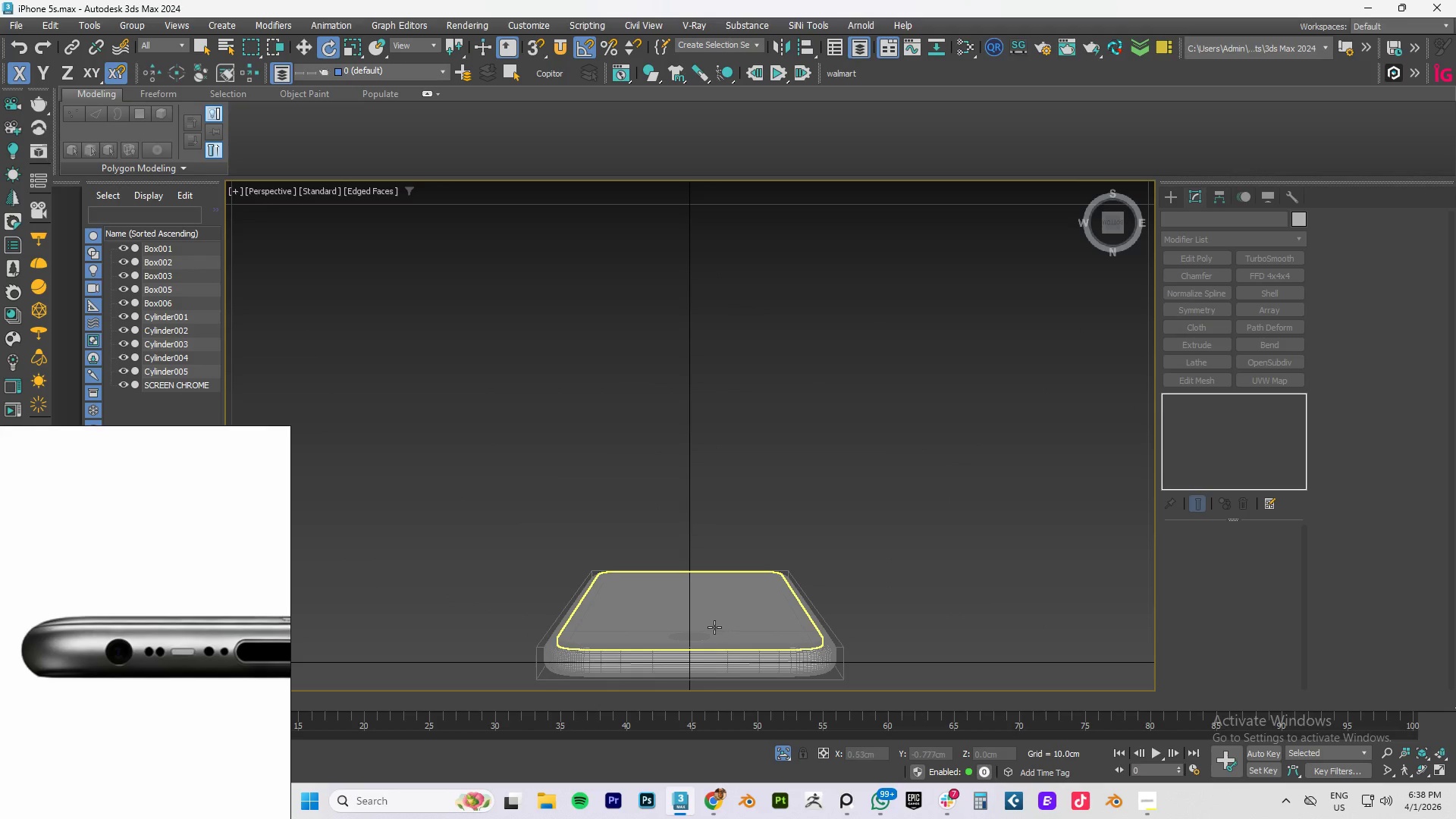 
scroll: coordinate [714, 627], scroll_direction: down, amount: 2.0
 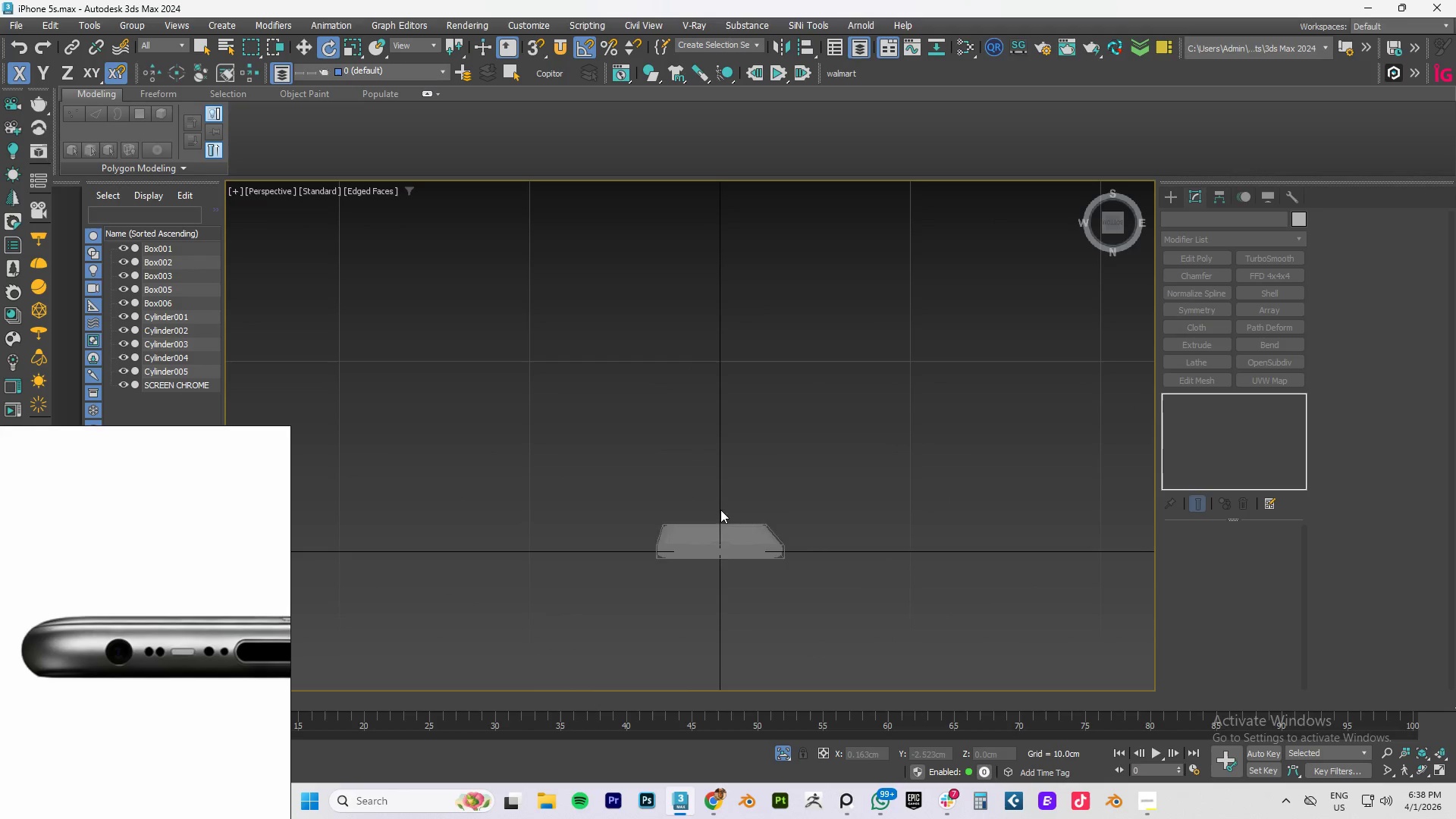 
scroll: coordinate [714, 540], scroll_direction: up, amount: 4.0
 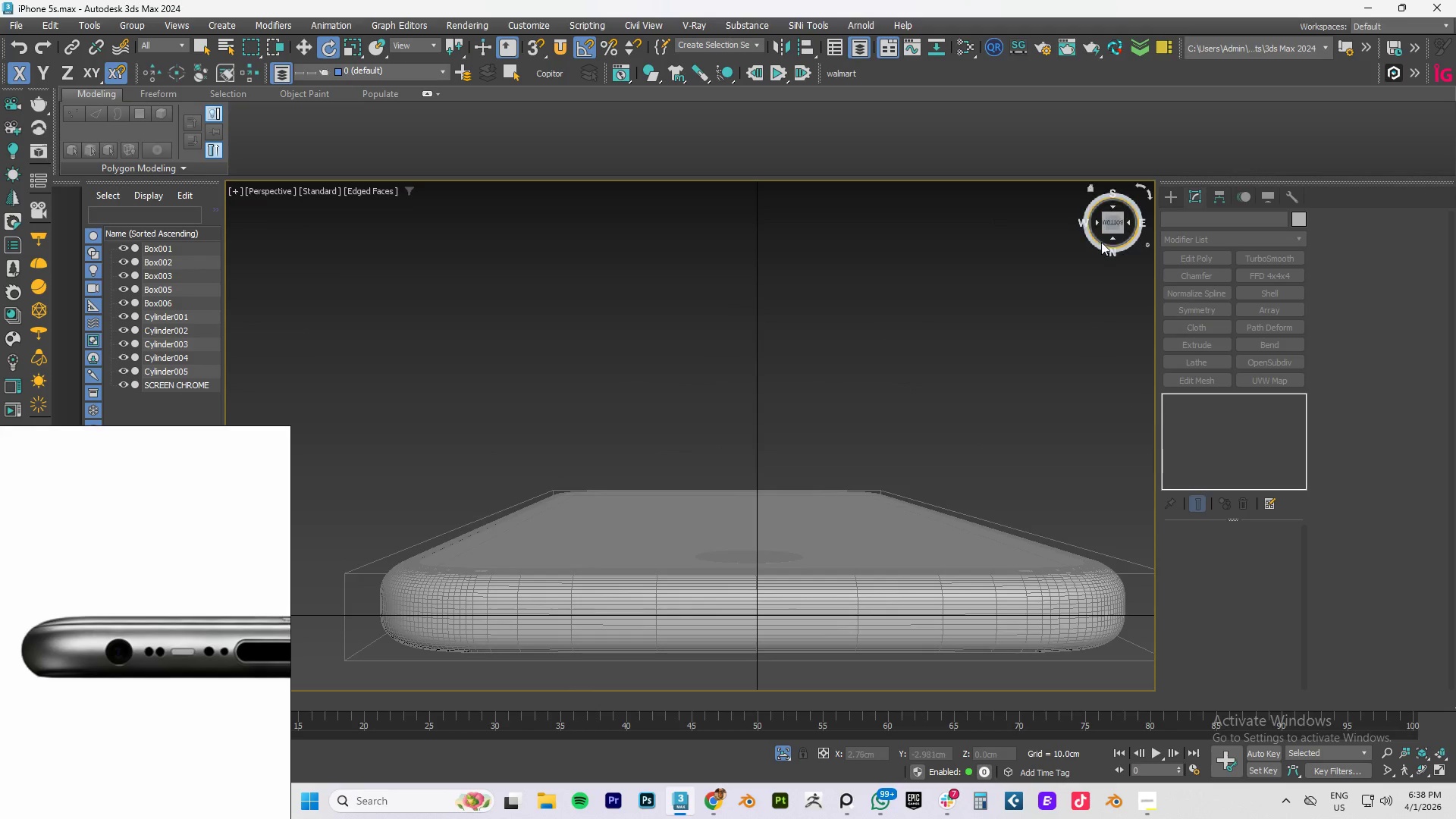 
left_click([1112, 224])
 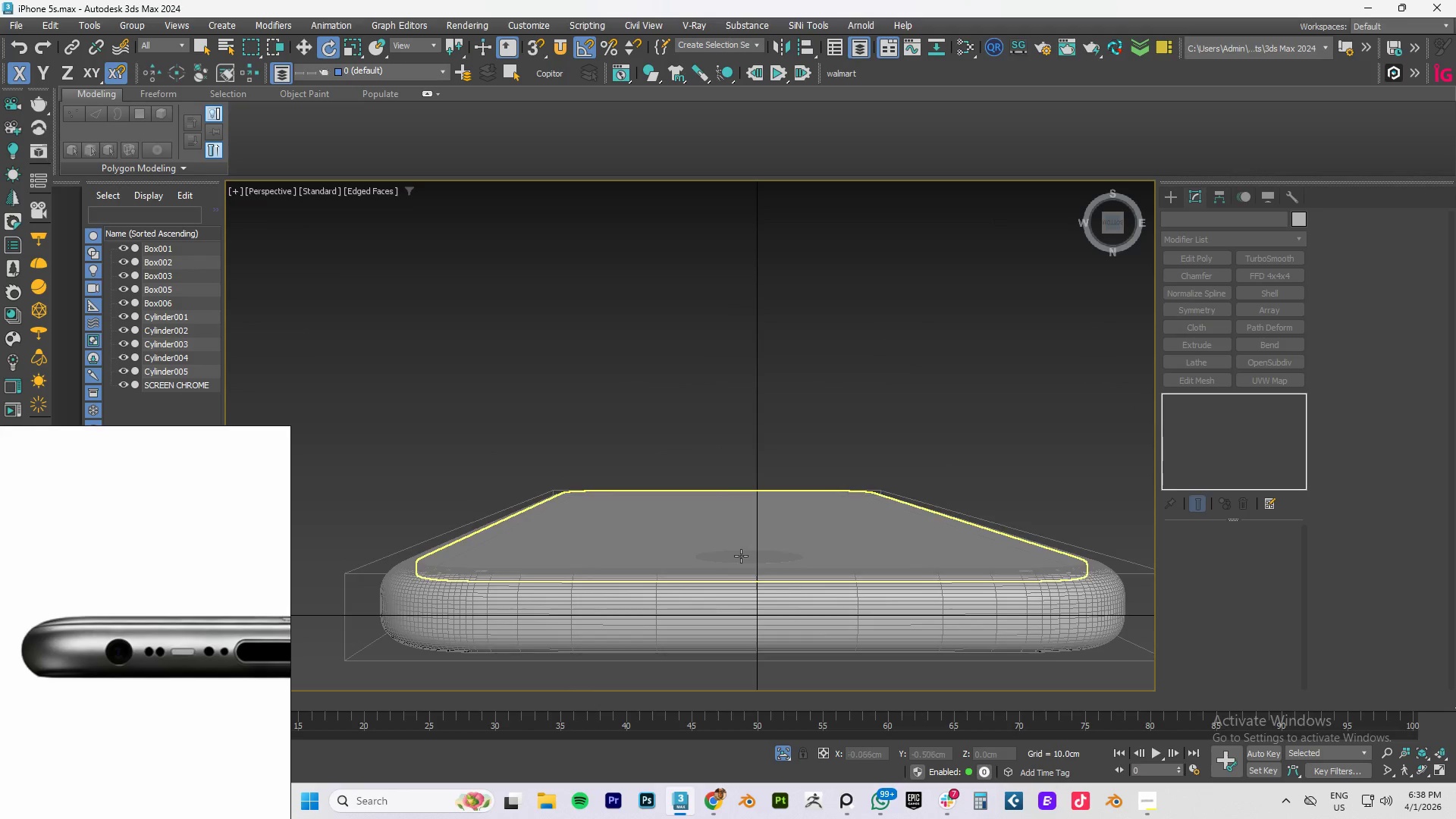 
scroll: coordinate [666, 595], scroll_direction: up, amount: 1.0
 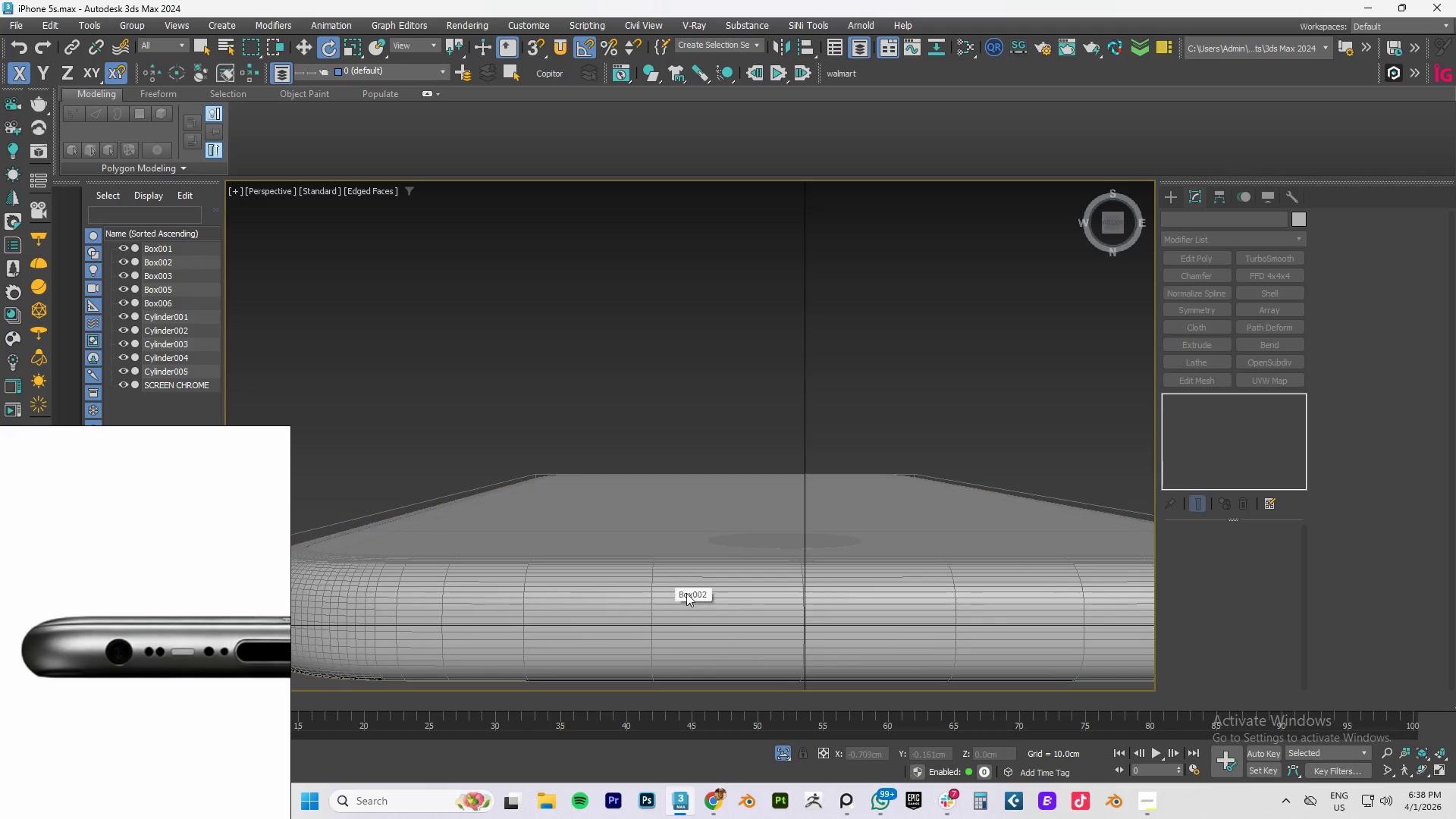 
scroll: coordinate [701, 589], scroll_direction: down, amount: 2.0
 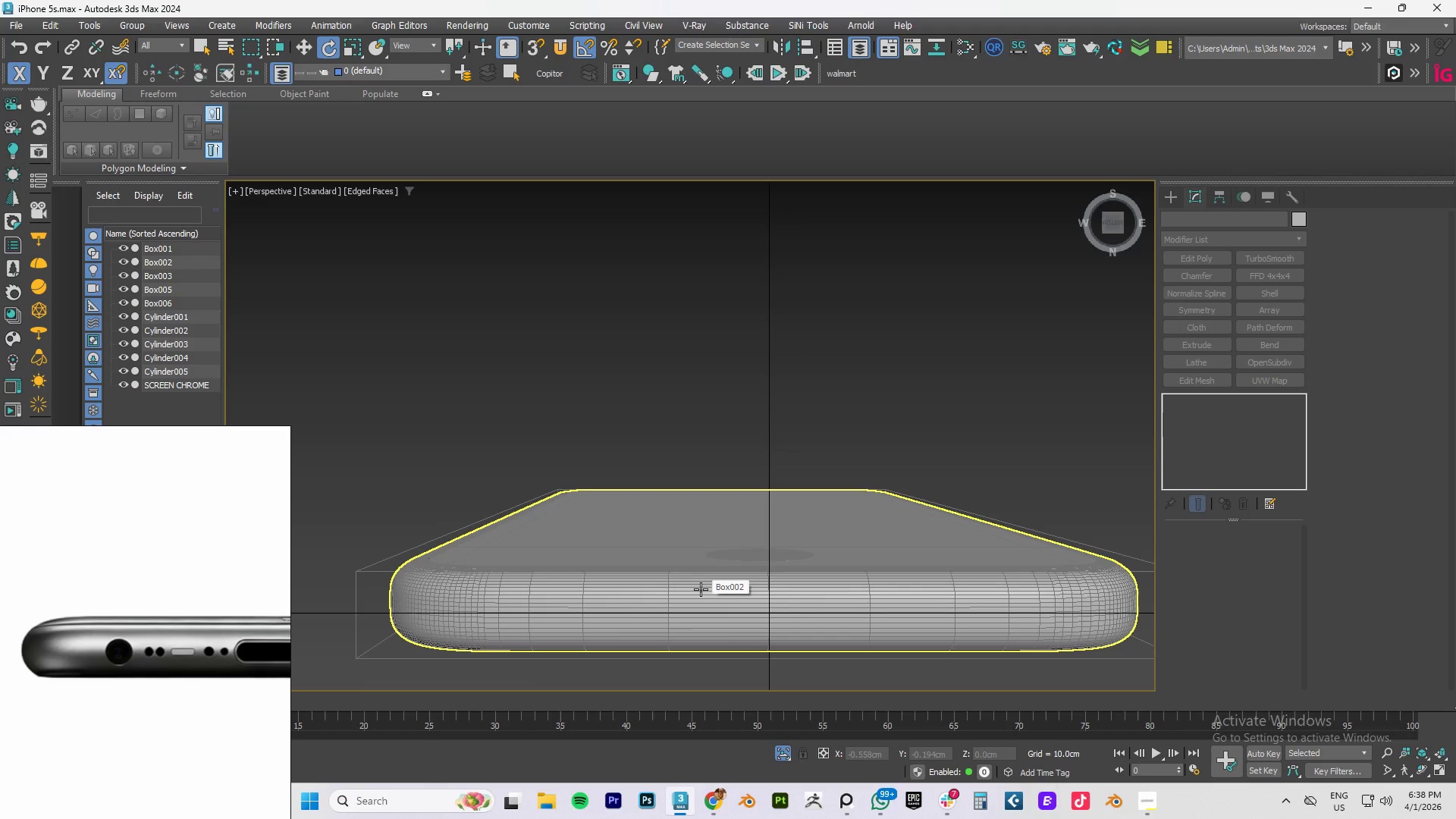 
type(tzf)
 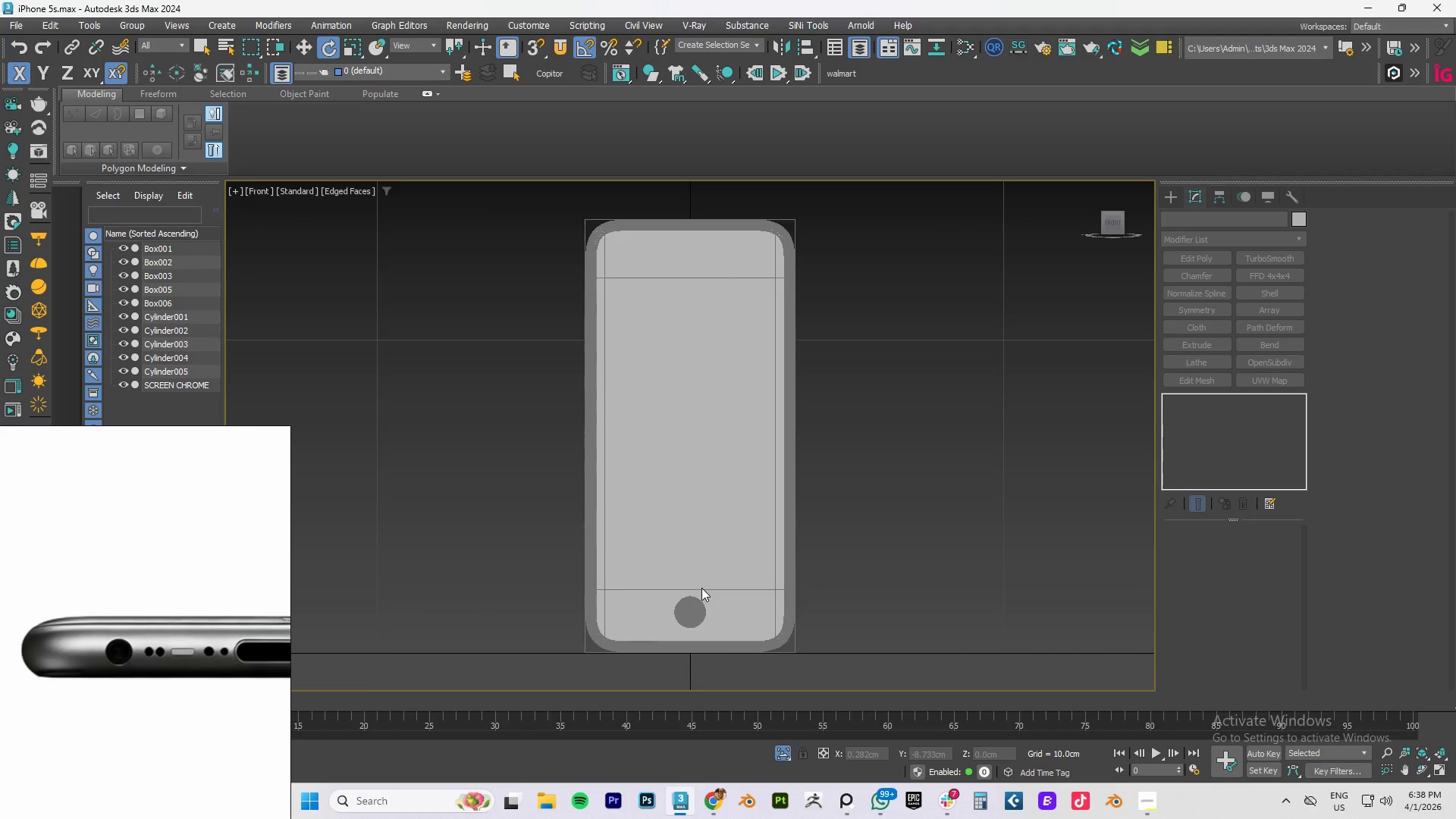 
scroll: coordinate [701, 588], scroll_direction: down, amount: 3.0
 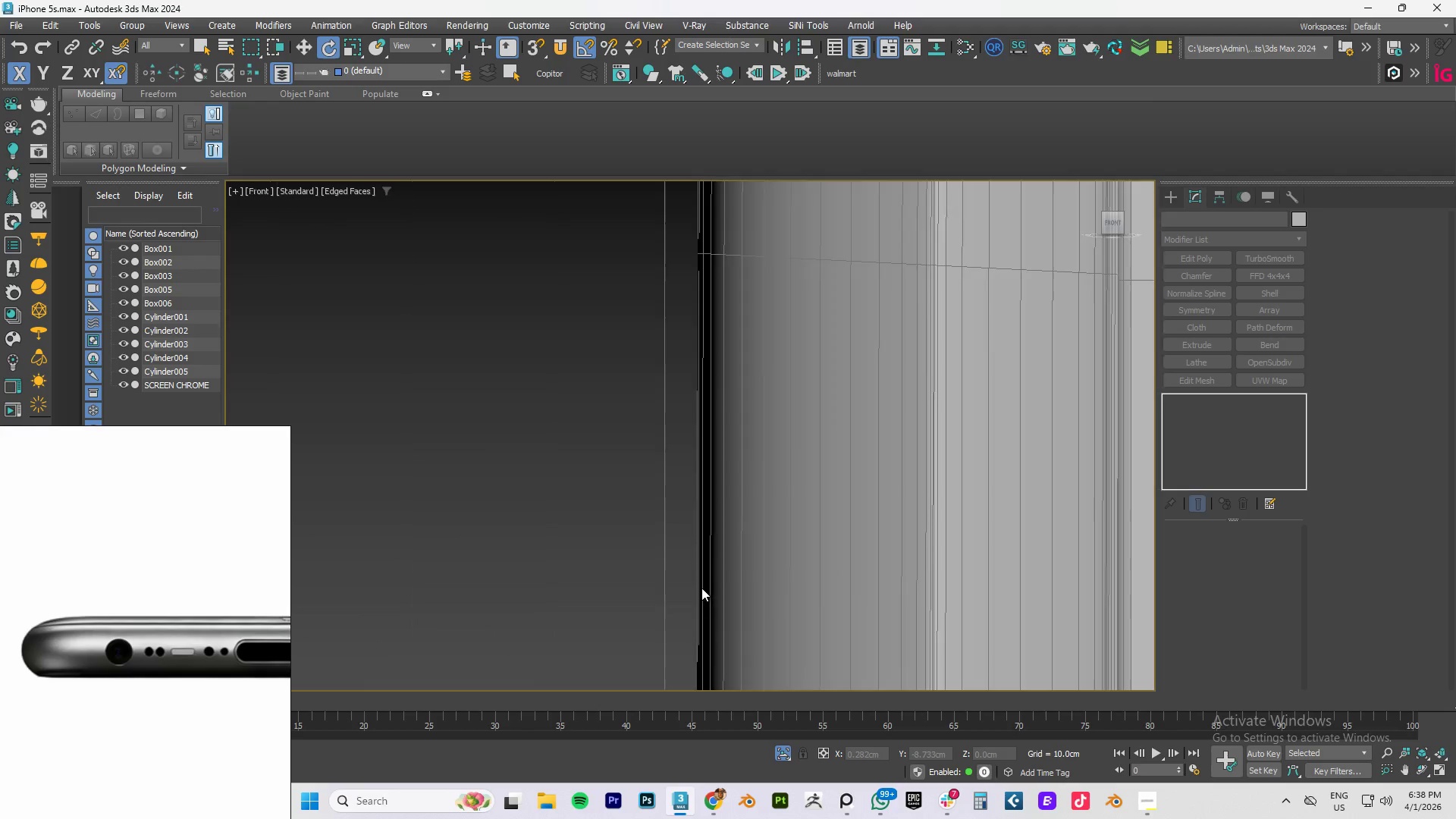 
key(Z)
 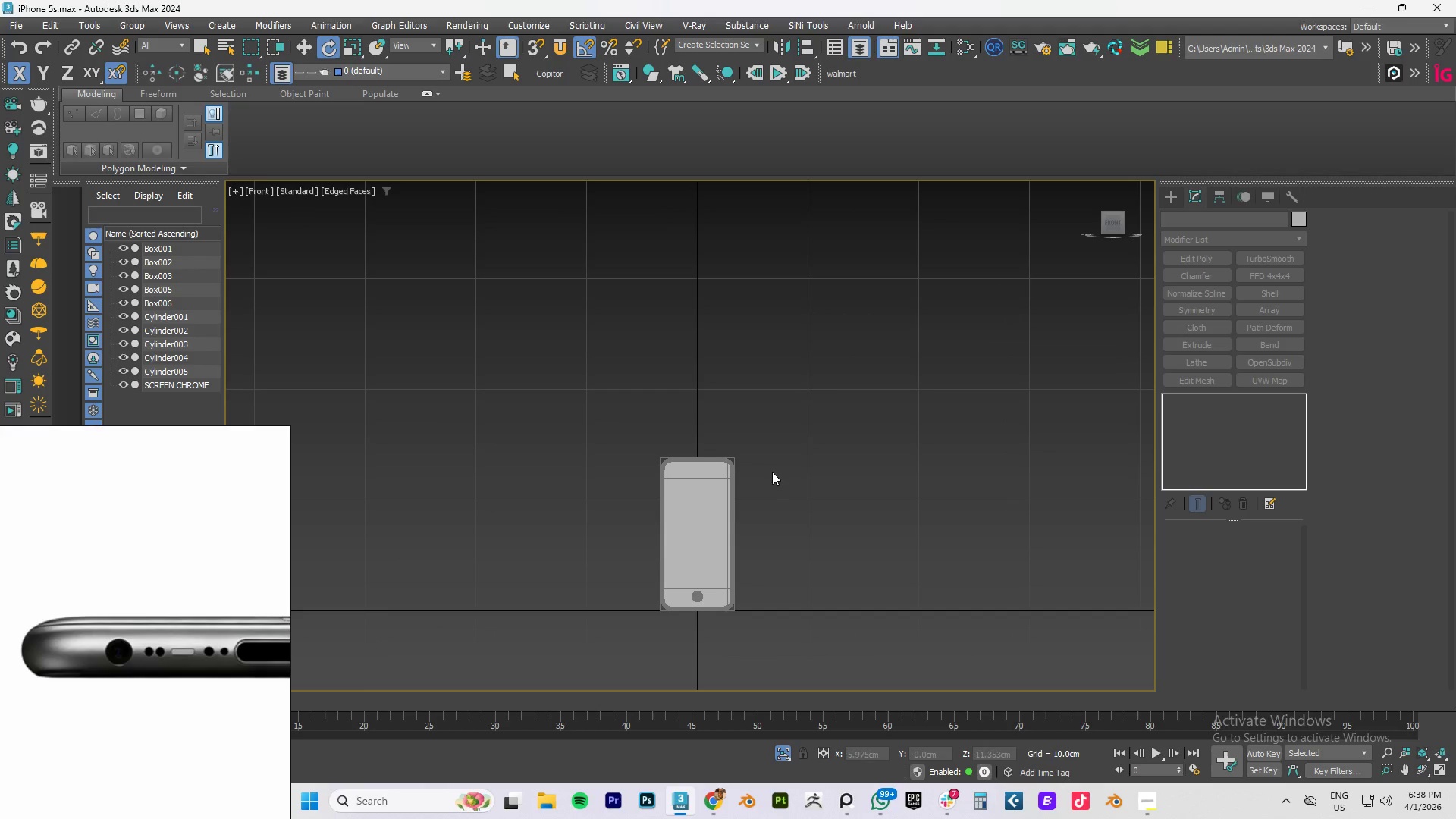 
left_click_drag(start_coordinate=[827, 377], to_coordinate=[601, 696])
 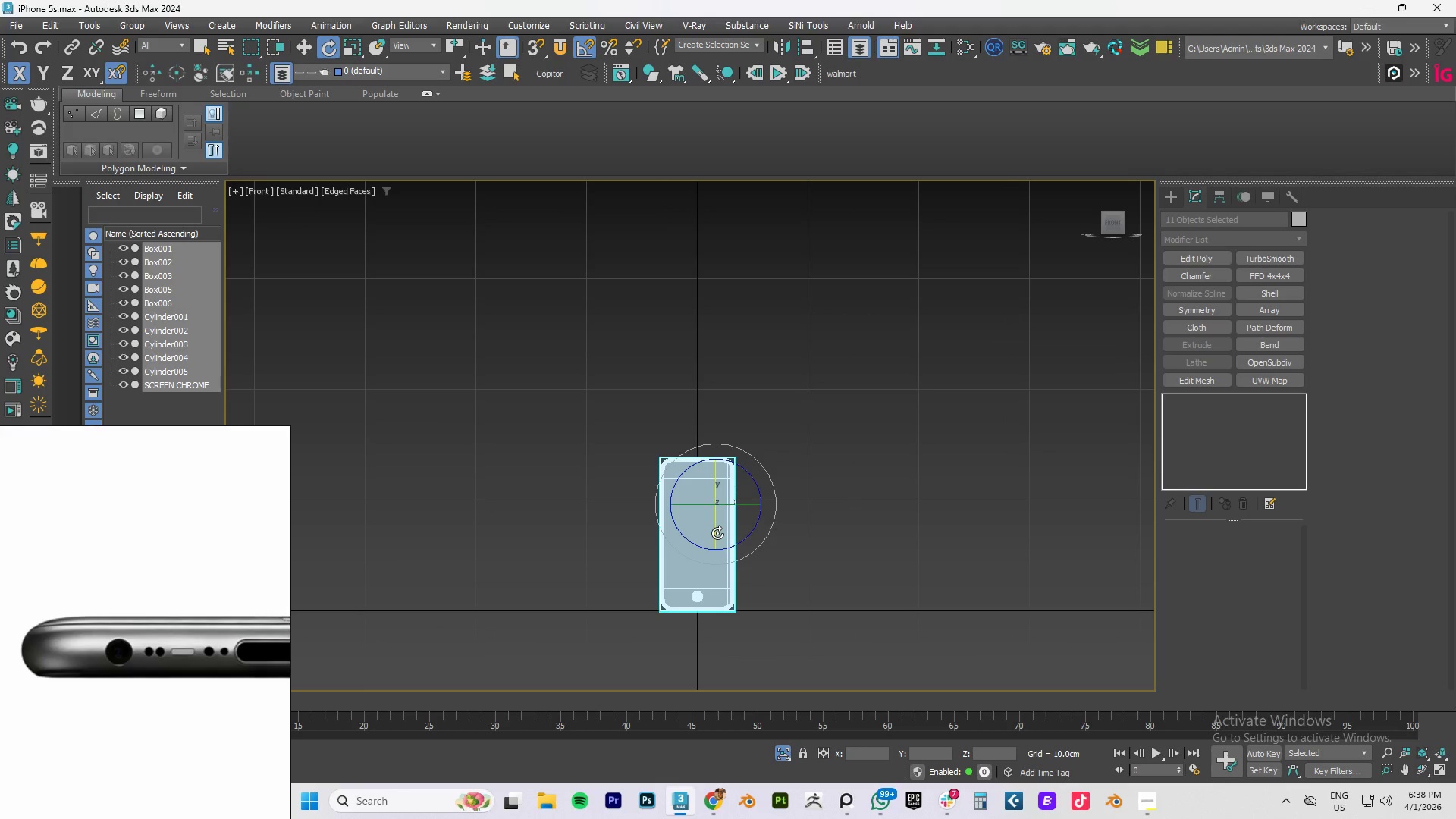 
left_click_drag(start_coordinate=[717, 532], to_coordinate=[730, 465])
 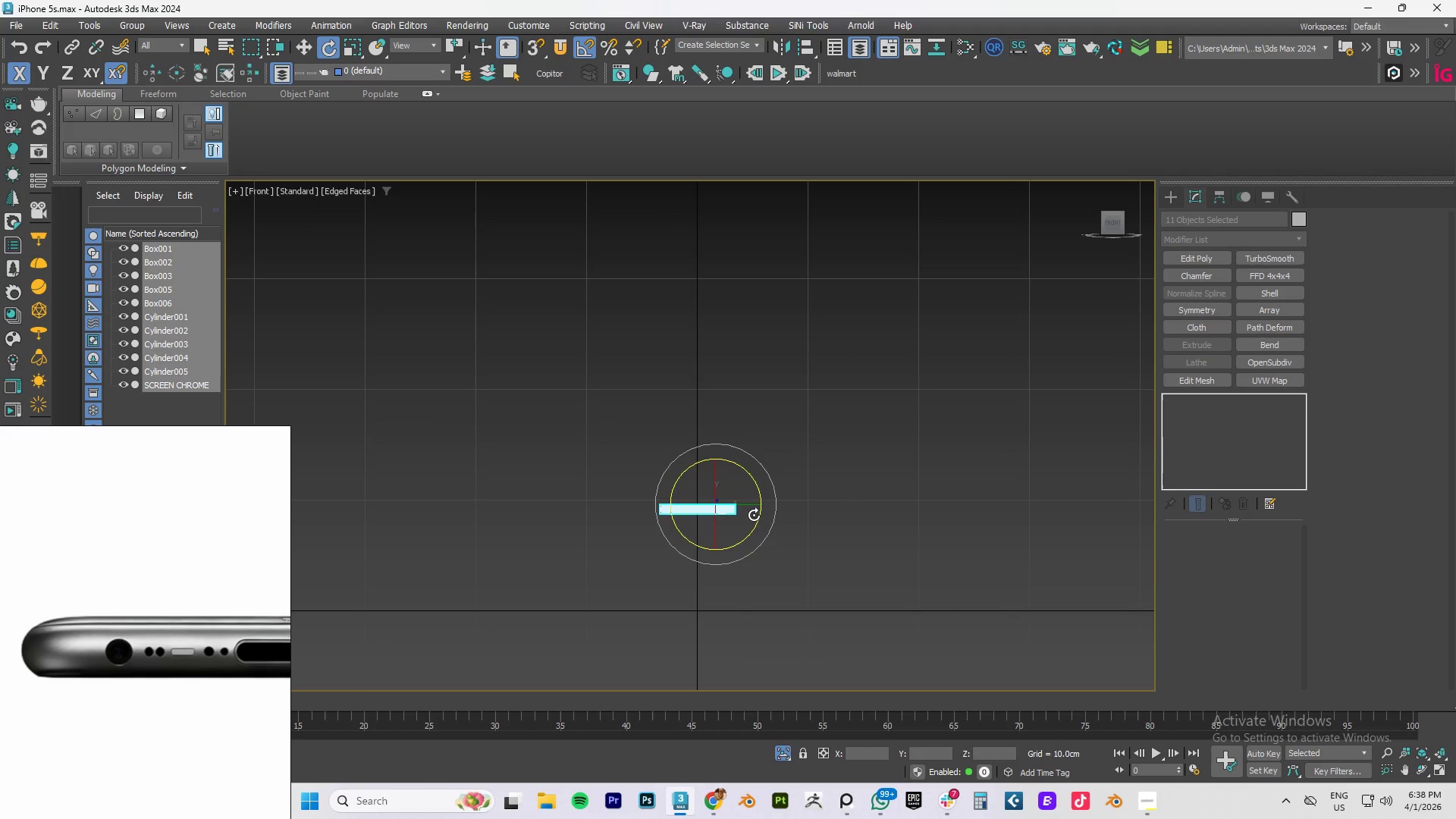 
type(fz)
 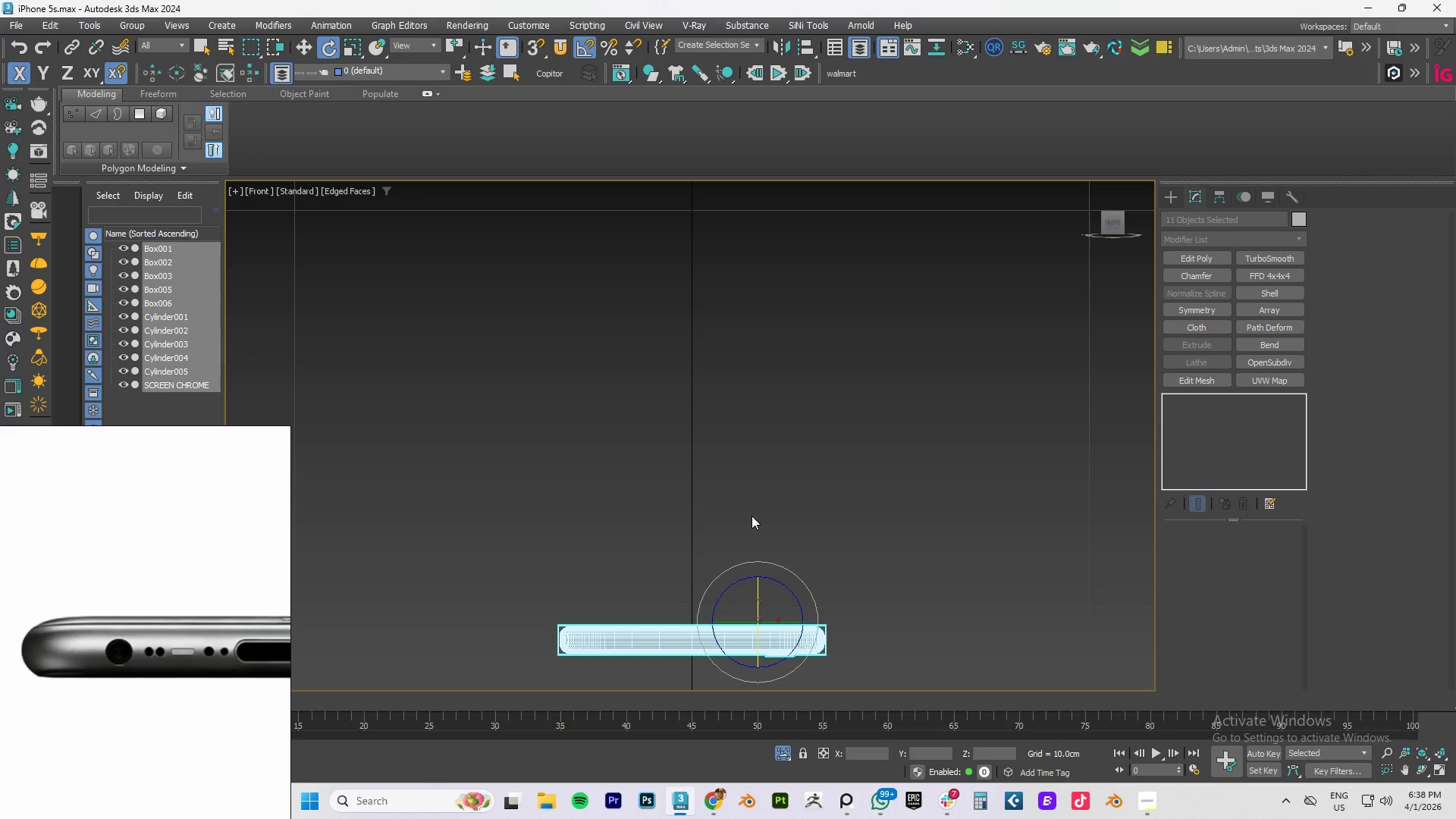 
scroll: coordinate [752, 516], scroll_direction: down, amount: 2.0
 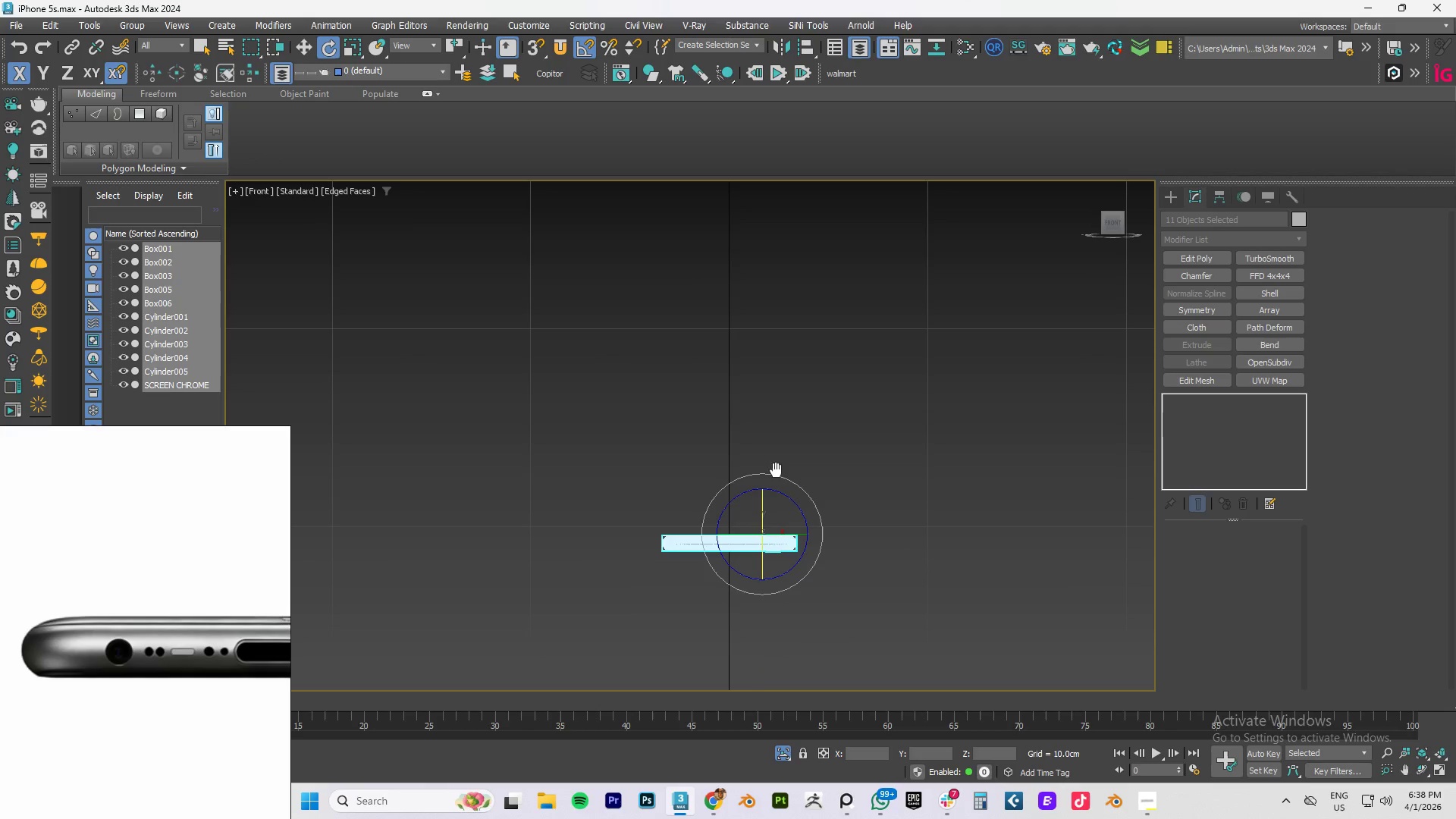 
left_click([843, 477])
 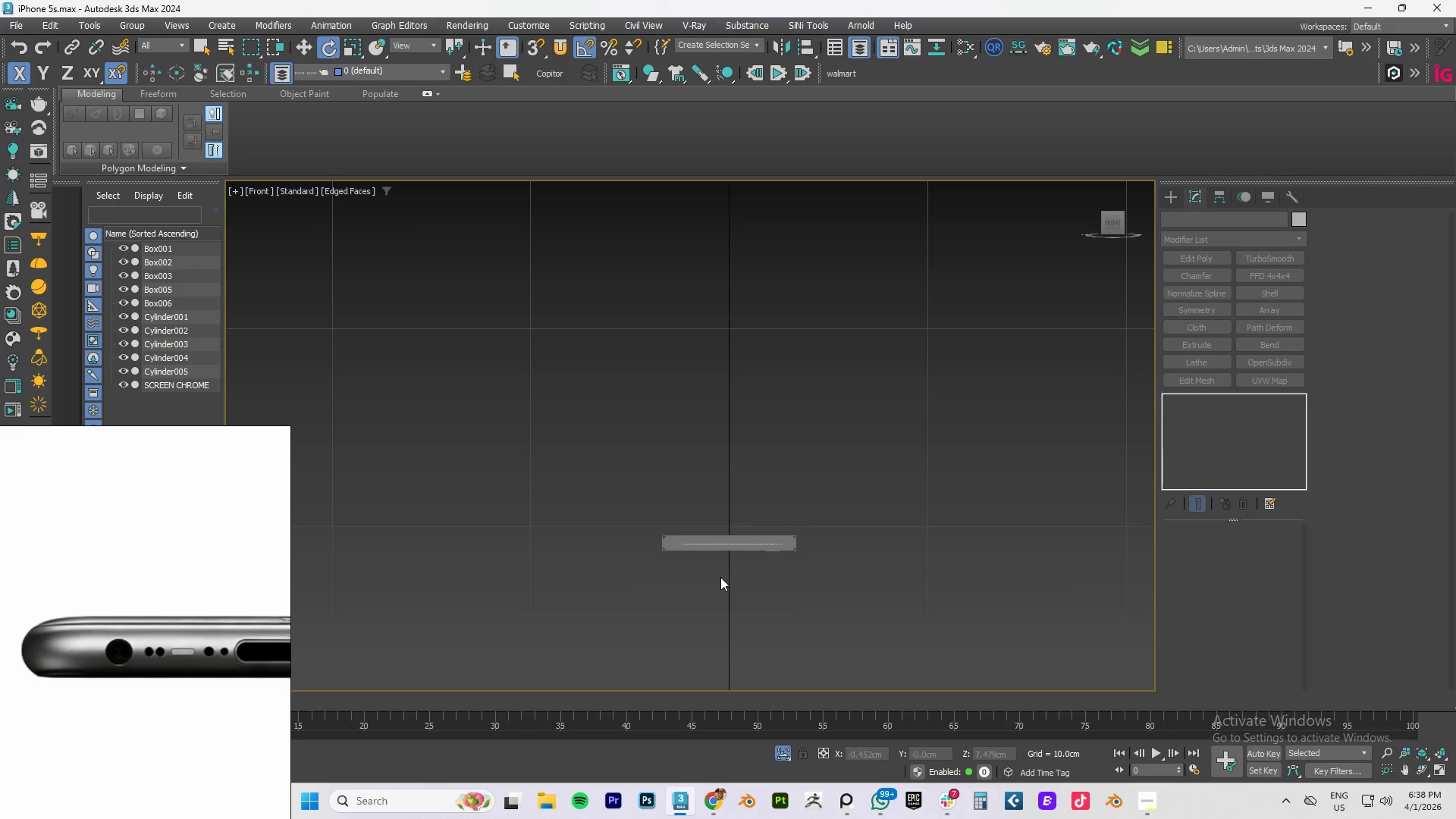 
scroll: coordinate [115, 647], scroll_direction: up, amount: 7.0
 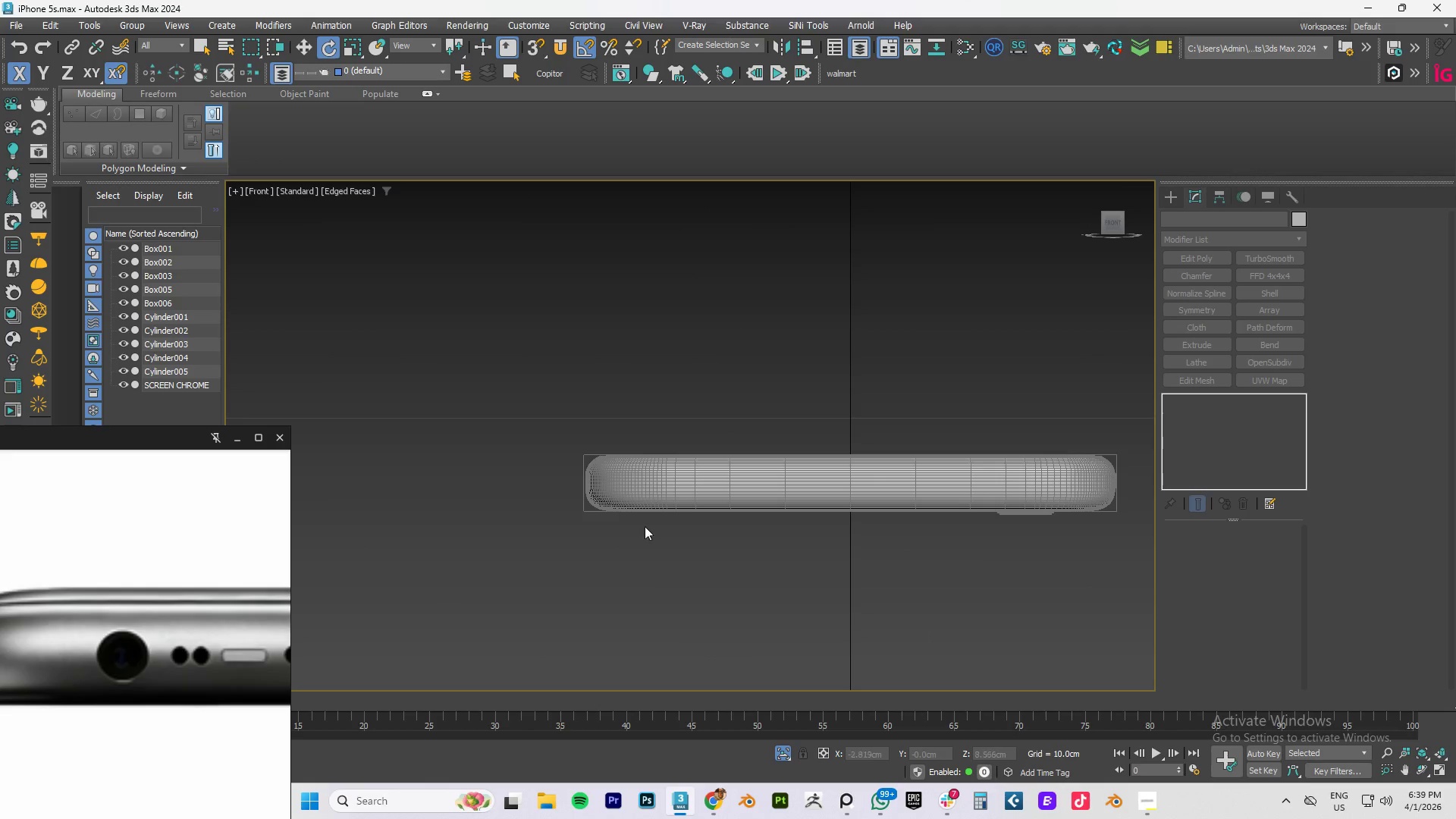 
scroll: coordinate [690, 514], scroll_direction: down, amount: 2.0
 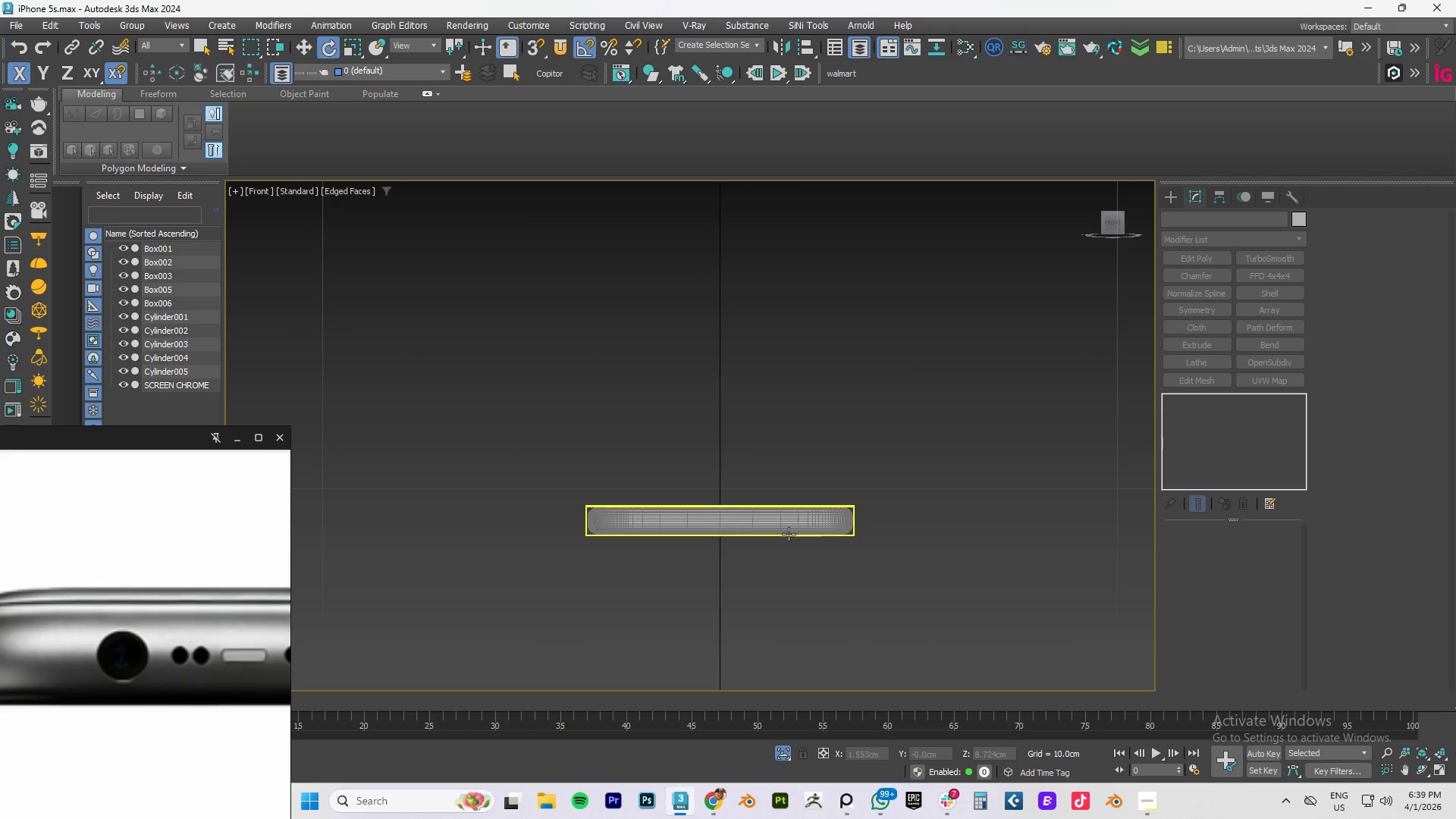 
scroll: coordinate [835, 533], scroll_direction: up, amount: 3.0
 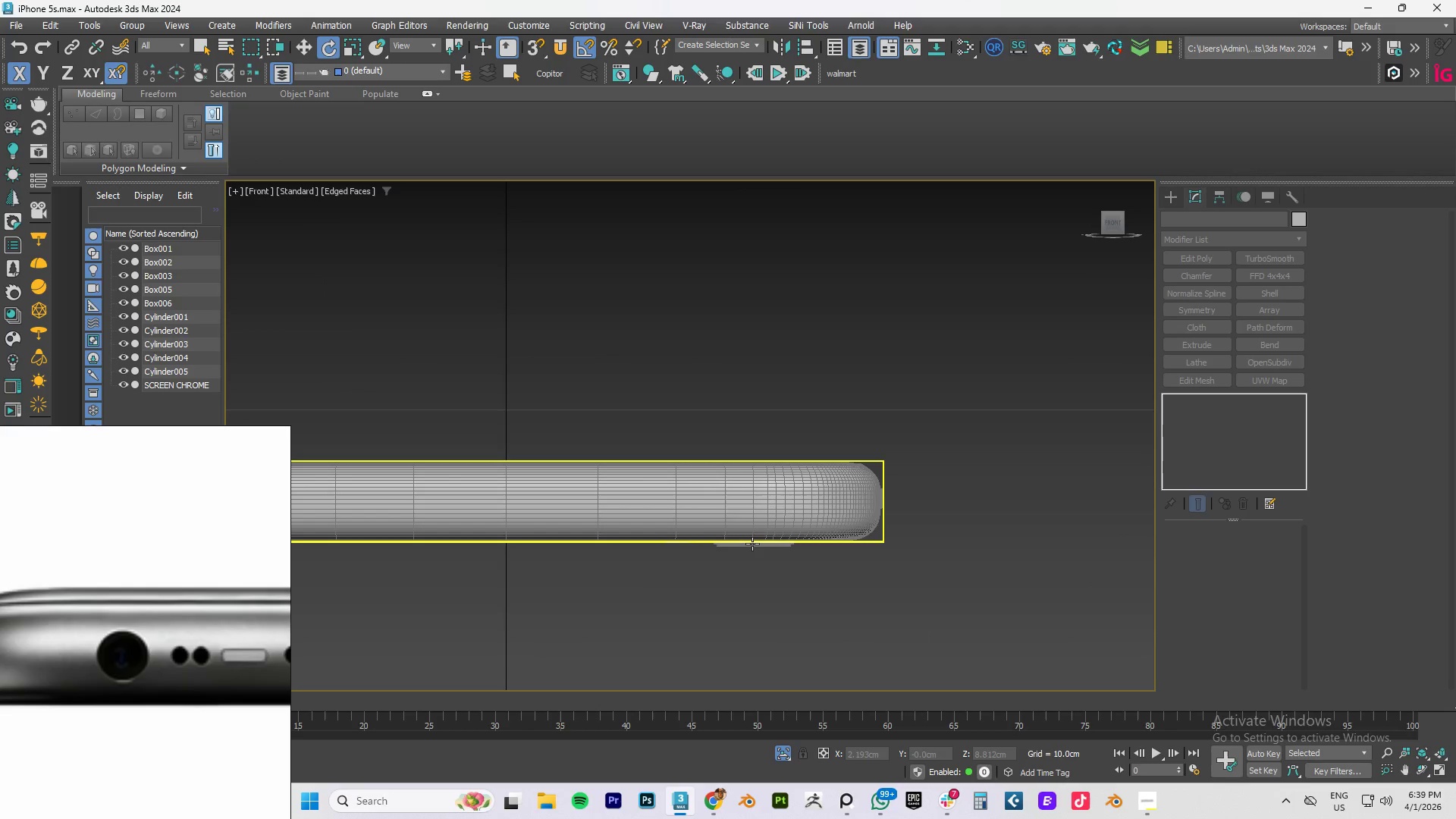 
left_click([754, 546])
 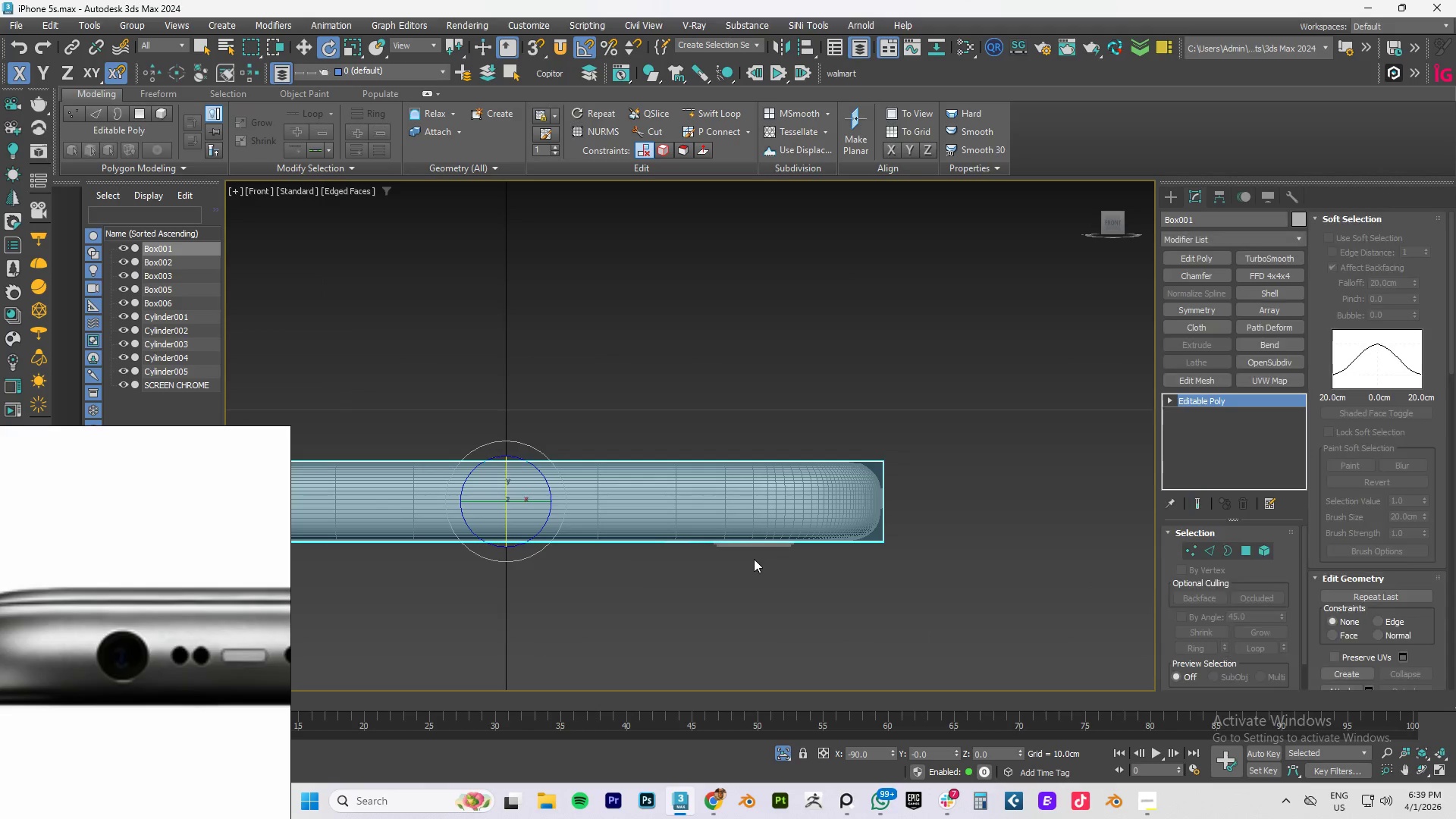 
scroll: coordinate [754, 559], scroll_direction: up, amount: 3.0
 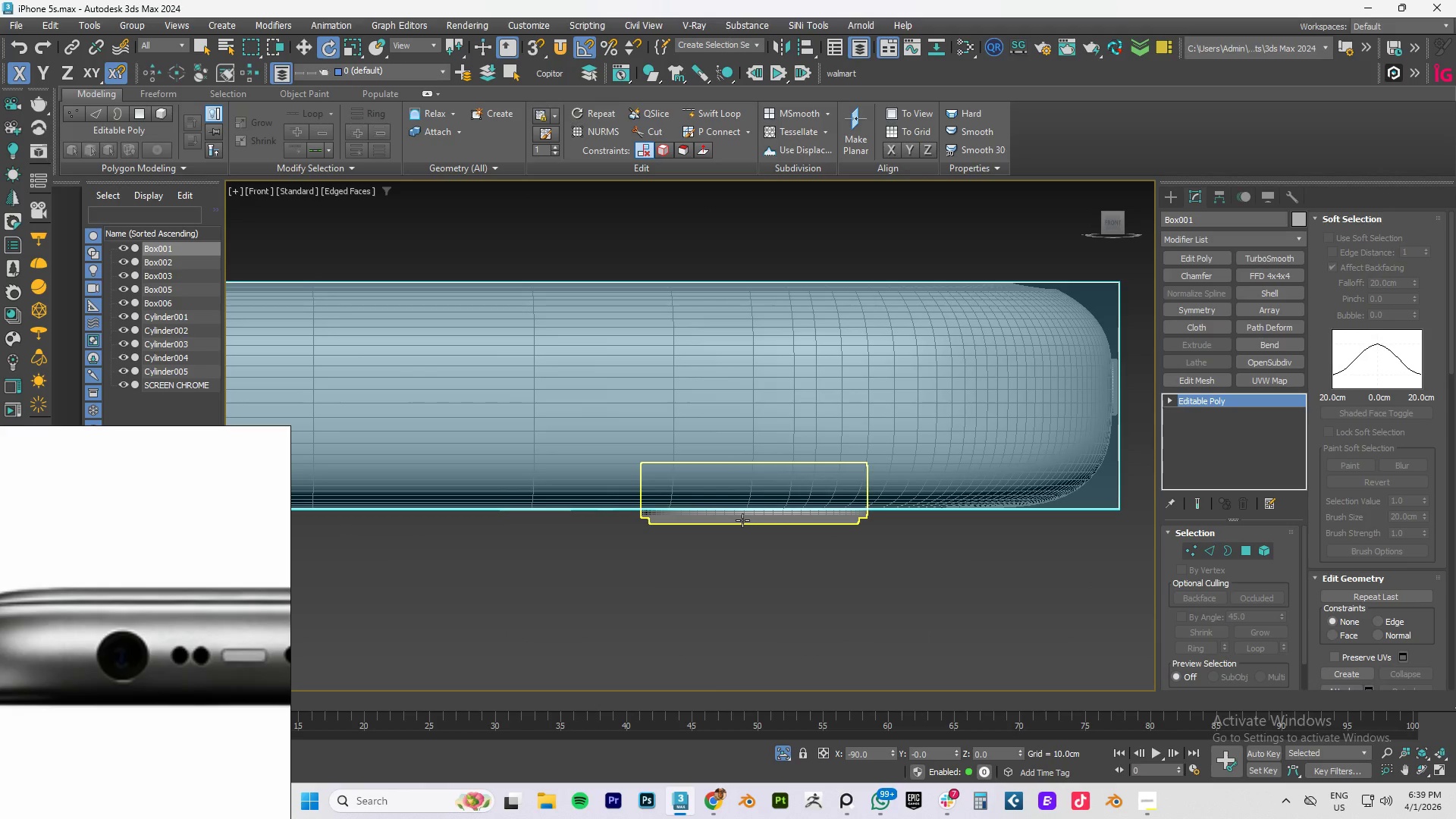 
left_click([742, 520])
 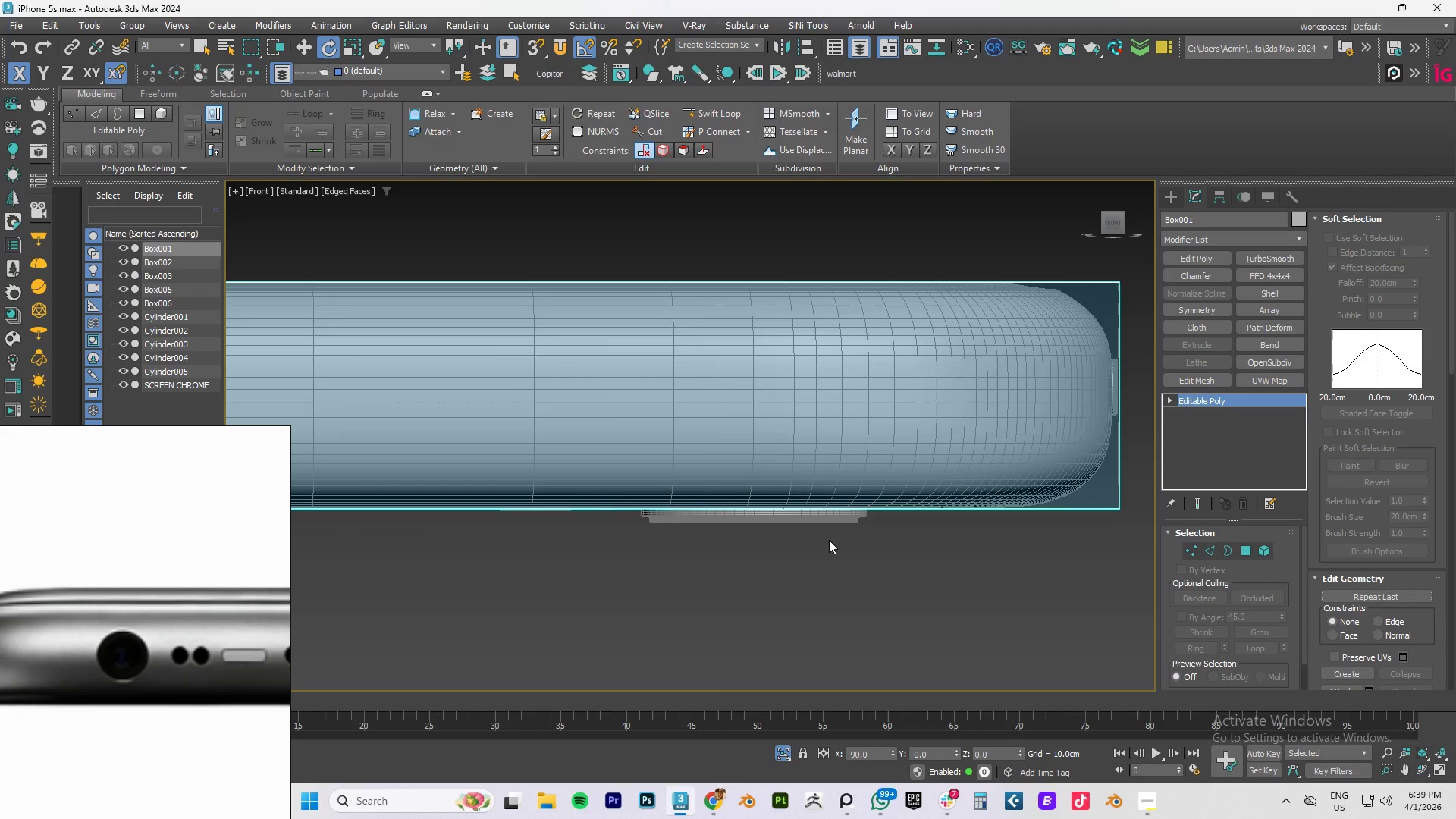 
scroll: coordinate [779, 541], scroll_direction: down, amount: 4.0
 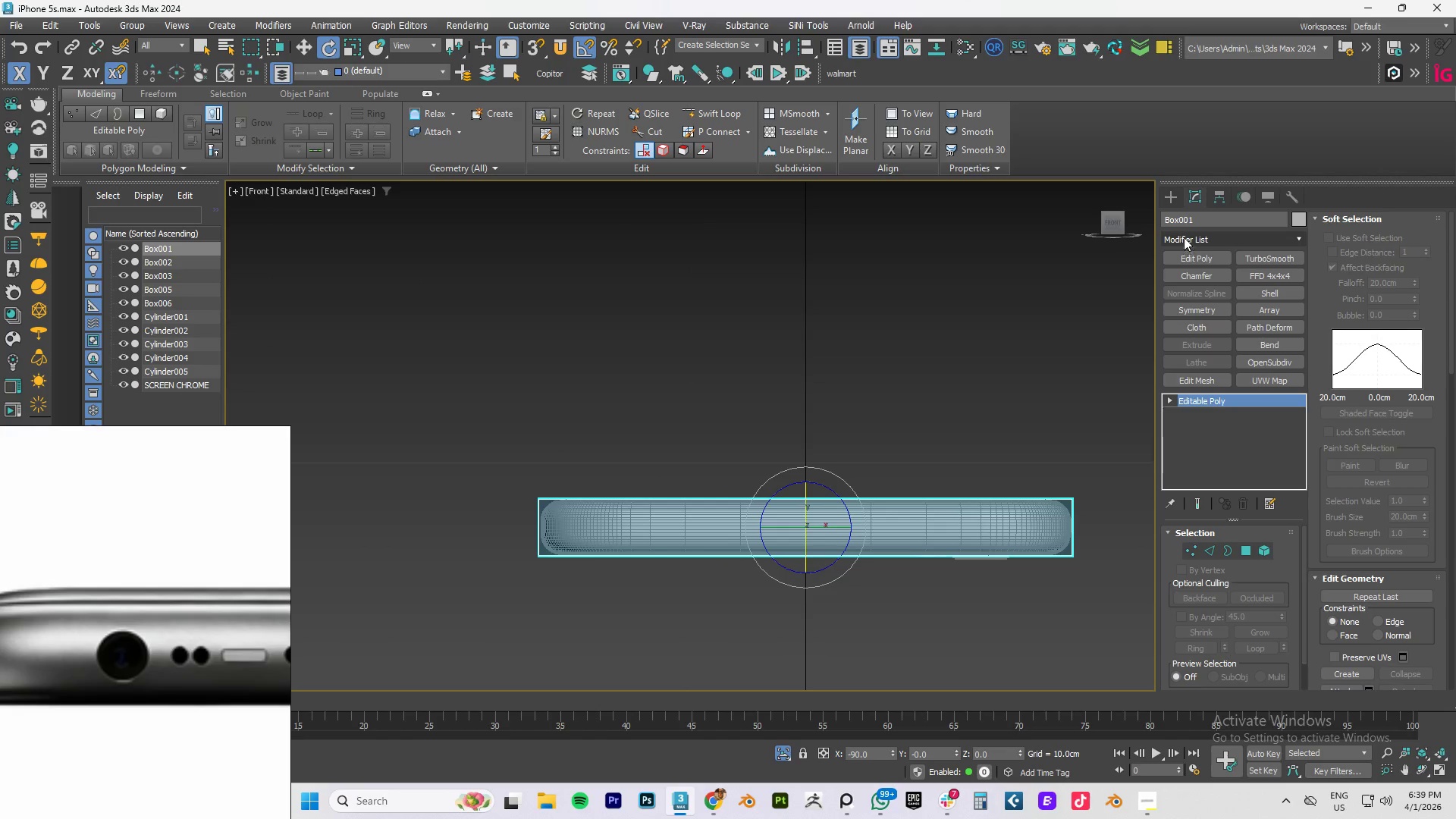 
left_click([1175, 198])
 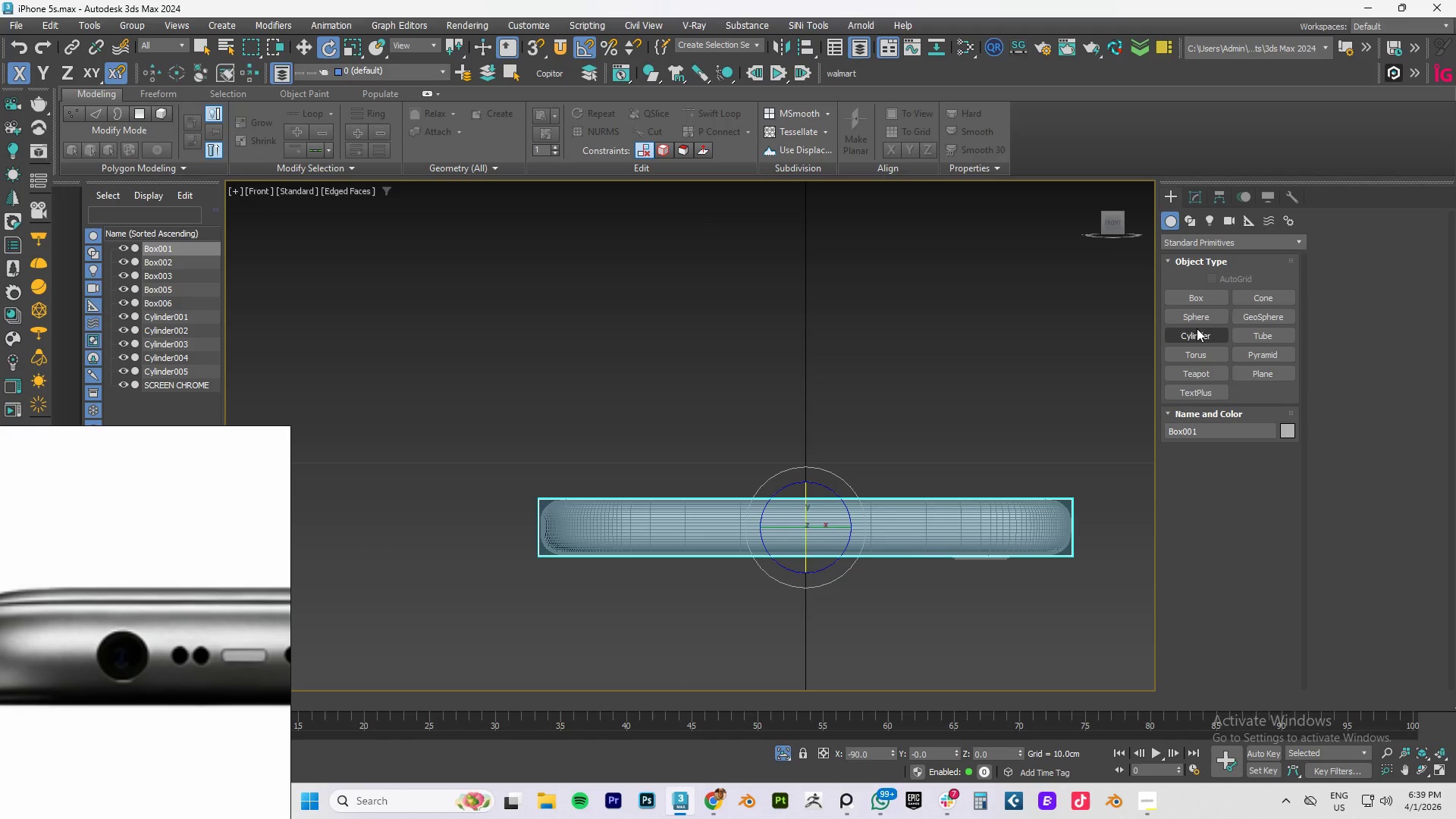 
left_click([1192, 334])
 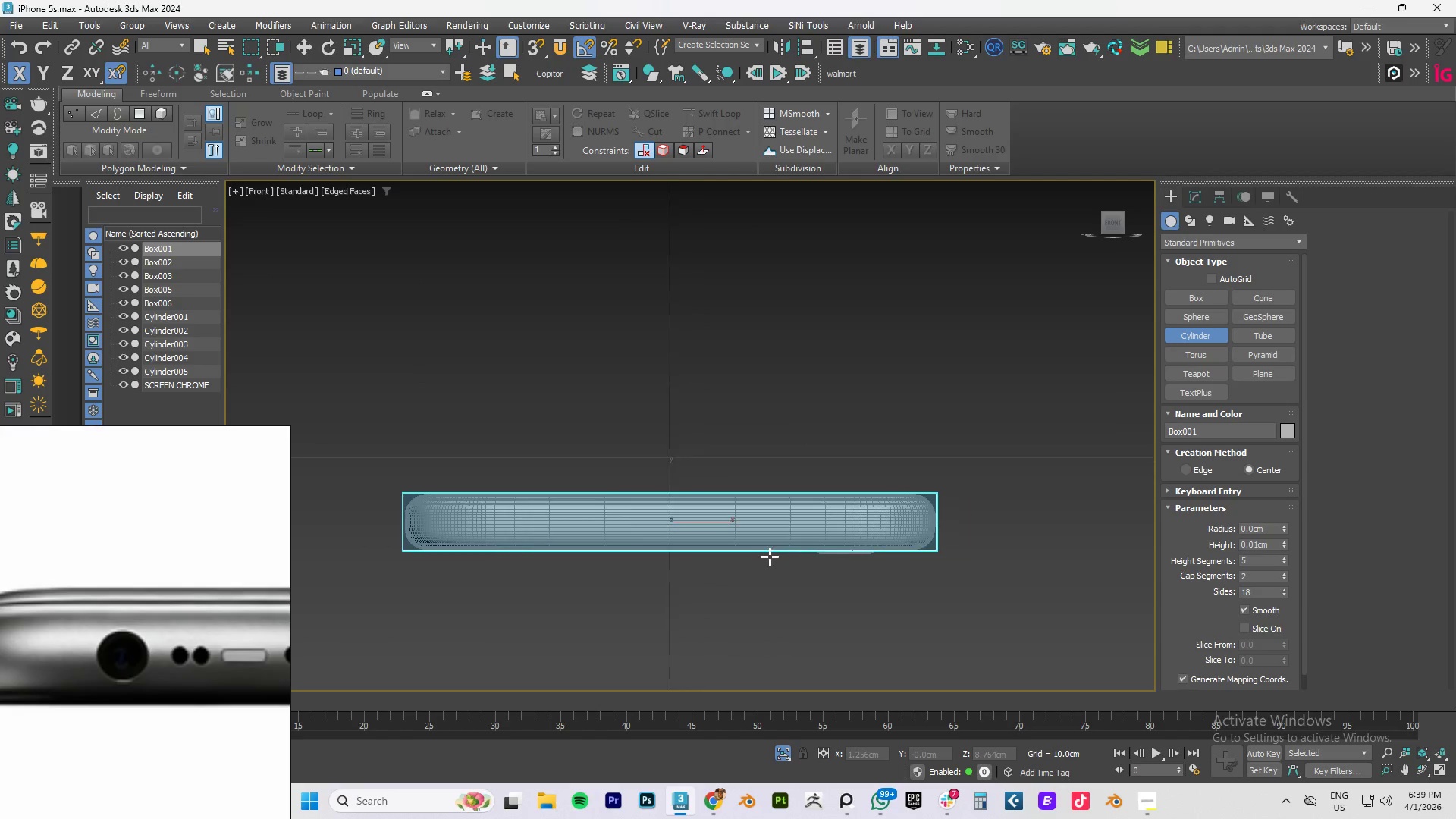 
scroll: coordinate [769, 557], scroll_direction: down, amount: 2.0
 